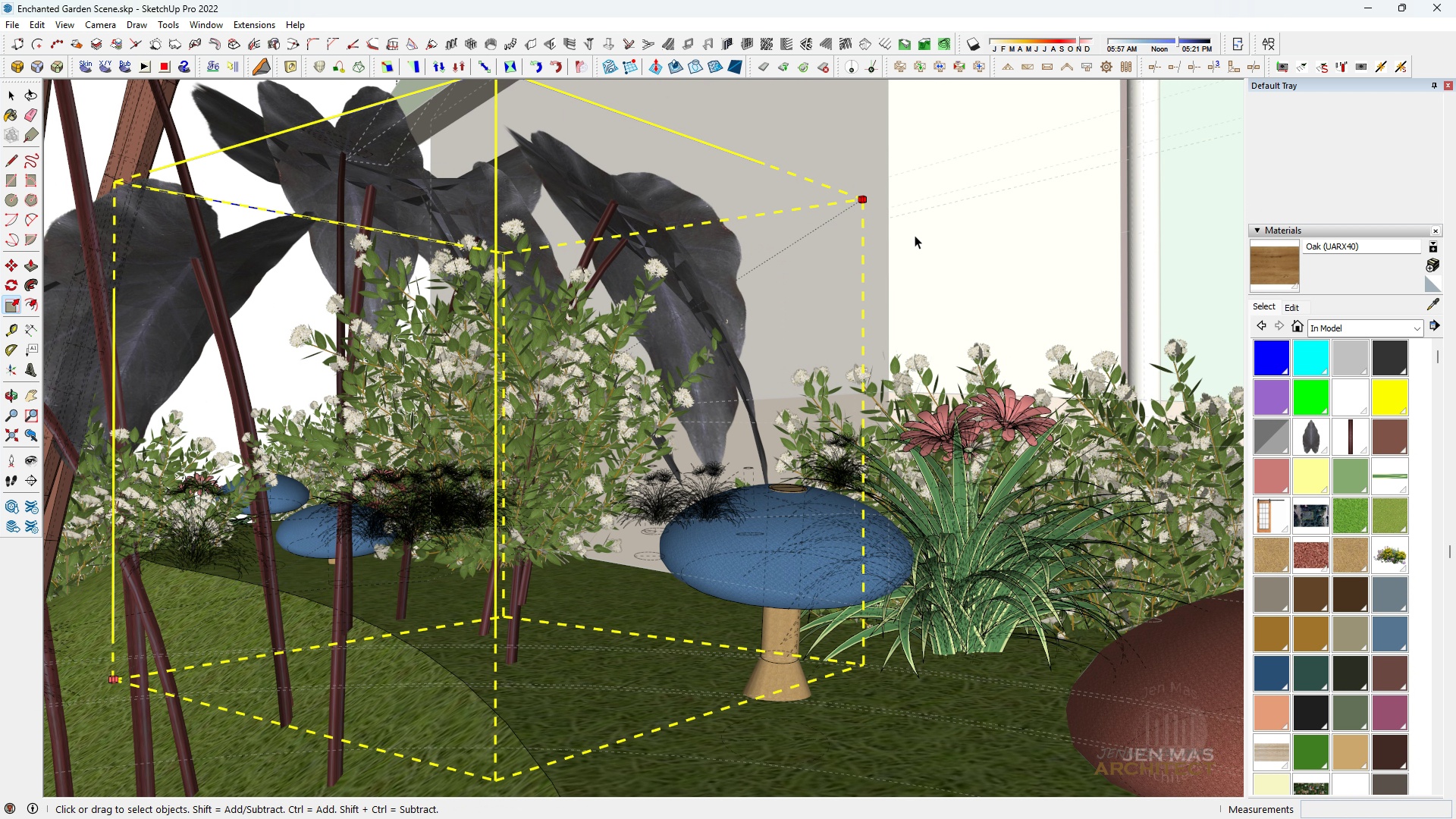 
key(M)
 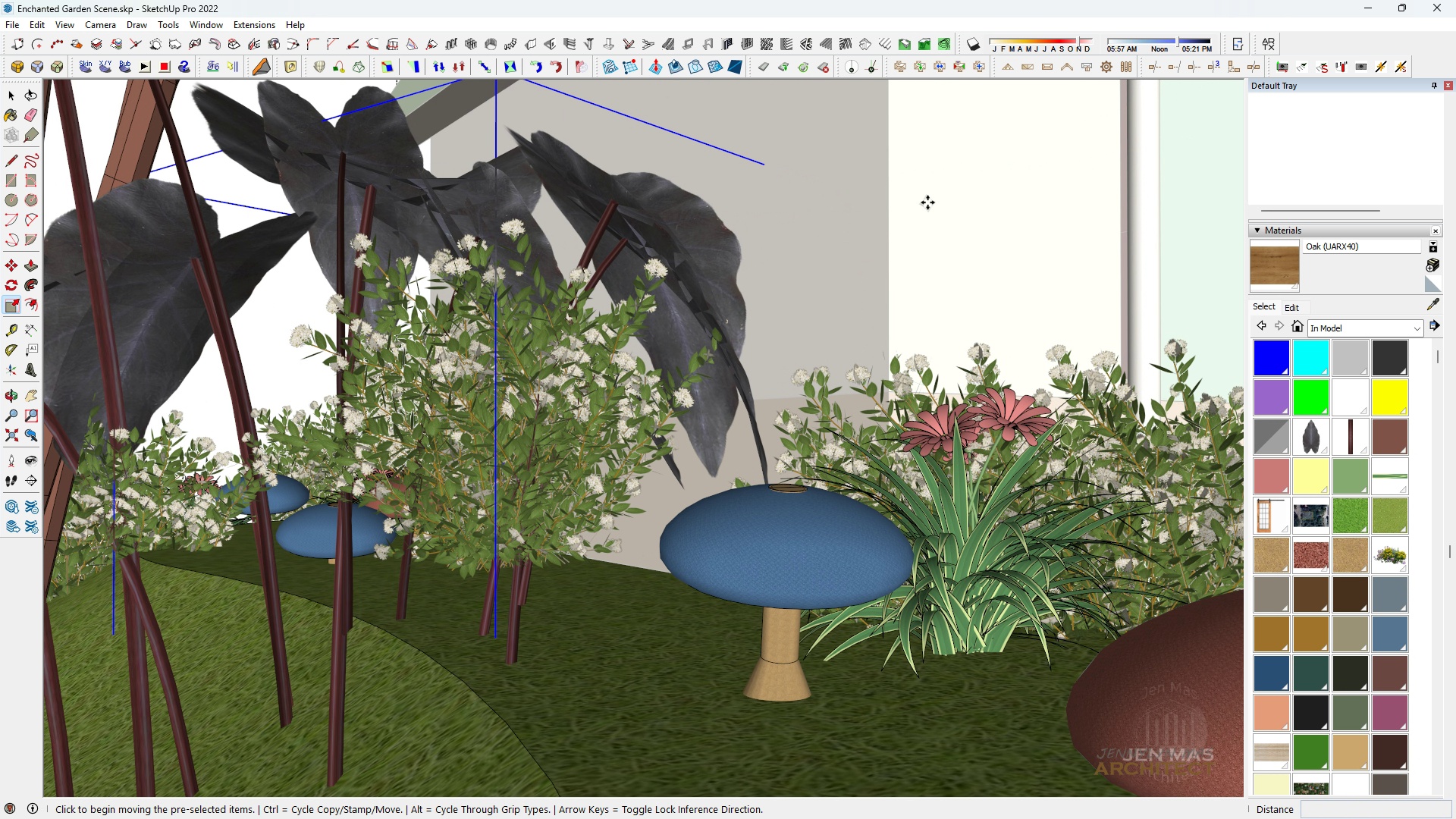 
left_click([927, 202])
 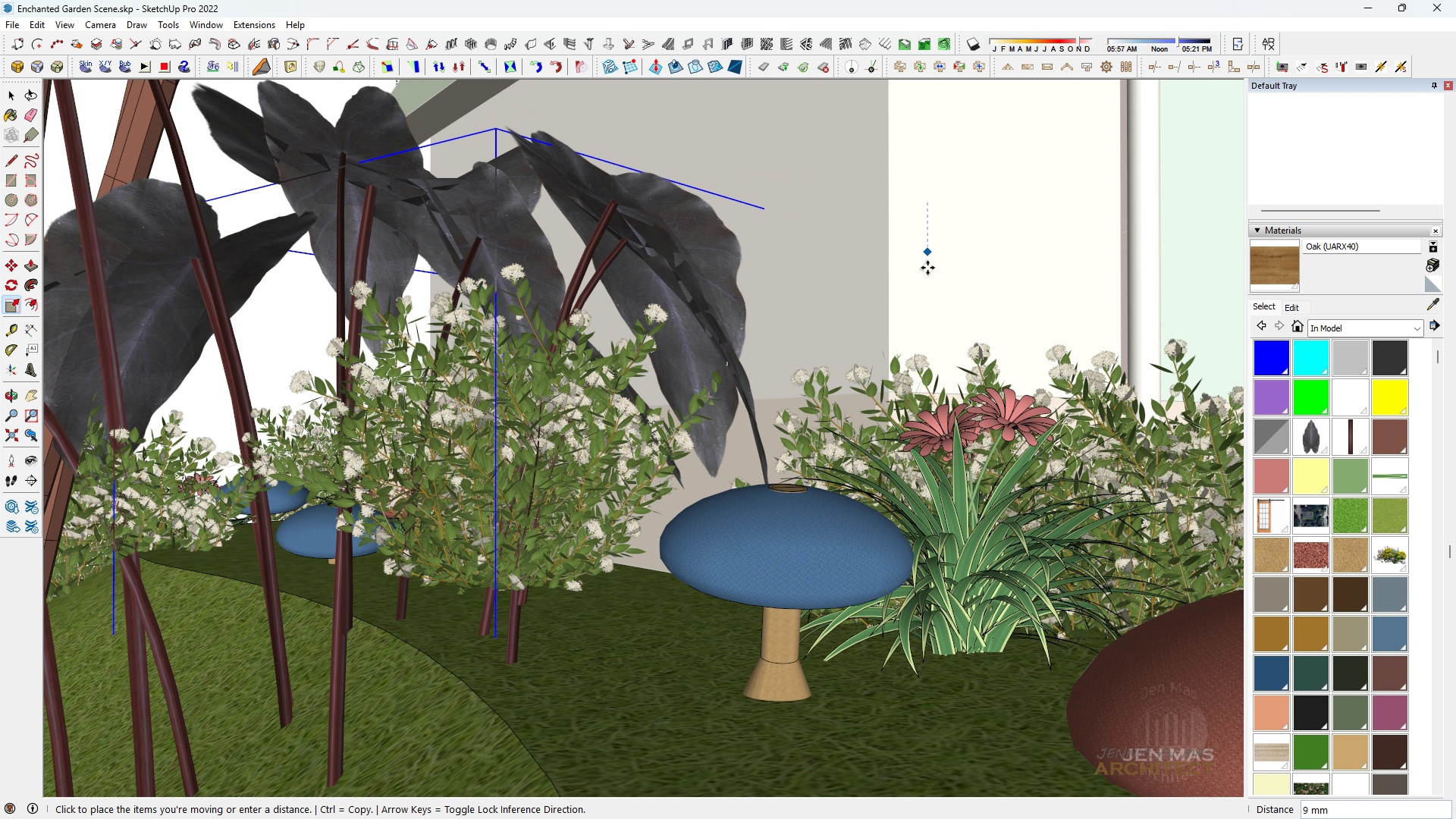 
left_click([927, 268])
 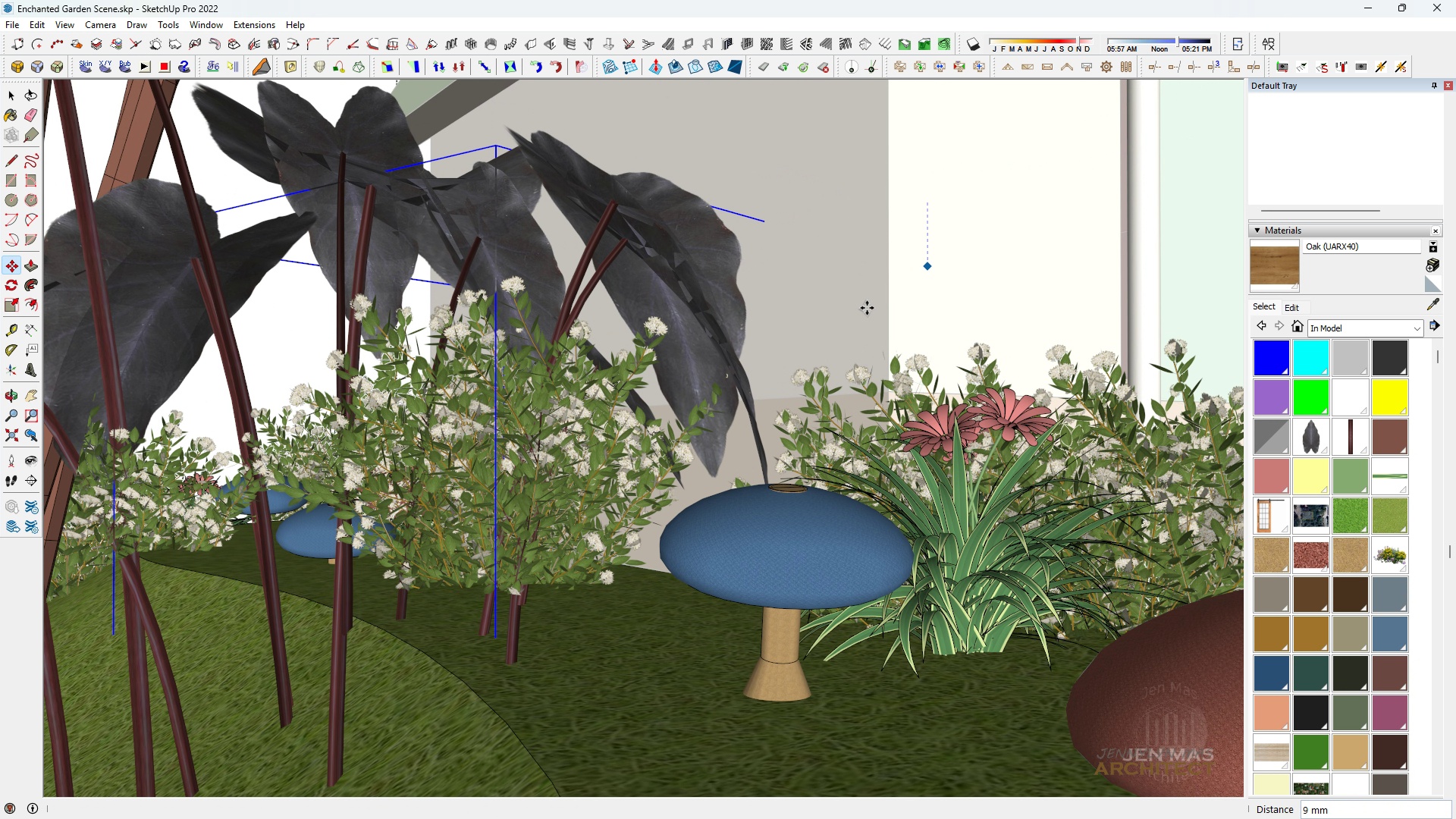 
type(HHH)
 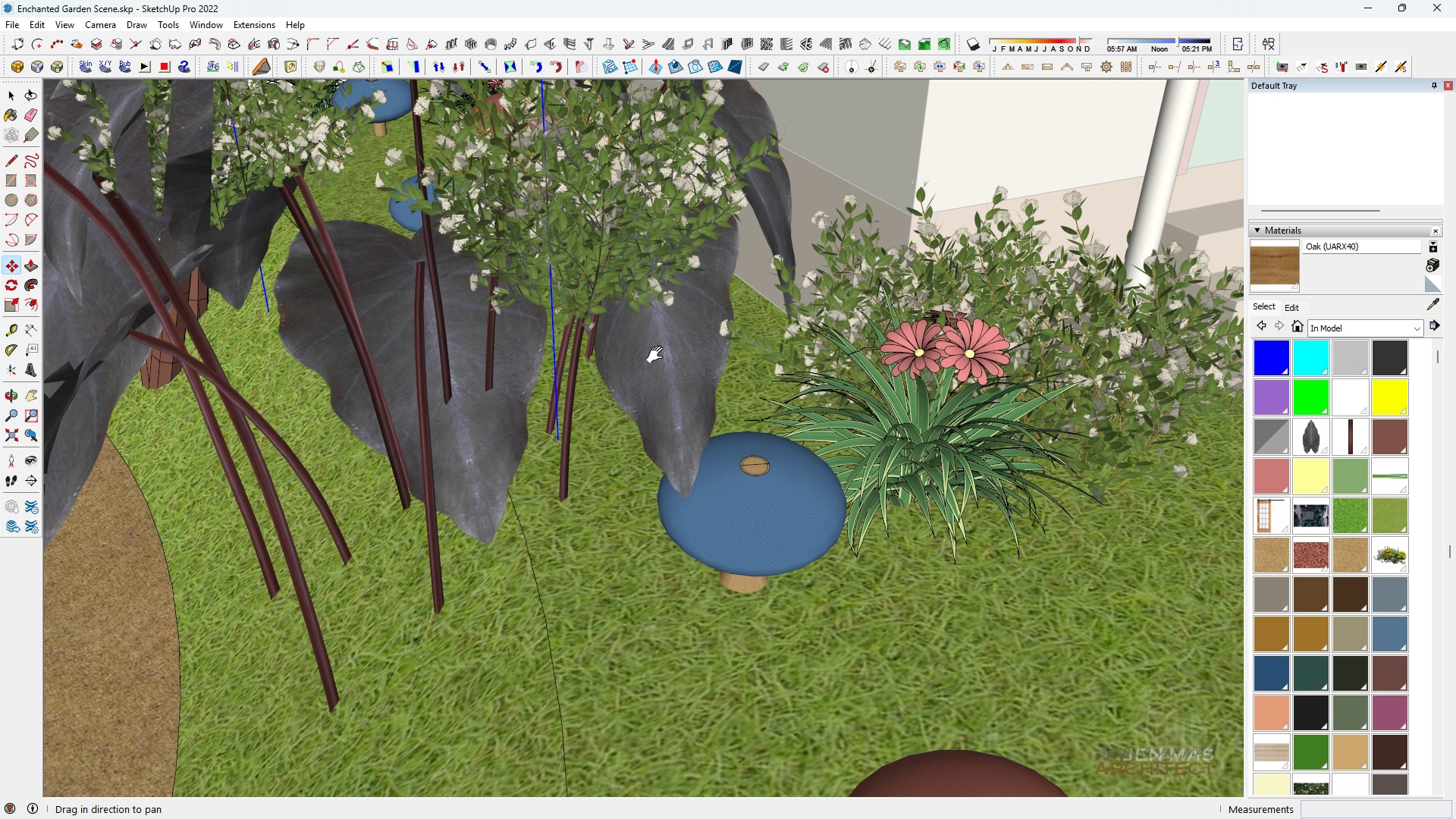 
scroll: coordinate [647, 459], scroll_direction: up, amount: 1.0
 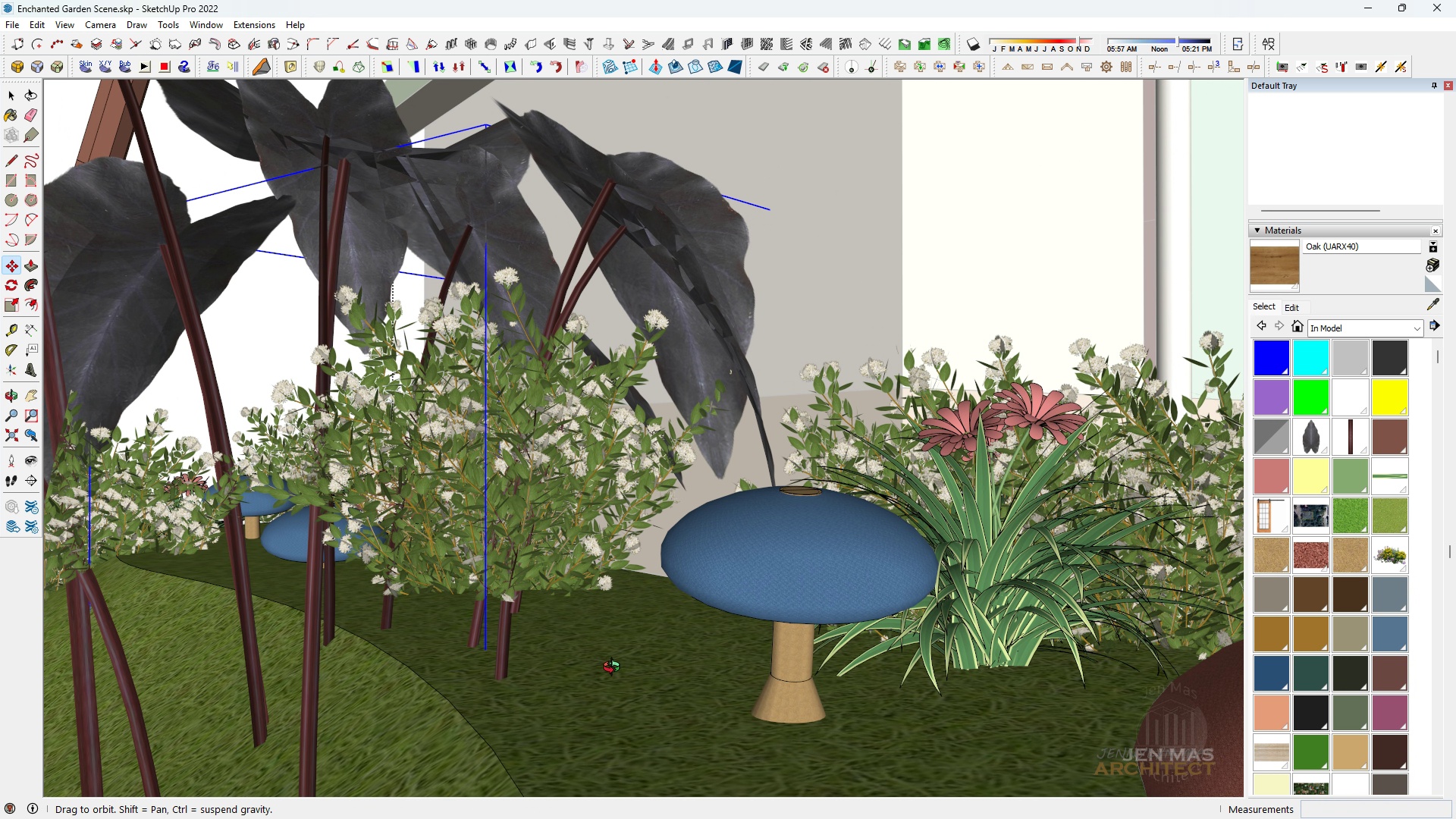 
scroll: coordinate [594, 554], scroll_direction: down, amount: 7.0
 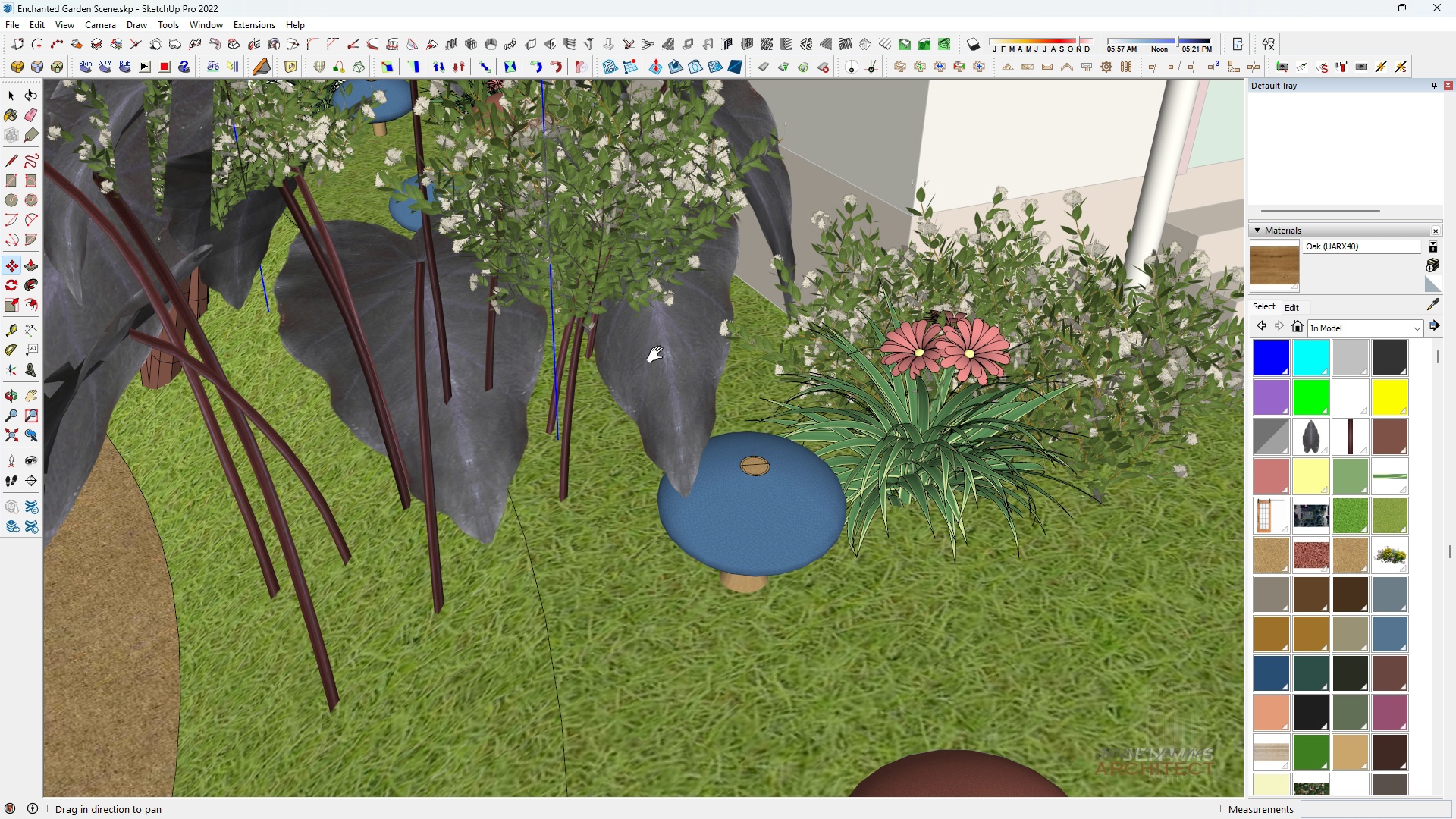 
left_click_drag(start_coordinate=[658, 355], to_coordinate=[736, 592])
 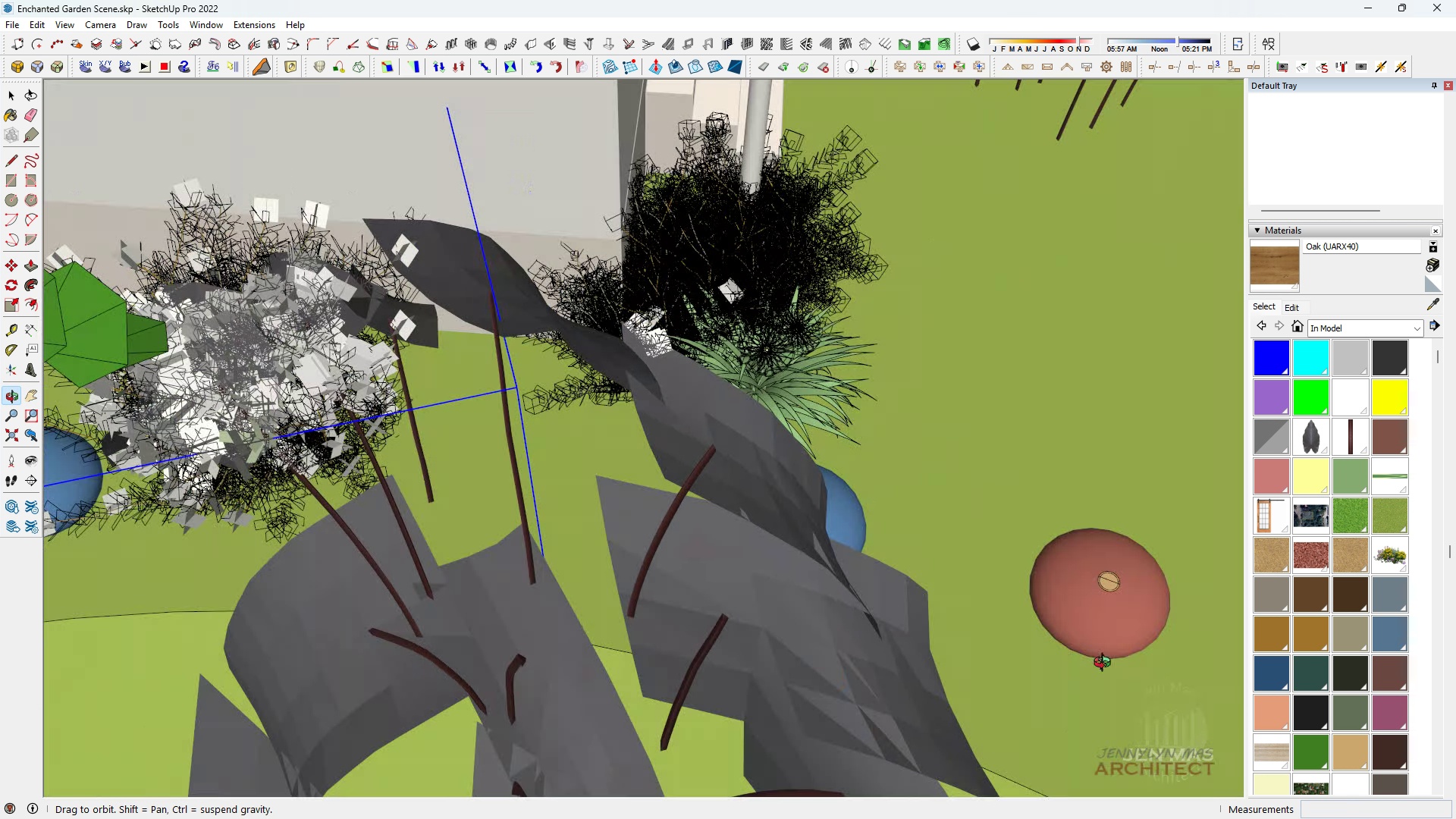 
left_click_drag(start_coordinate=[297, 515], to_coordinate=[1191, 532])
 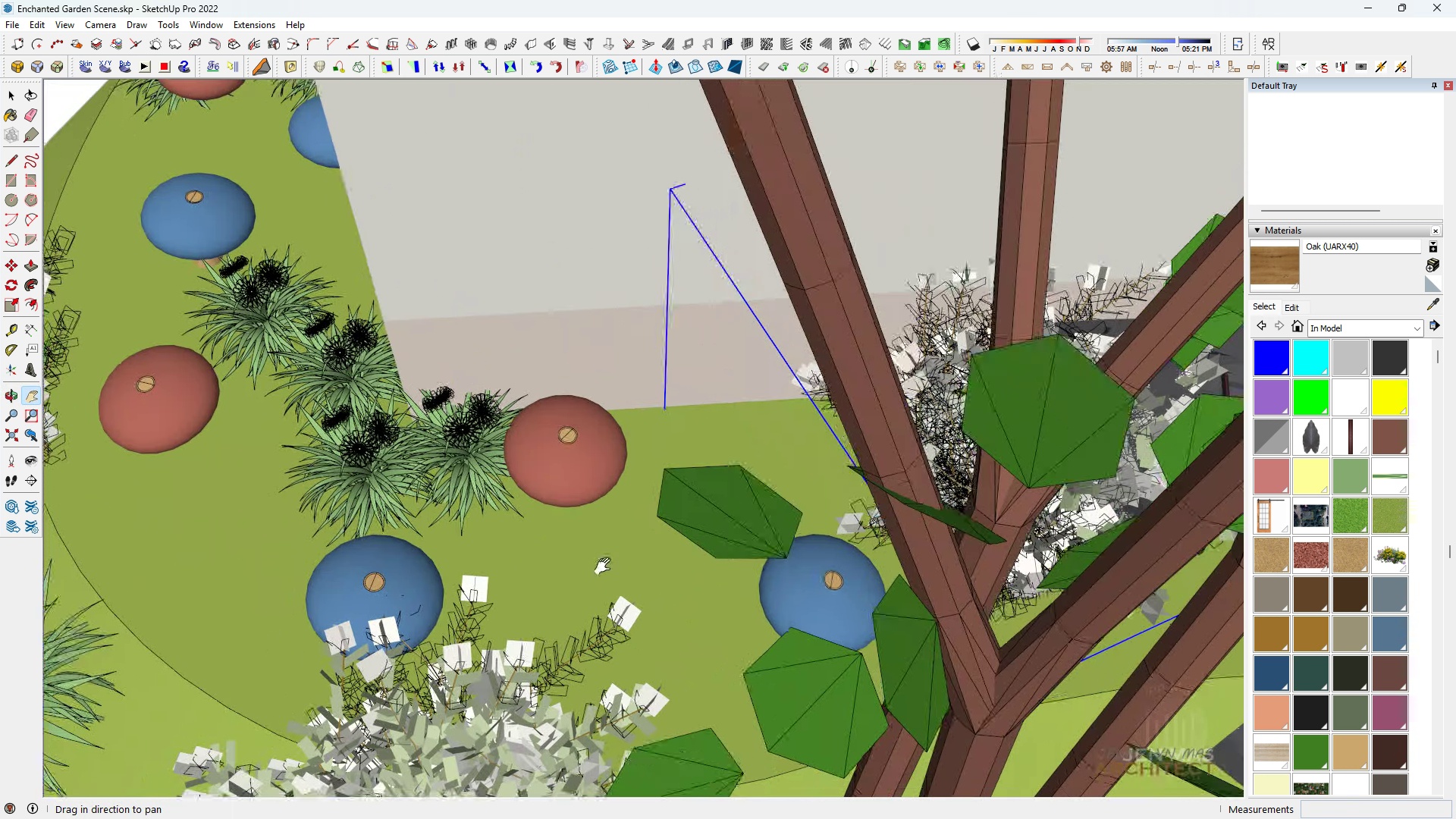 
scroll: coordinate [630, 419], scroll_direction: up, amount: 5.0
 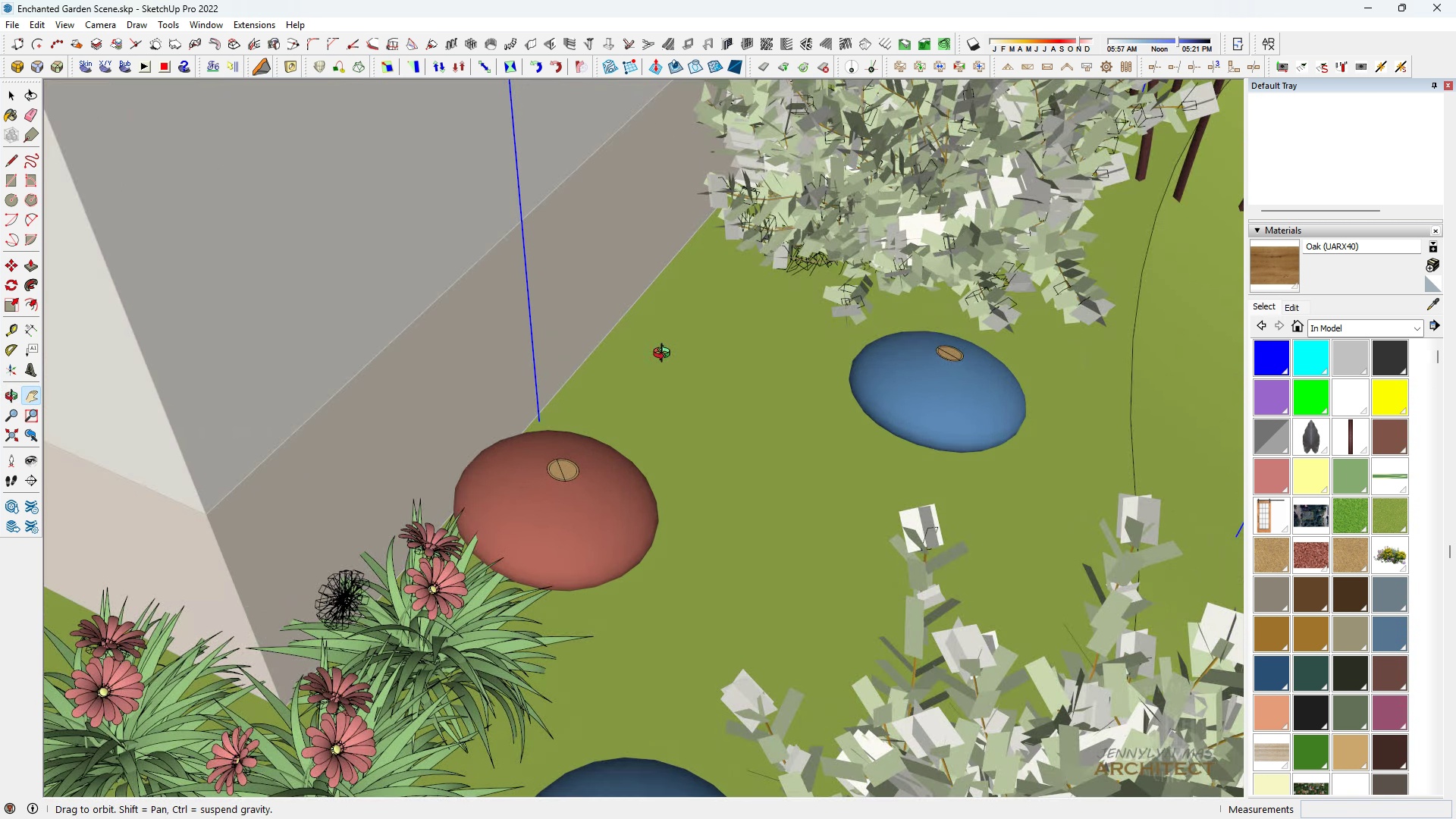 
left_click_drag(start_coordinate=[648, 369], to_coordinate=[607, 424])
 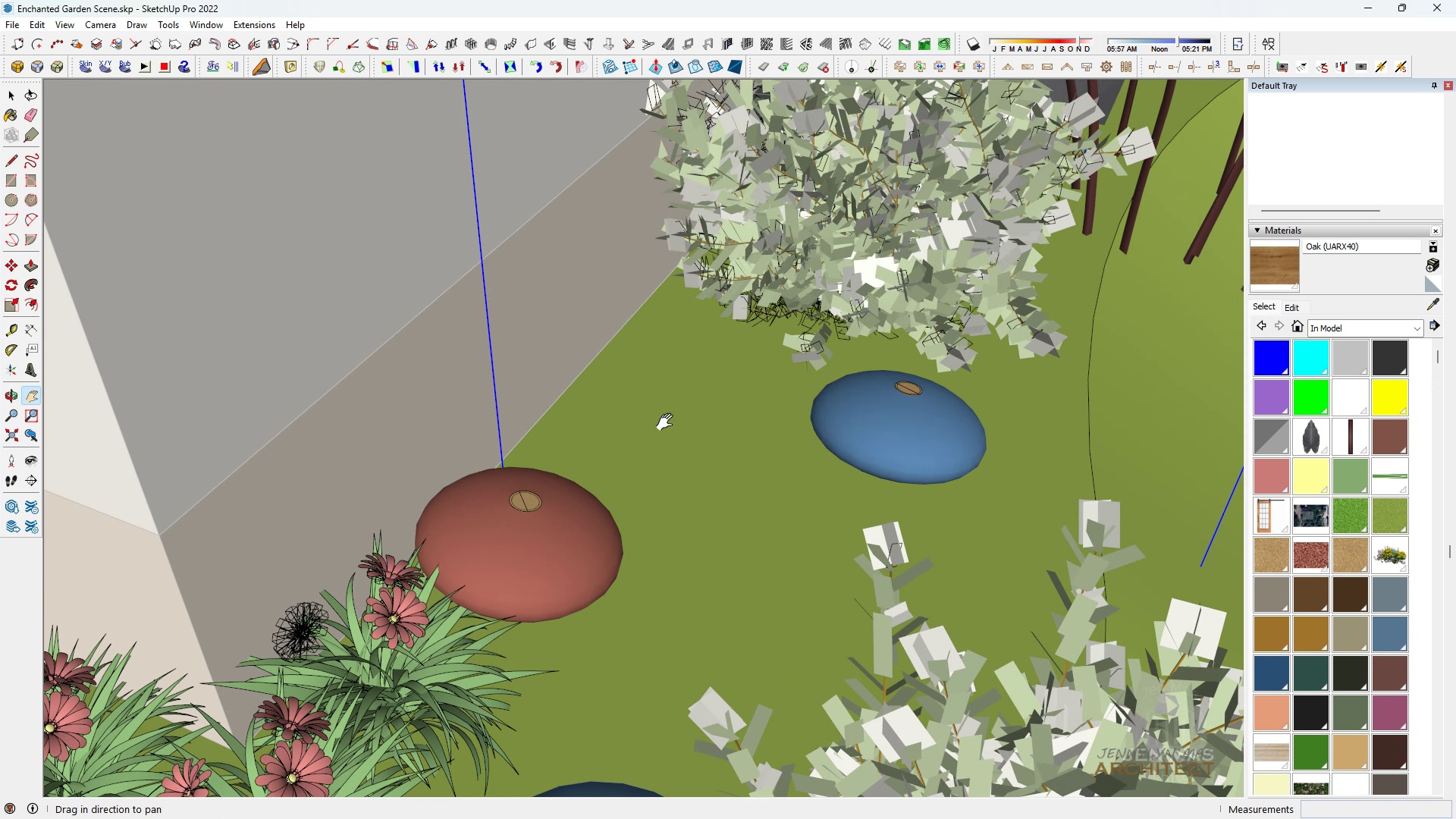 
type( MHHH )
key(Escape)
key(Escape)
key(Escape)
key(Escape)
key(Escape)
key(Escape)
key(Escape)
type( HH )
 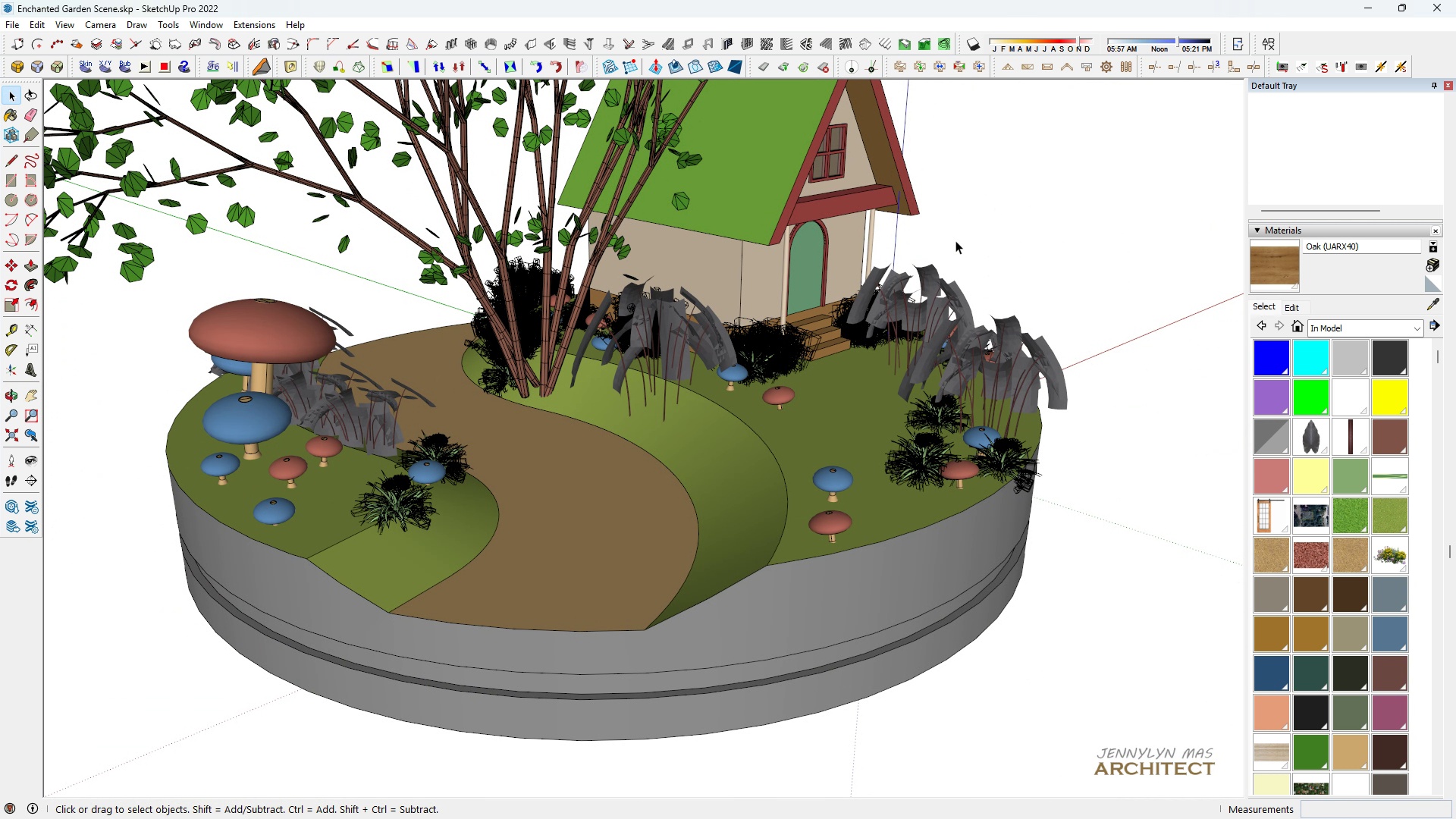 
scroll: coordinate [570, 299], scroll_direction: down, amount: 12.0
 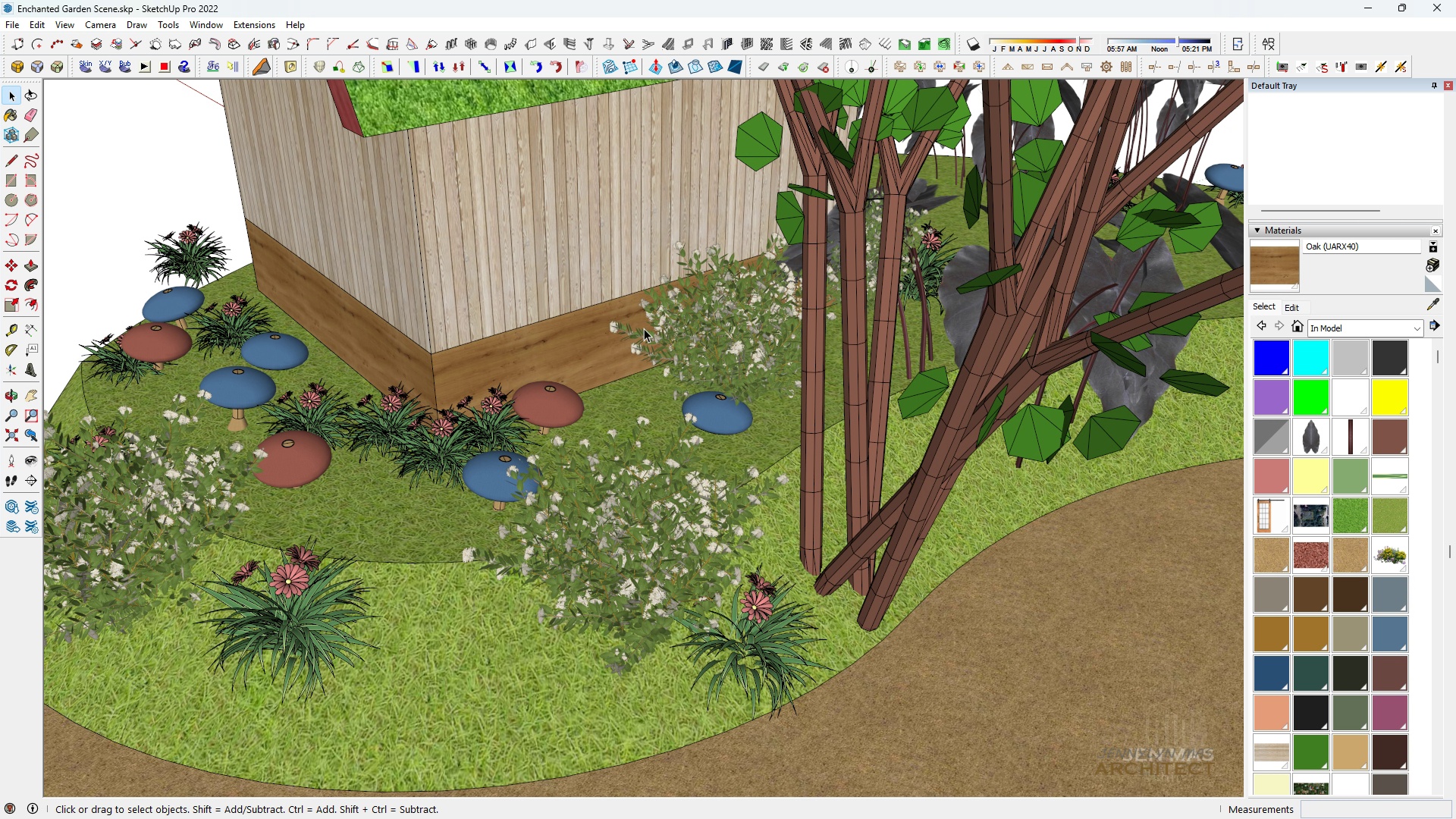 
left_click_drag(start_coordinate=[696, 397], to_coordinate=[450, 429])
 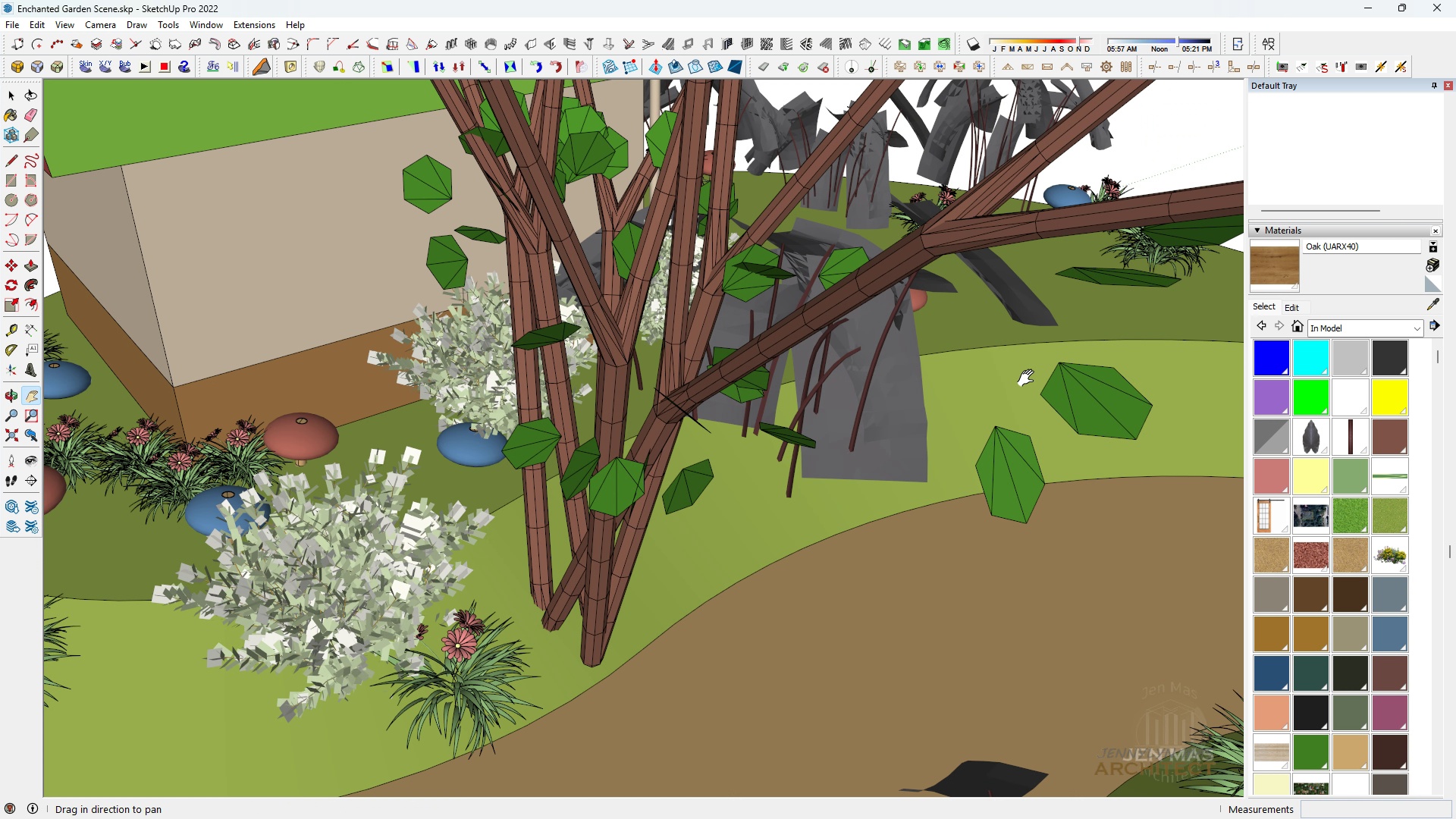 
scroll: coordinate [1025, 378], scroll_direction: up, amount: 2.0
 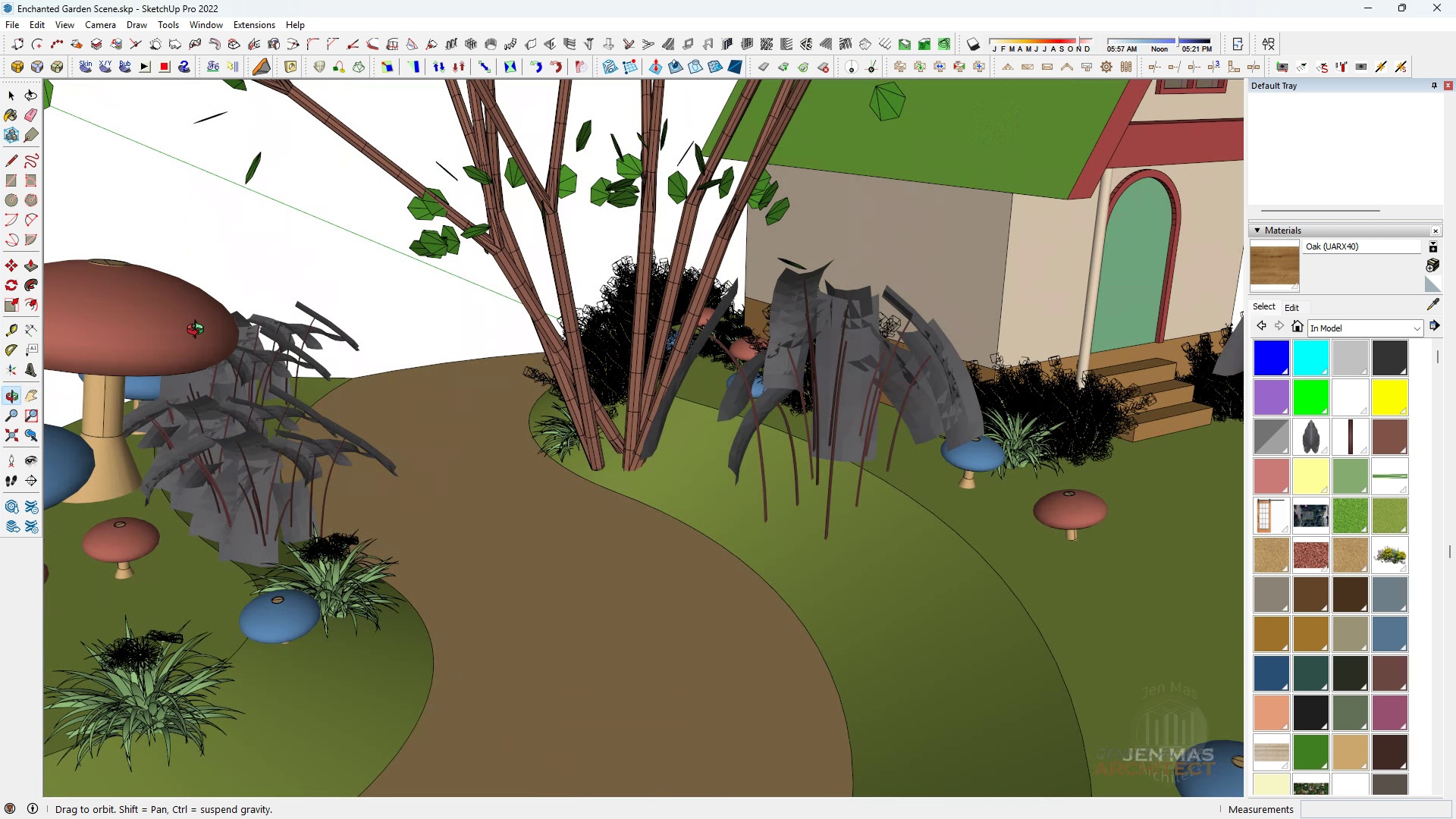 
scroll: coordinate [689, 298], scroll_direction: down, amount: 8.0
 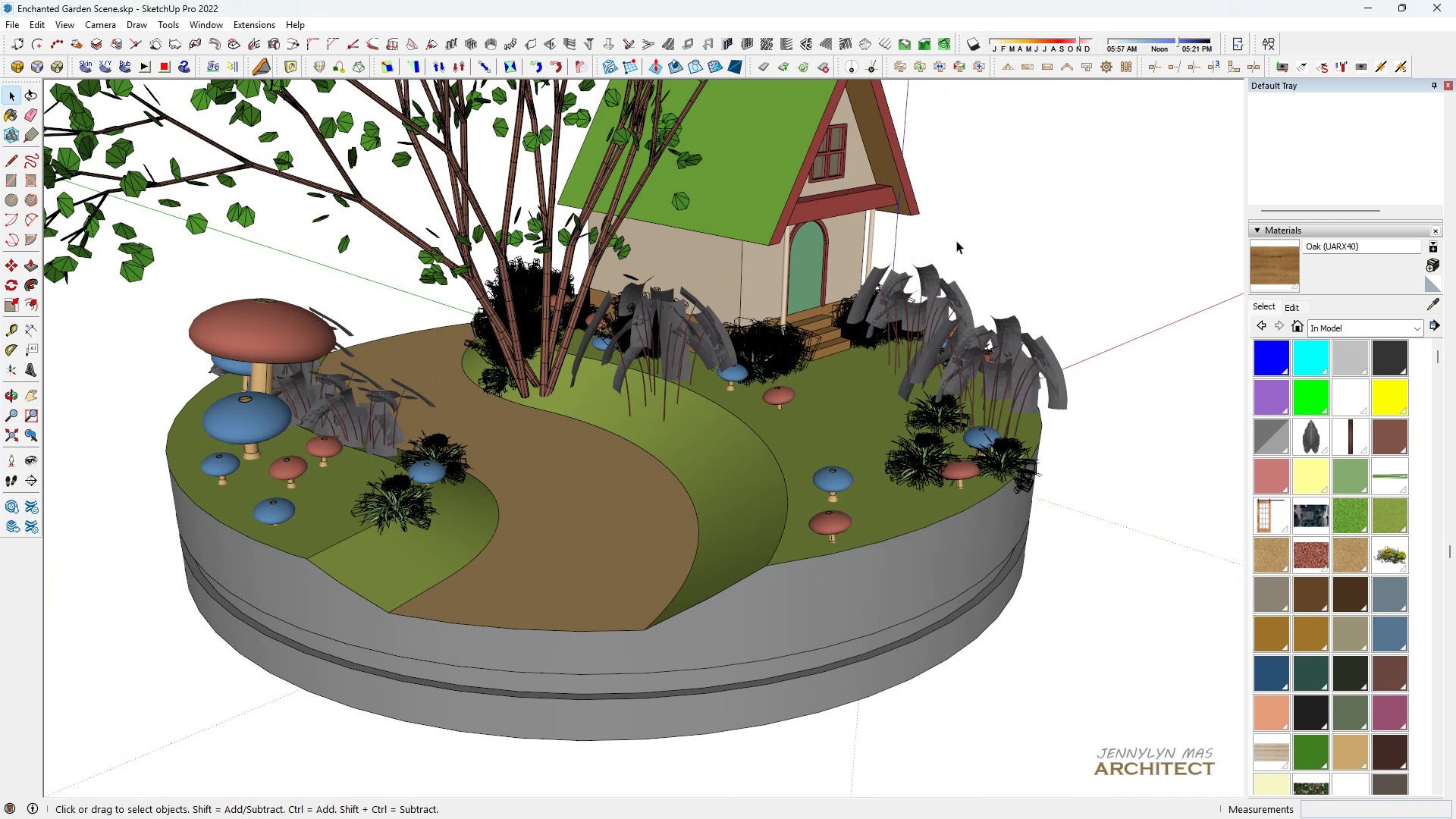 
double_click([956, 240])
 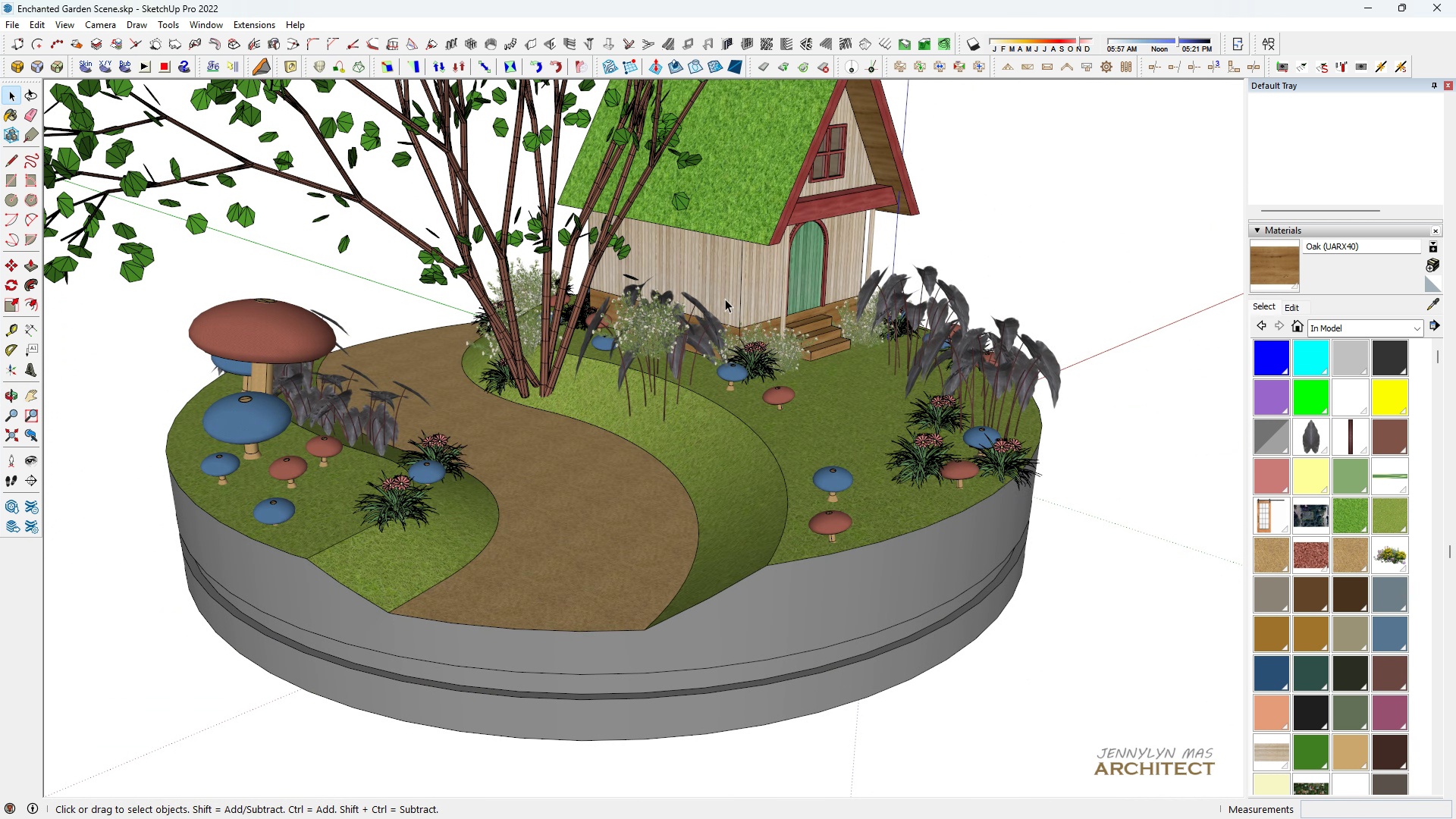 
type(HHH)
 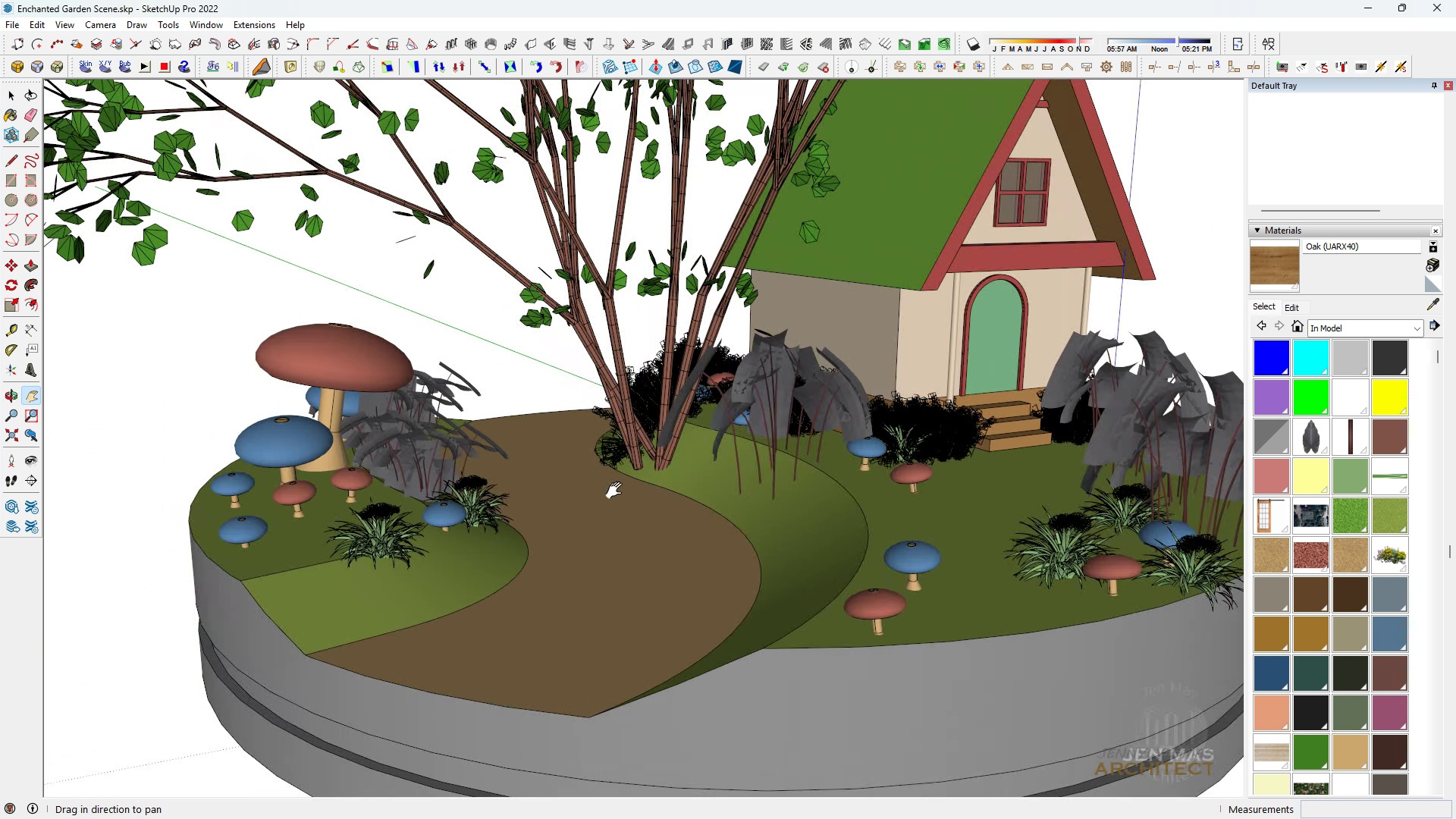 
left_click_drag(start_coordinate=[733, 314], to_coordinate=[783, 431])
 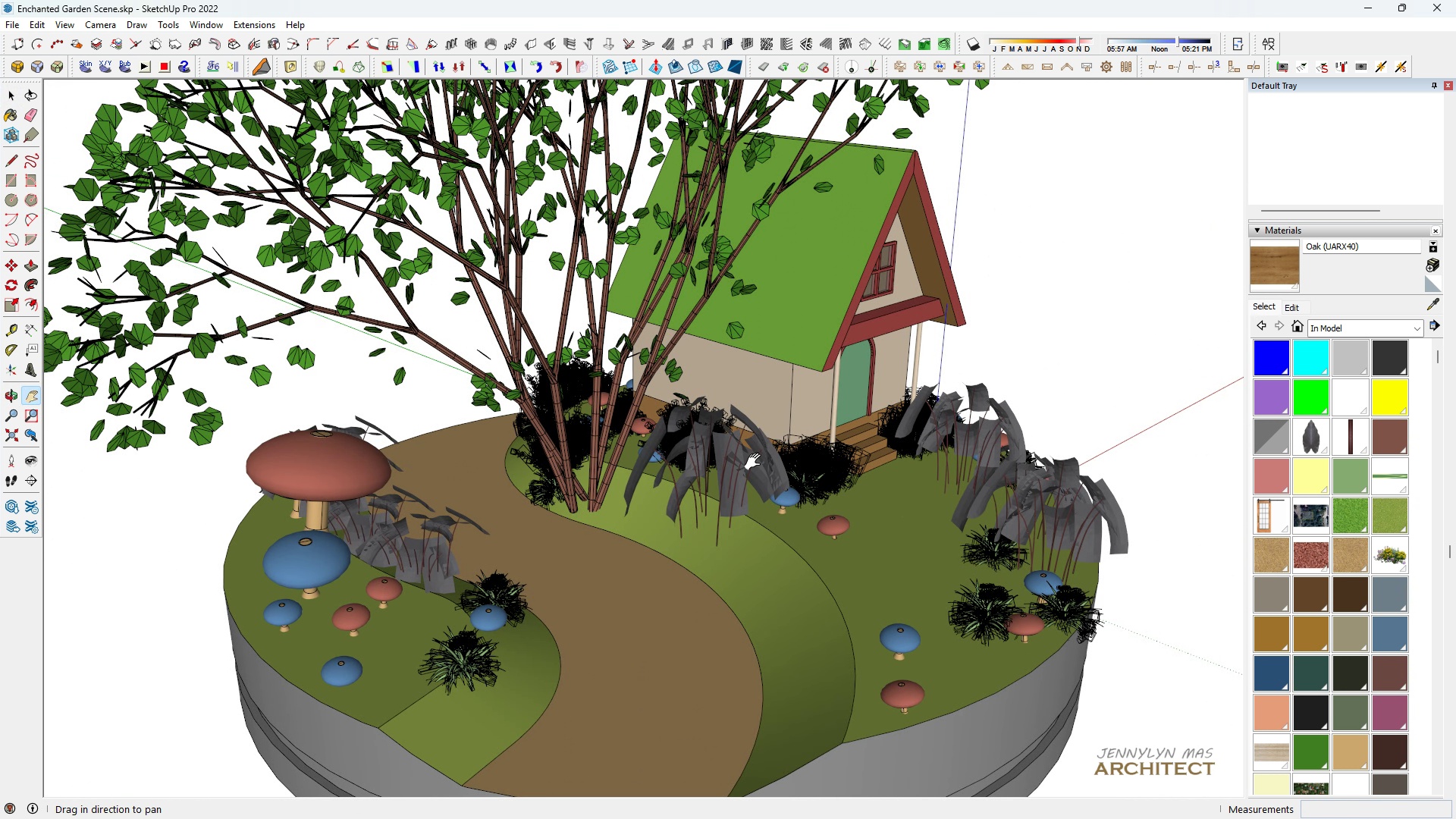 
scroll: coordinate [755, 461], scroll_direction: up, amount: 2.0
 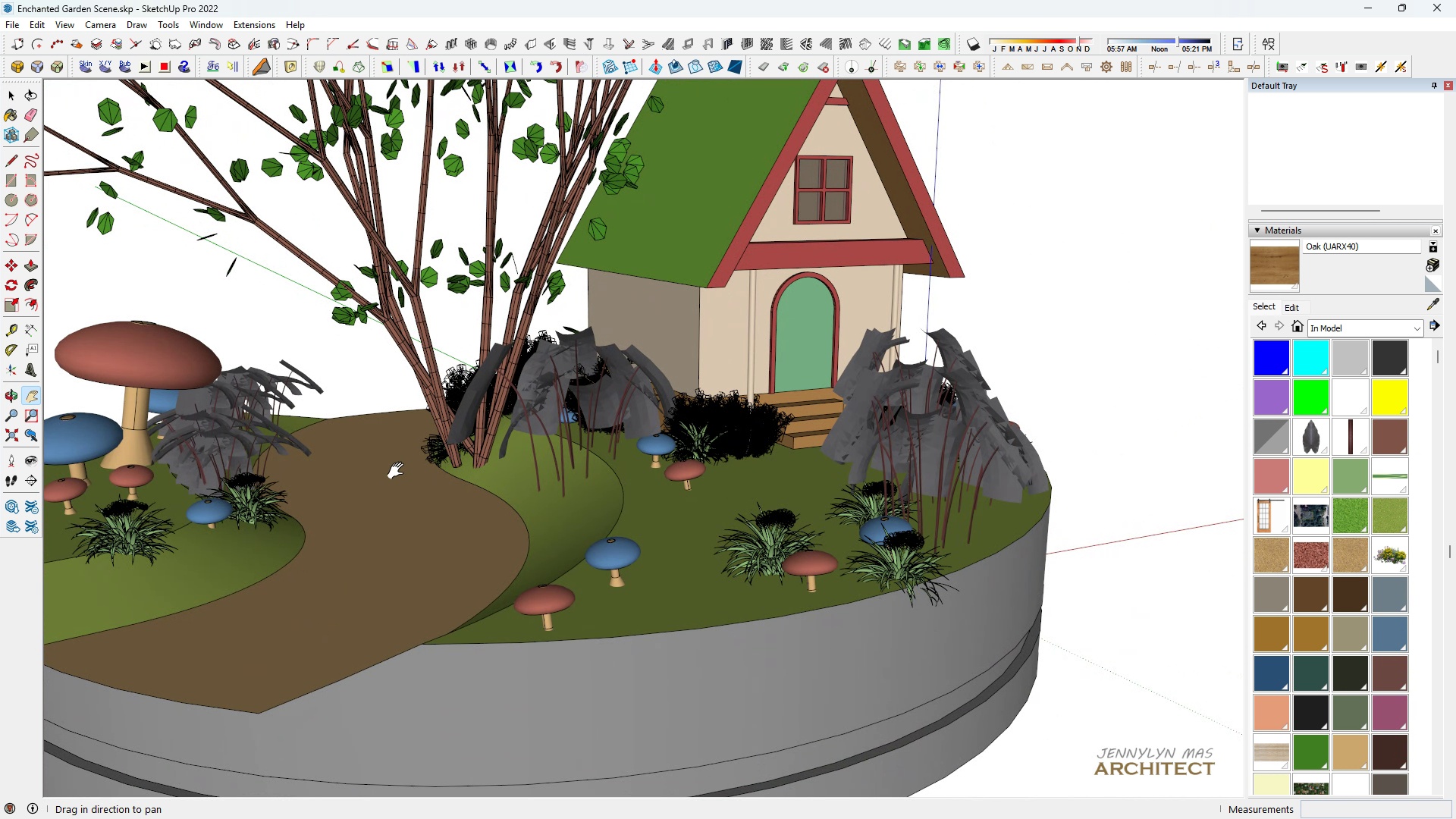 
left_click_drag(start_coordinate=[428, 475], to_coordinate=[615, 489])
 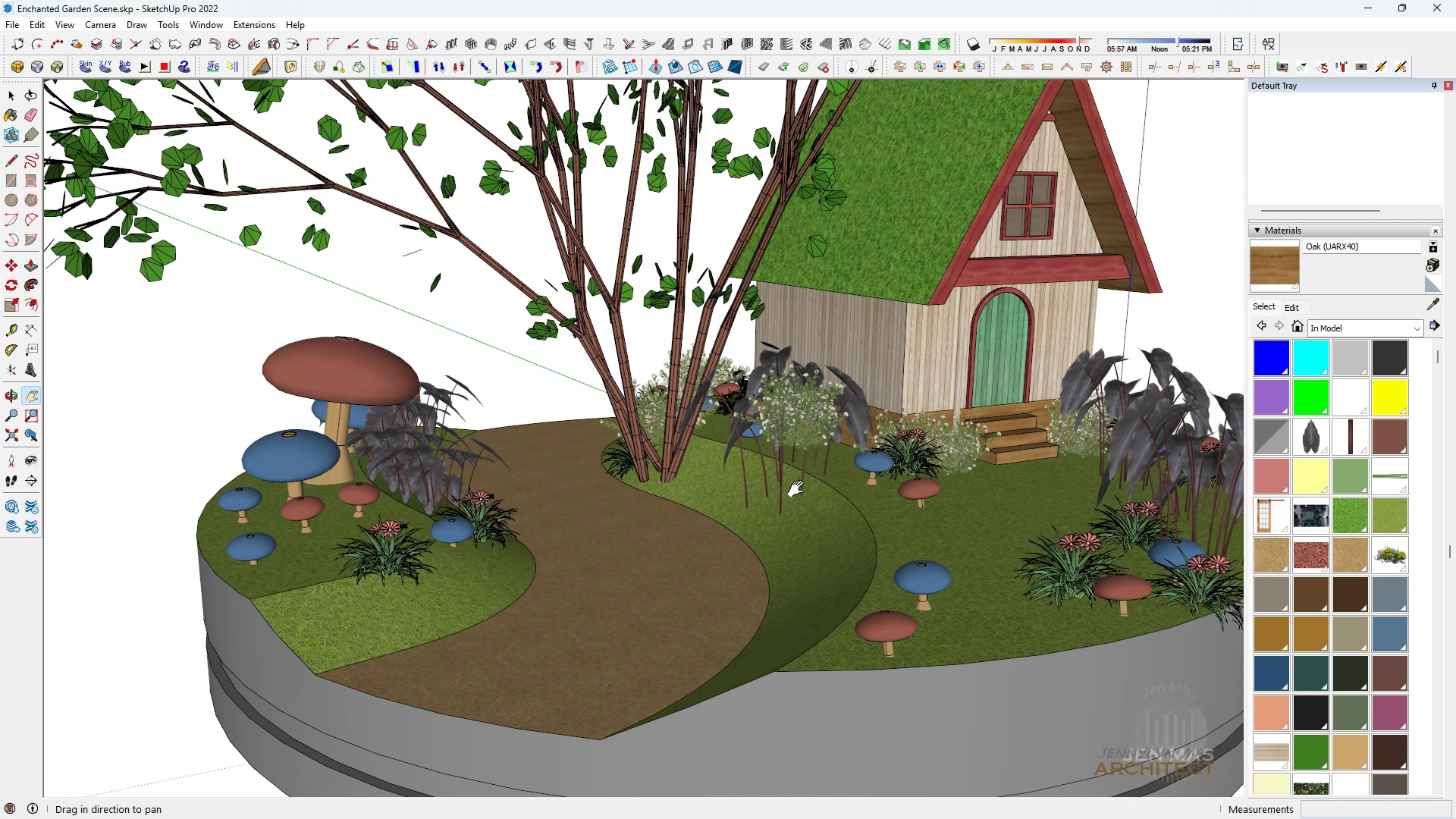 
left_click_drag(start_coordinate=[759, 500], to_coordinate=[602, 538])
 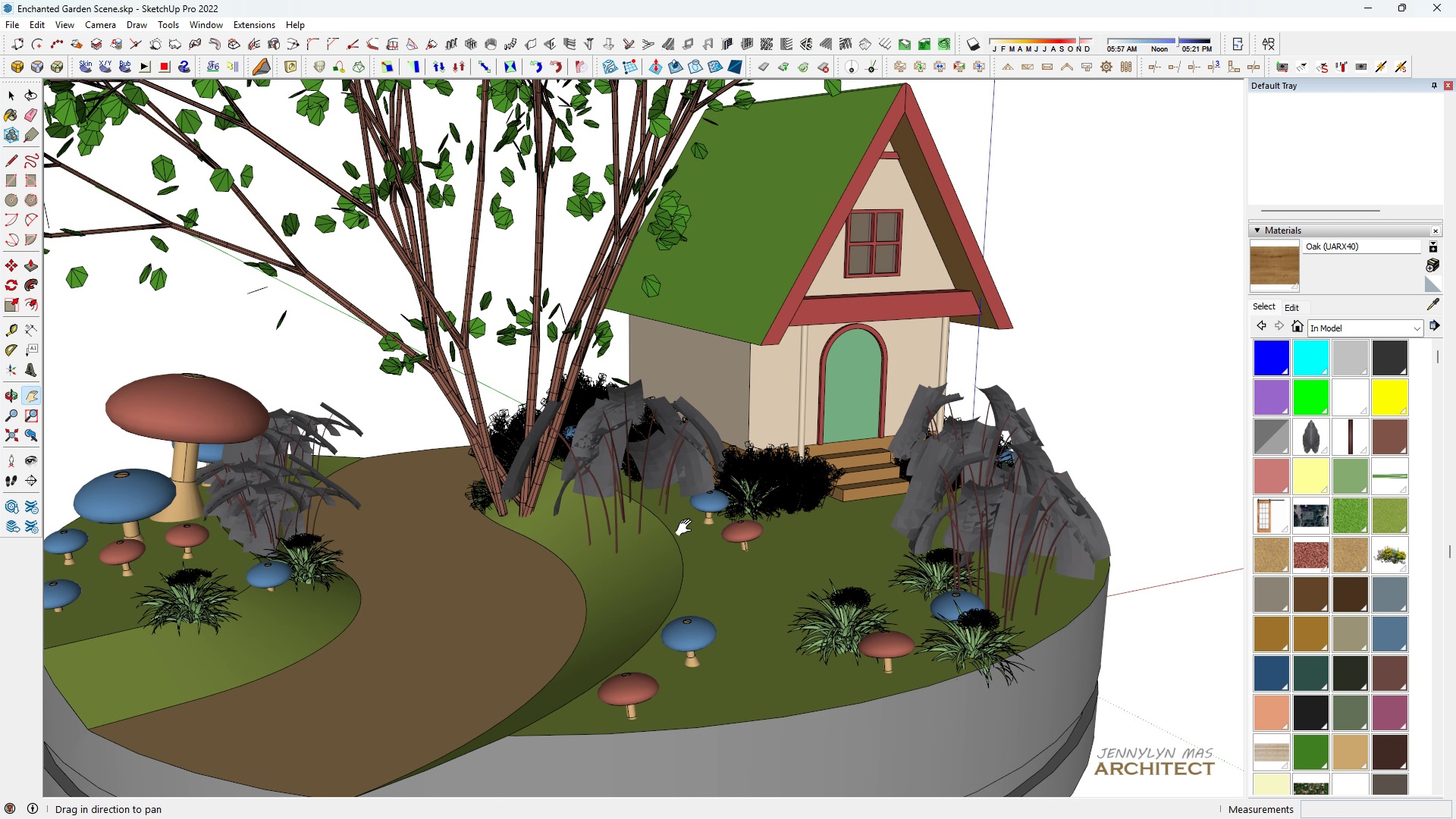 
left_click_drag(start_coordinate=[692, 529], to_coordinate=[795, 529])
 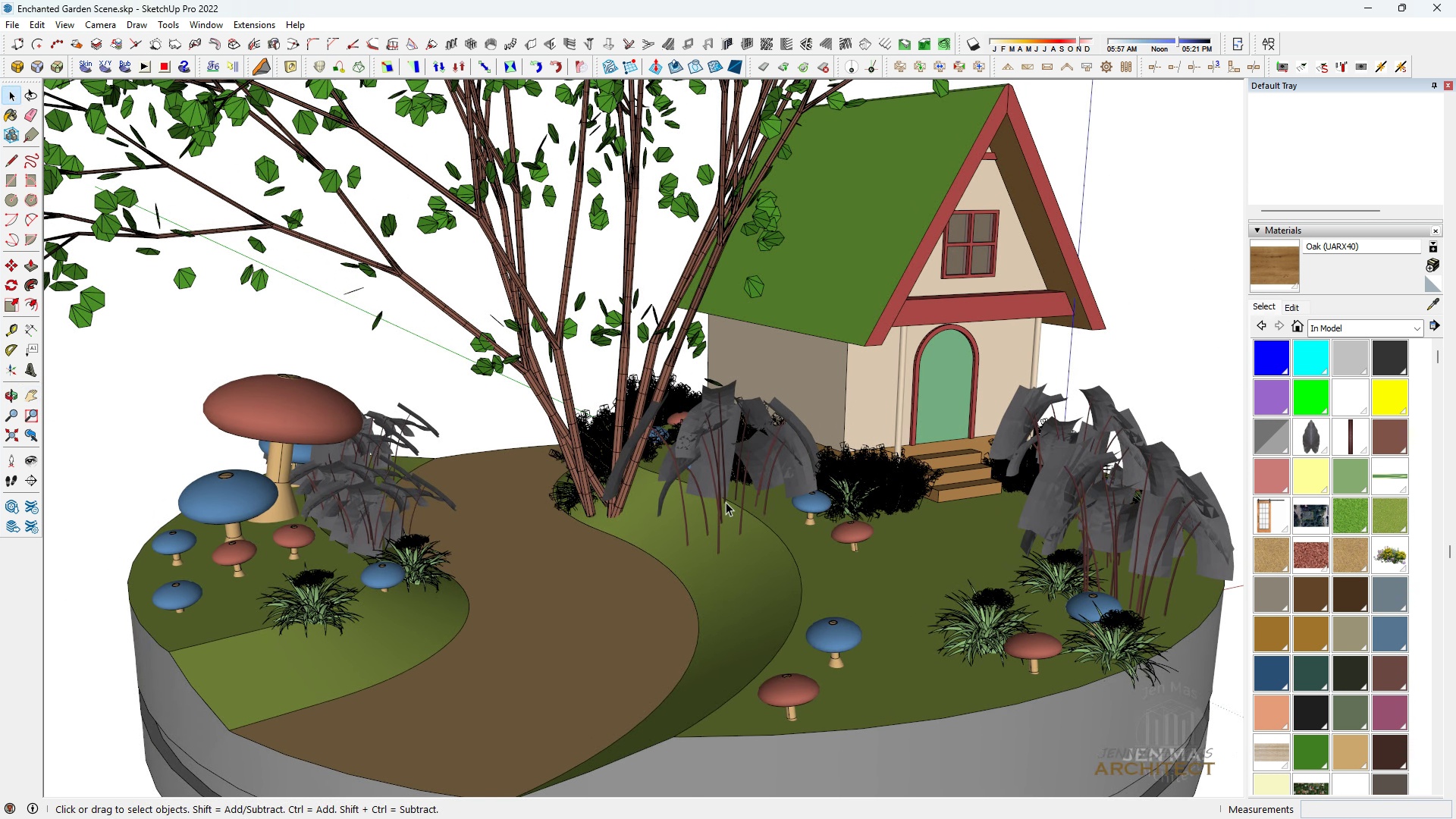 
key(Space)
 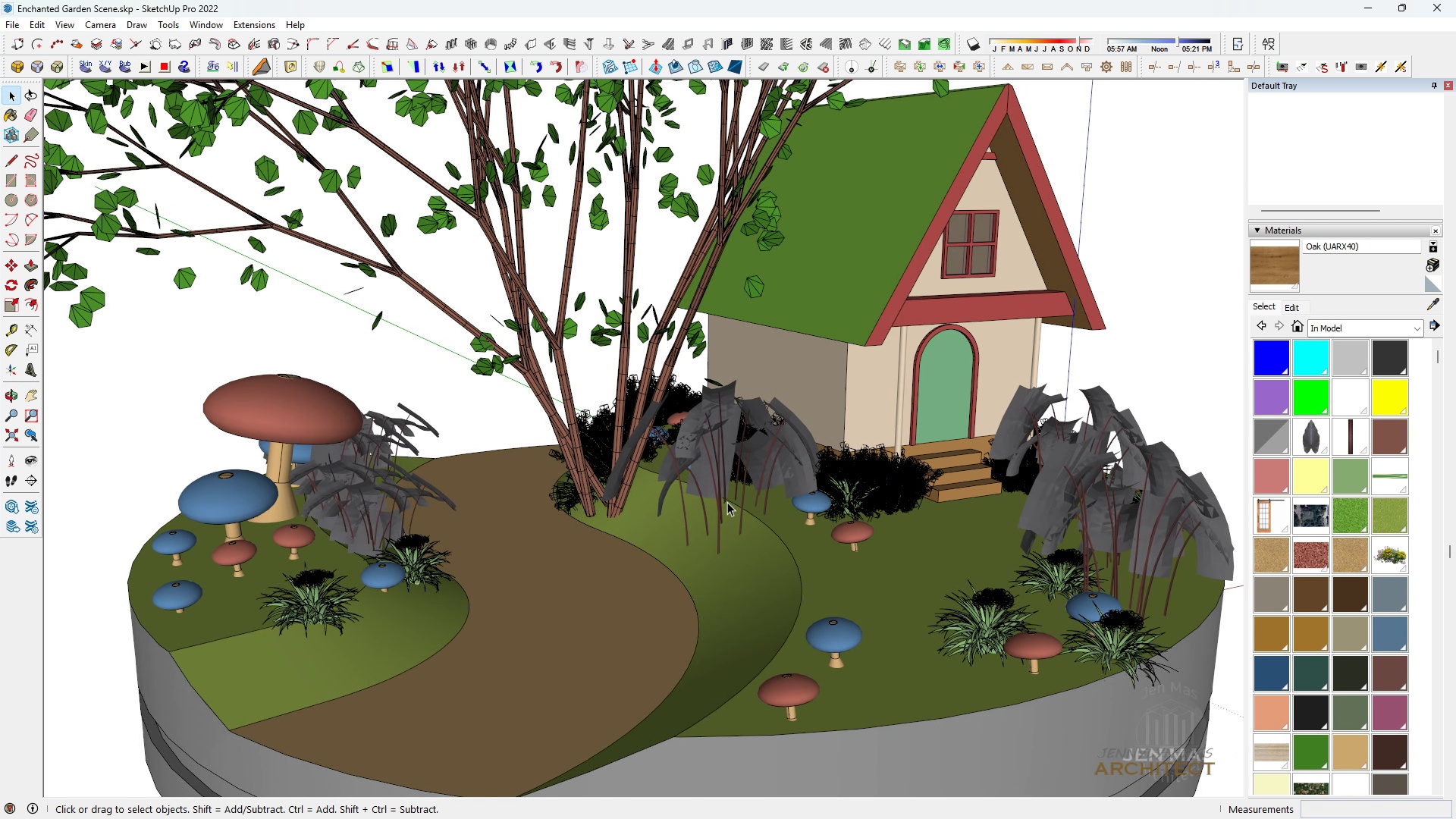 
key(H)
 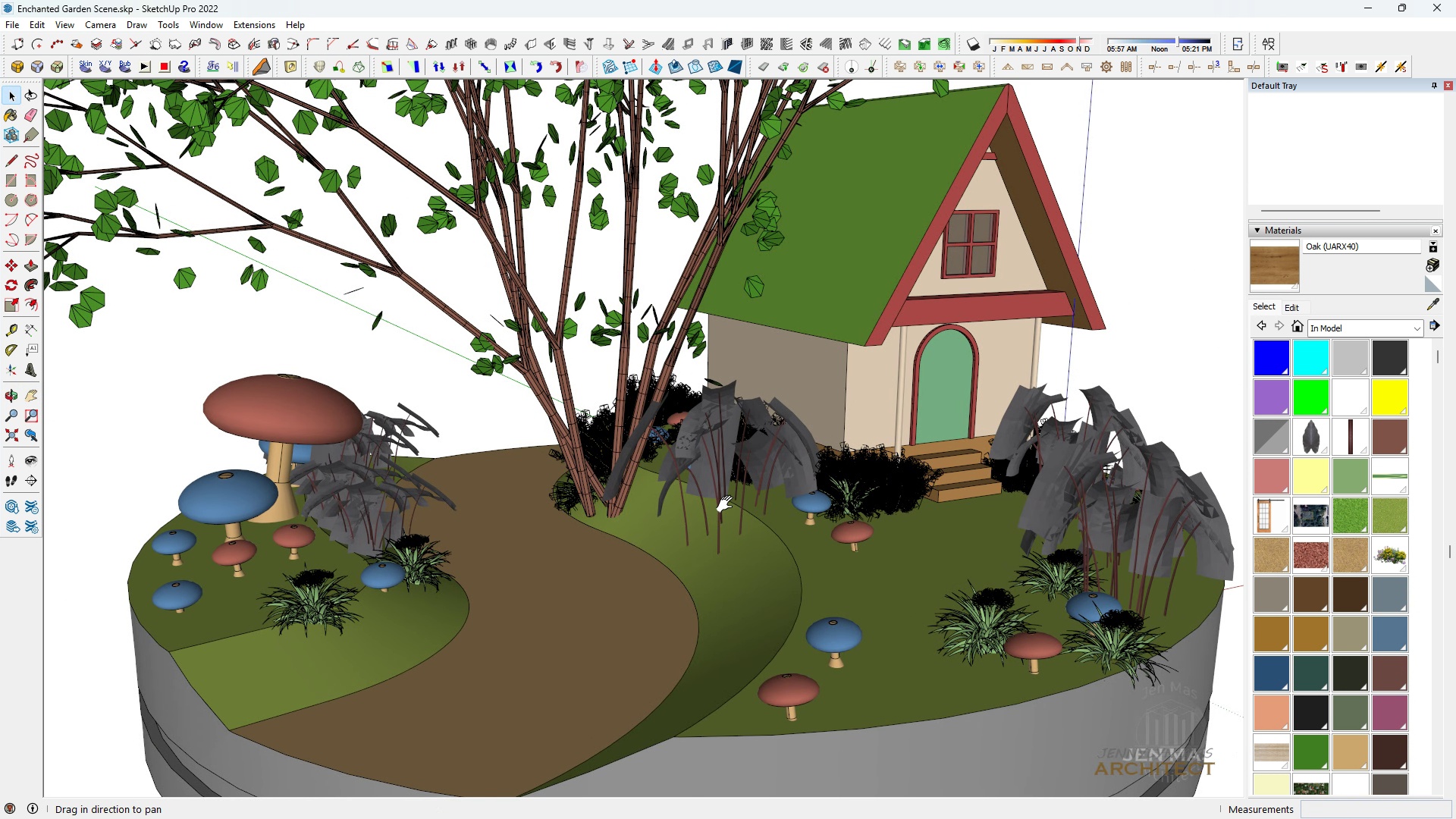 
scroll: coordinate [815, 576], scroll_direction: down, amount: 1.0
 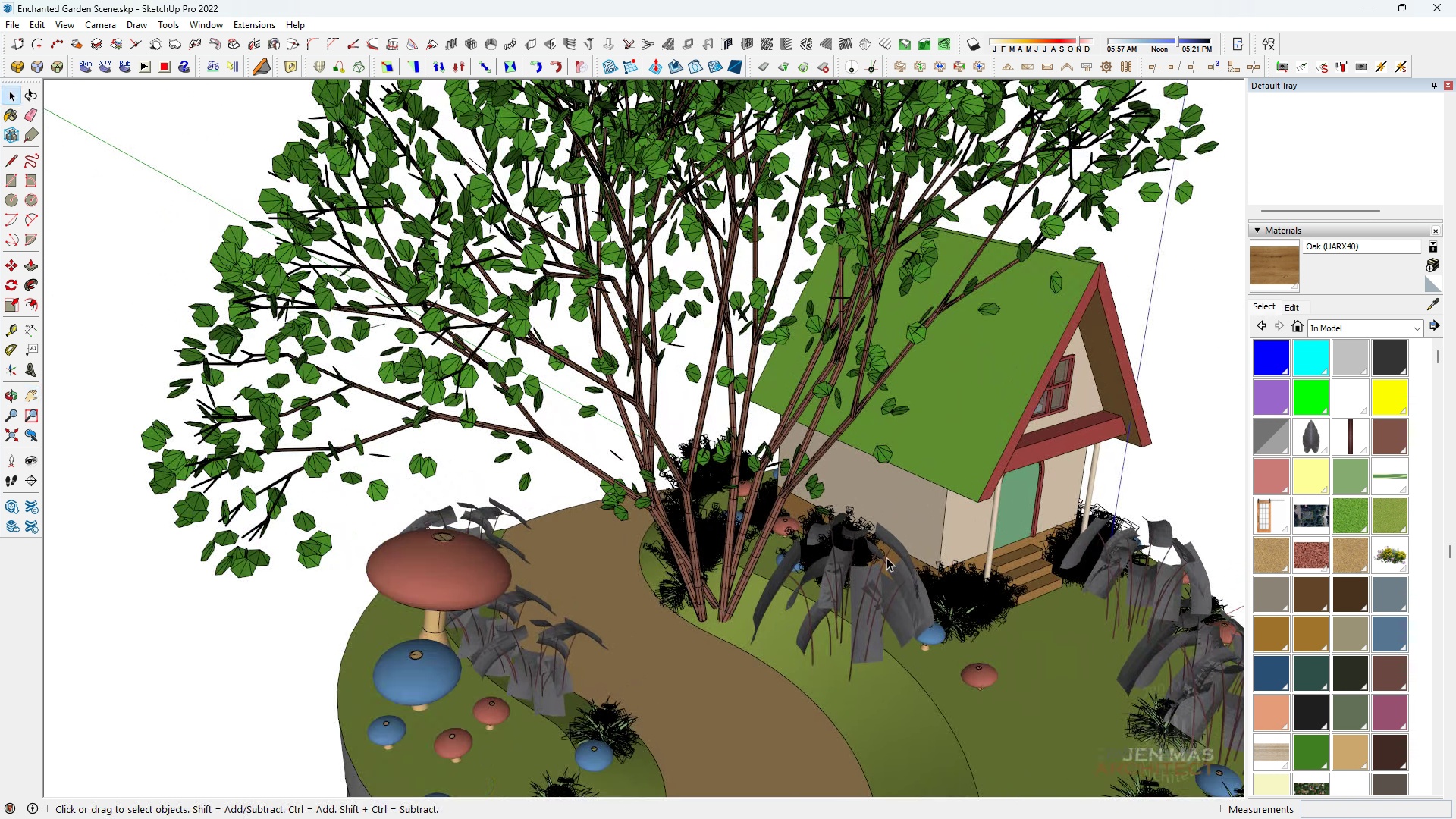 
key(Space)
 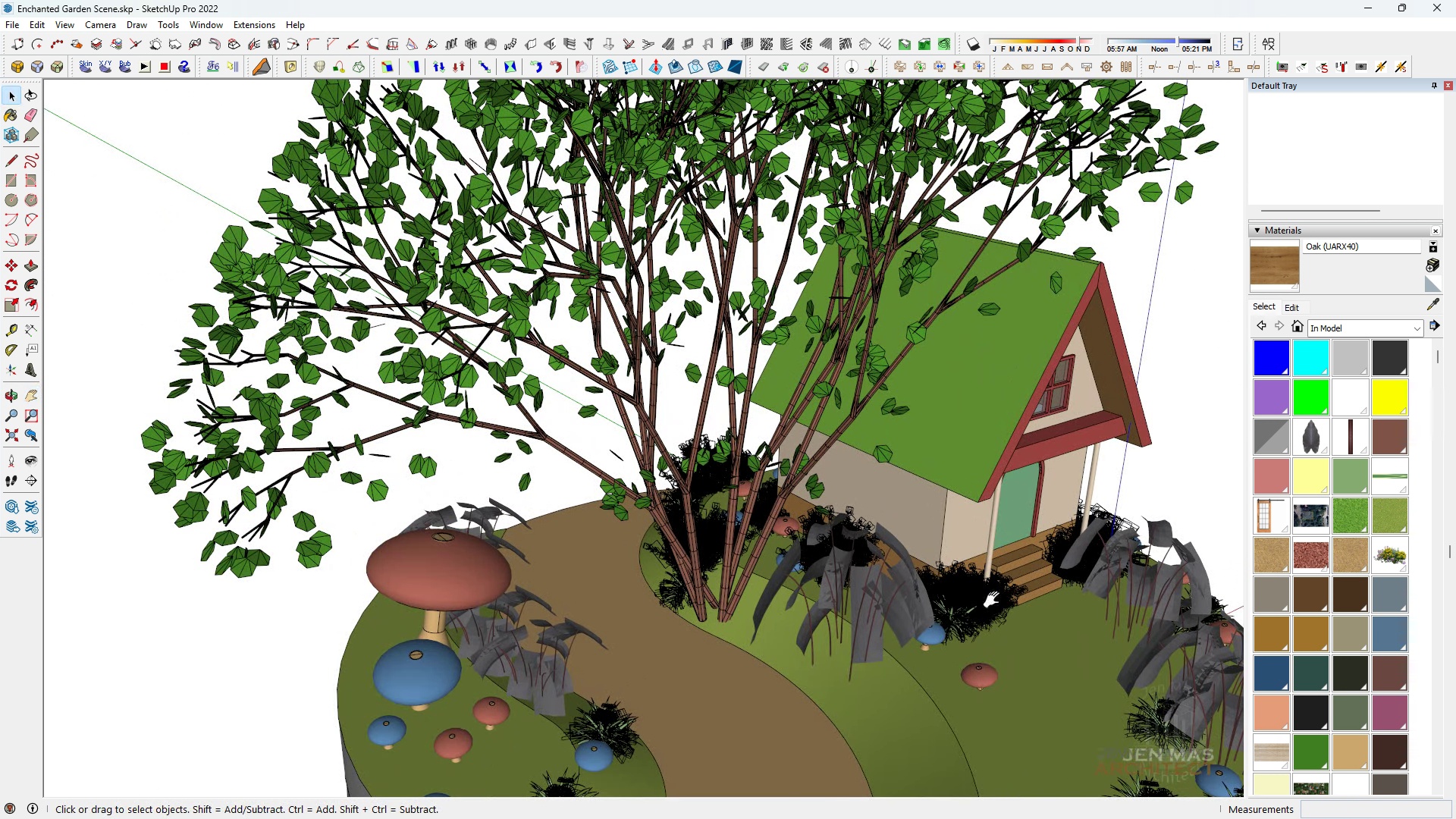 
key(H)
 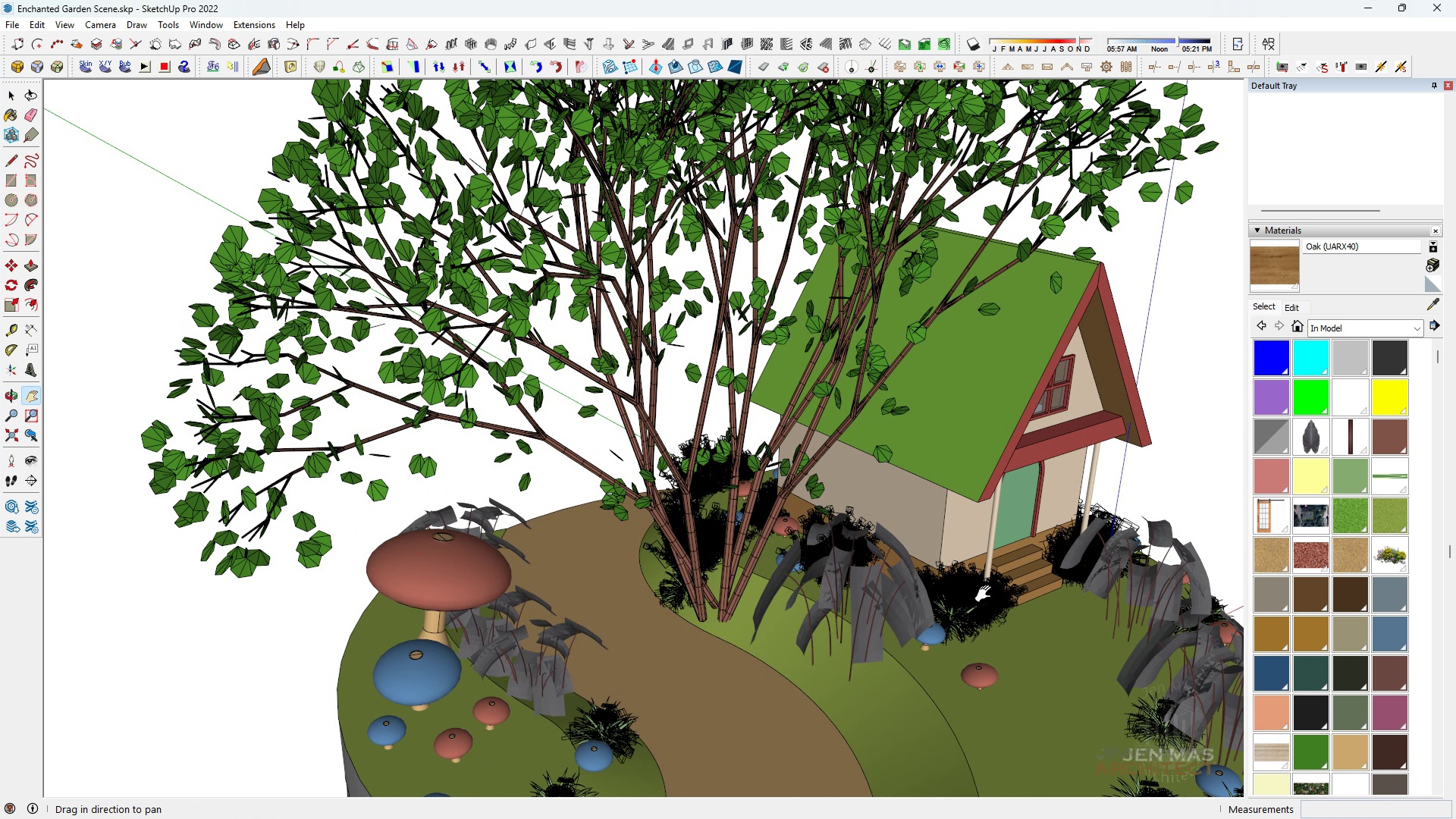 
left_click_drag(start_coordinate=[986, 593], to_coordinate=[918, 425])
 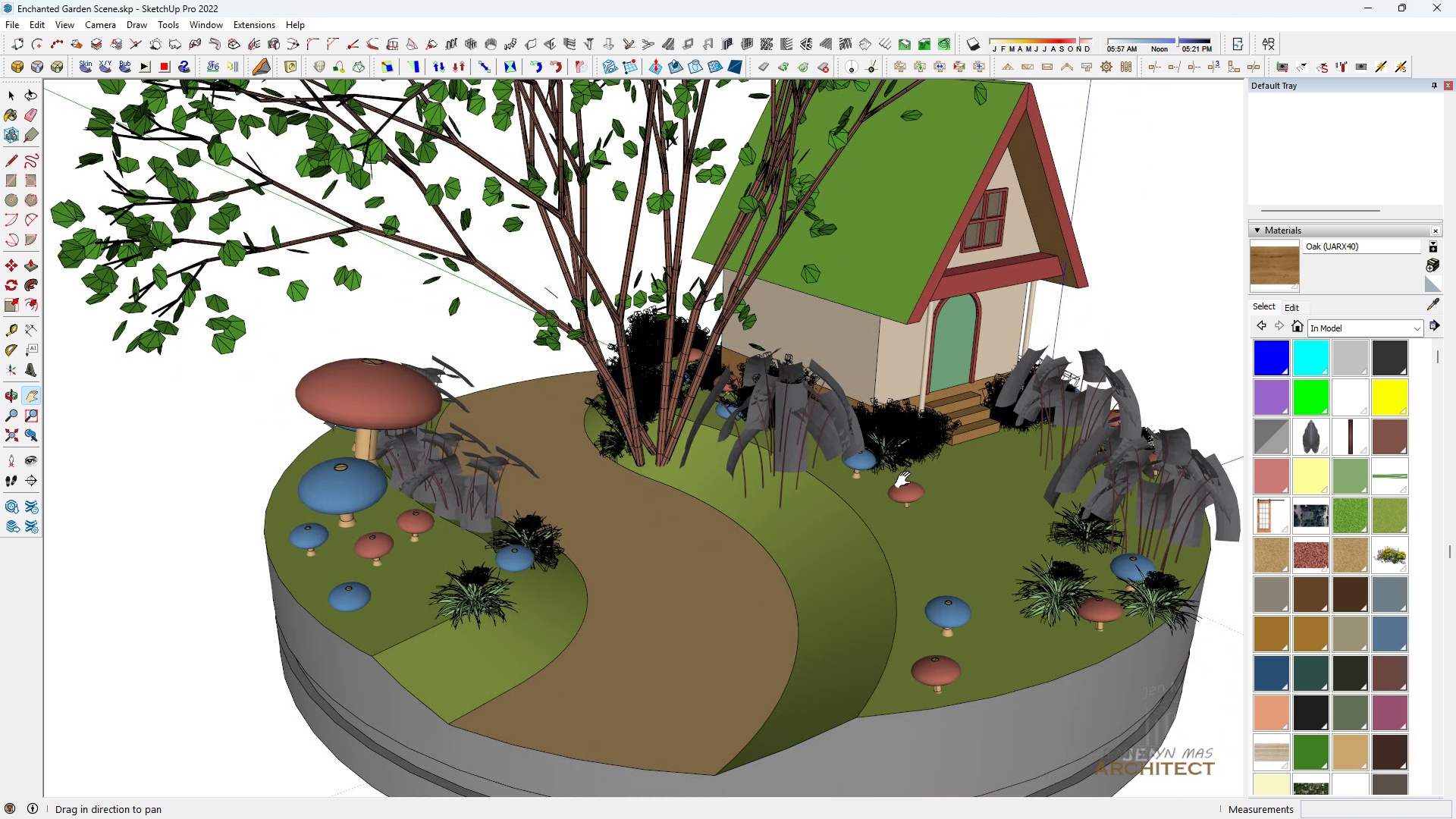 
scroll: coordinate [896, 490], scroll_direction: up, amount: 1.0
 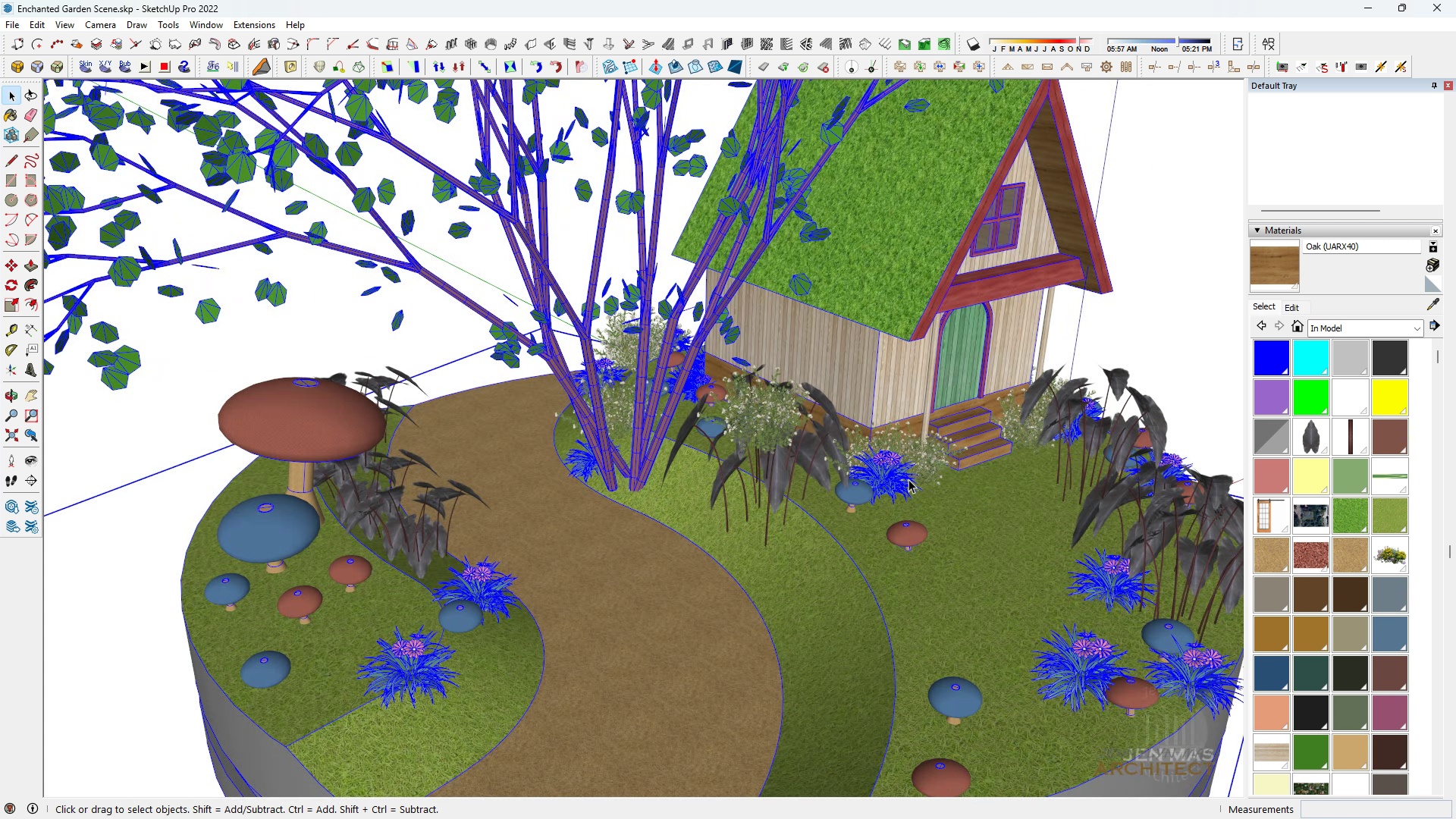 
key(Space)
 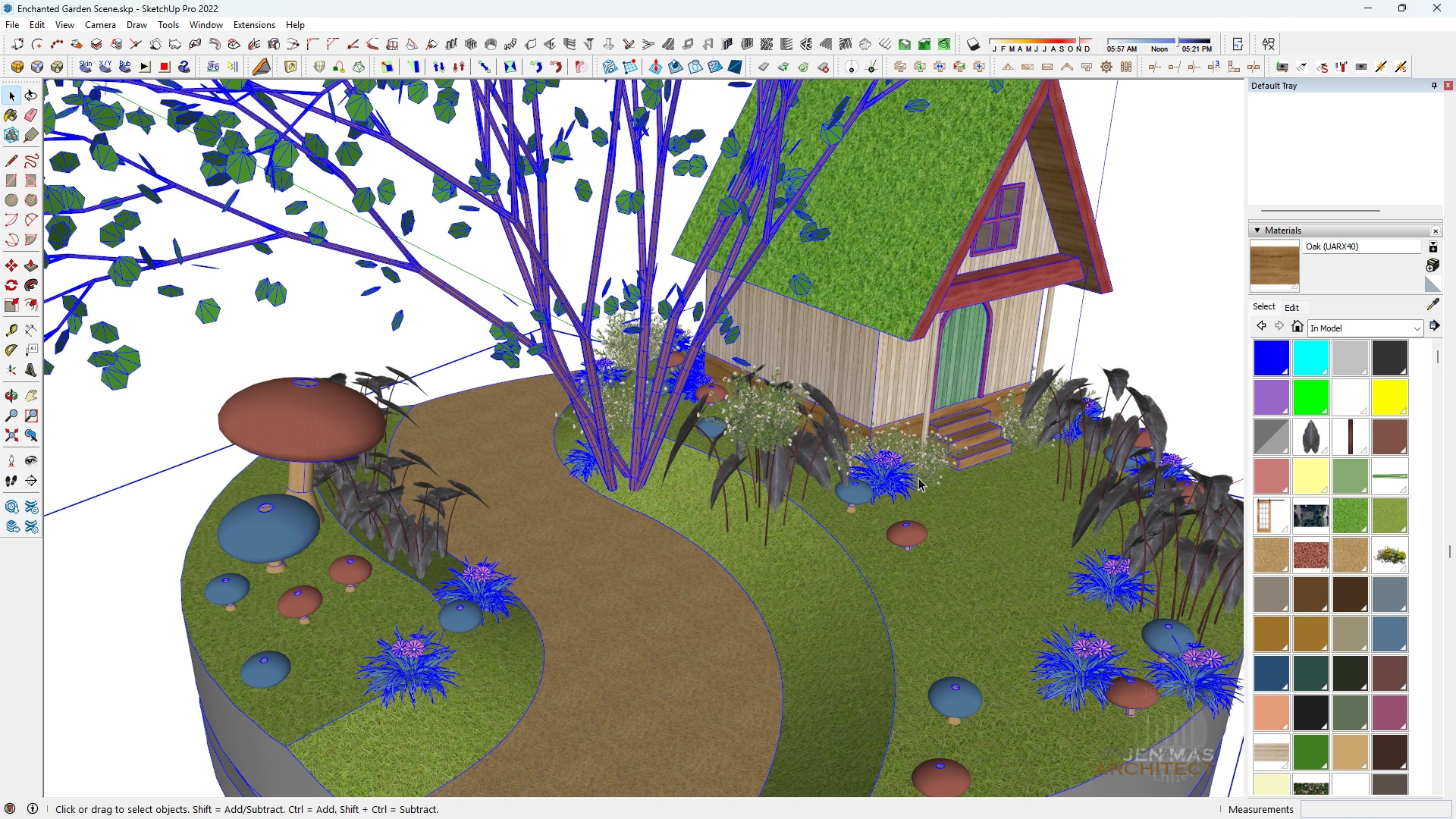 
left_click([908, 479])
 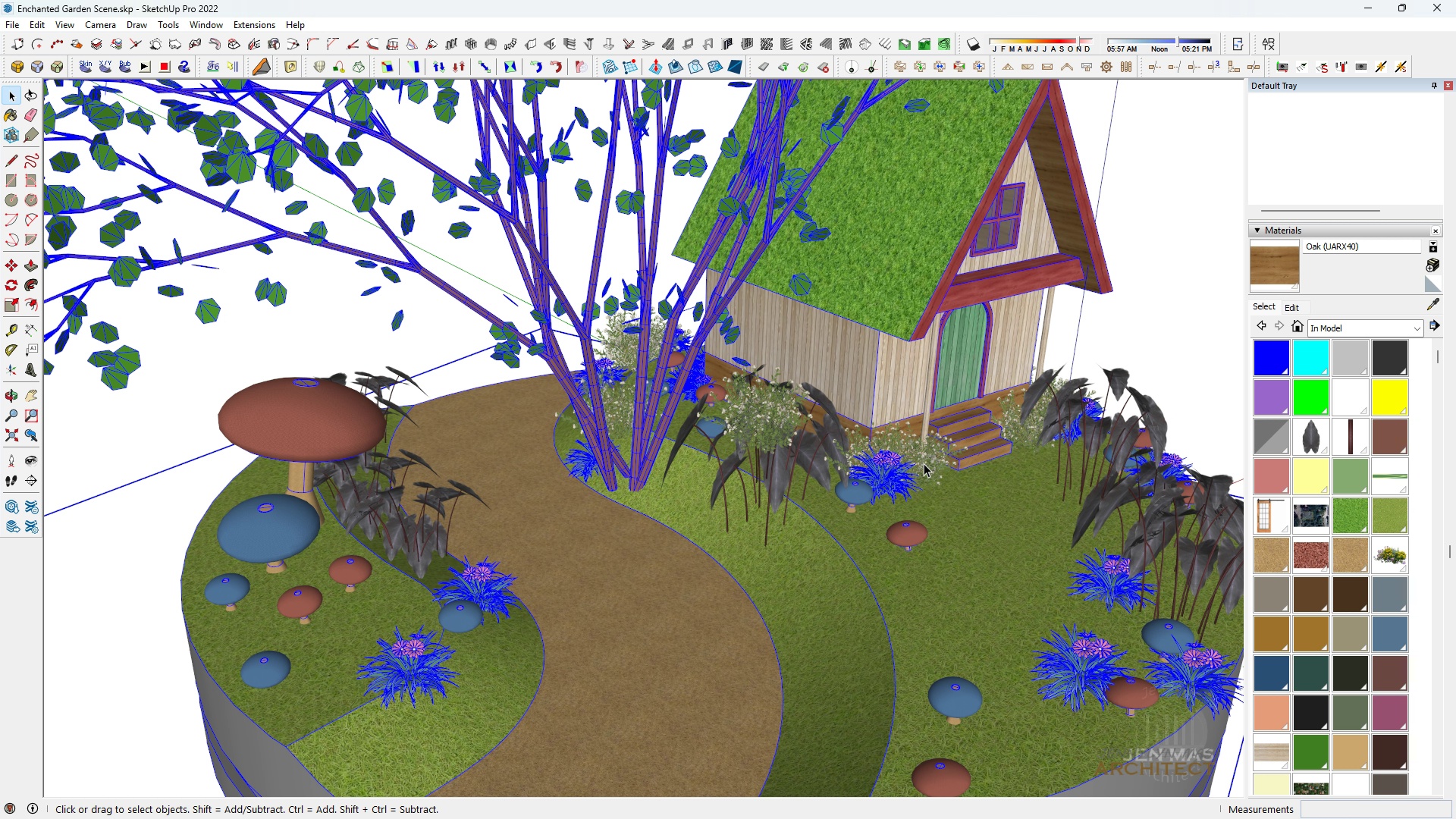 
double_click([924, 463])
 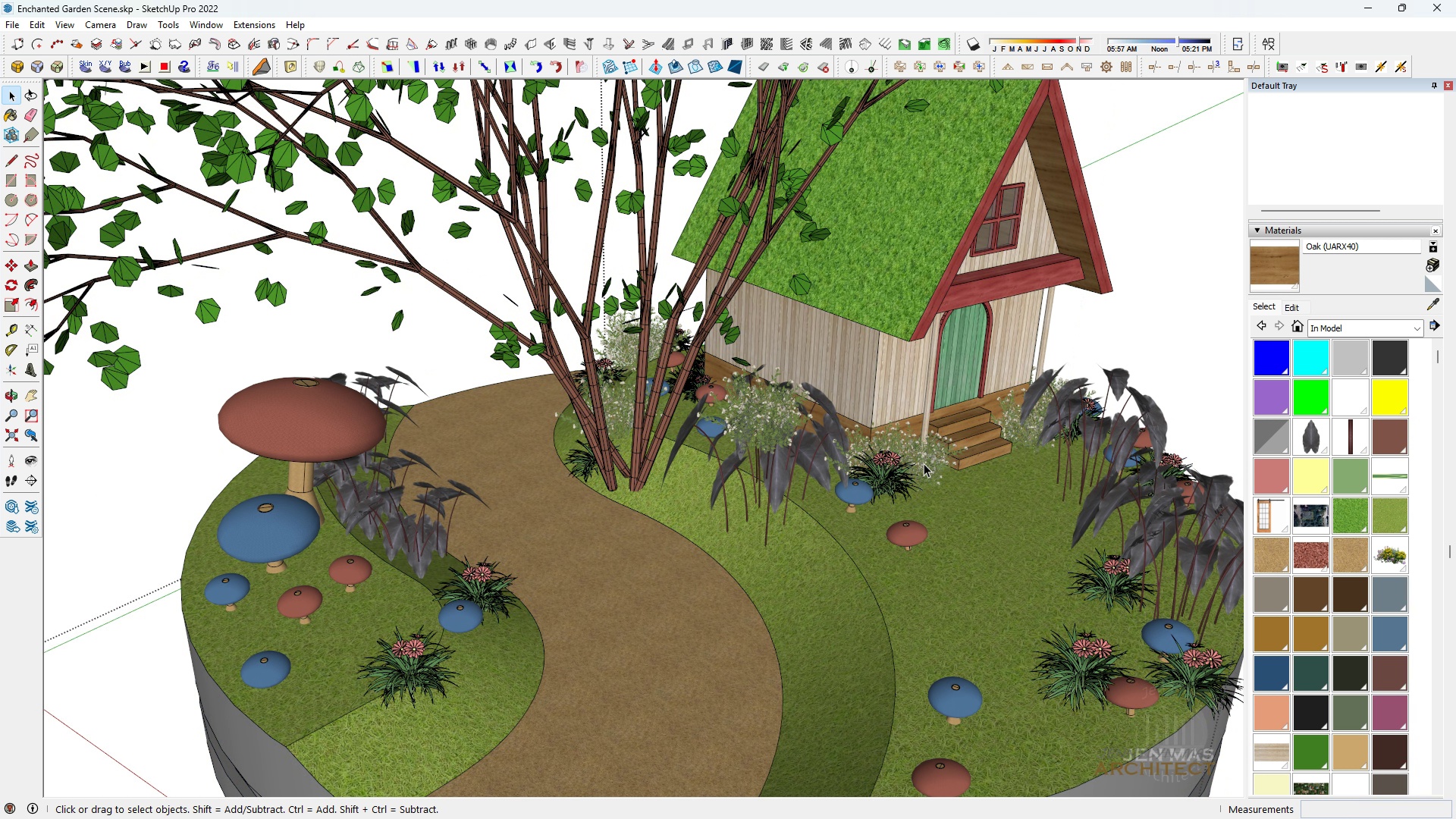 
left_click([924, 463])
 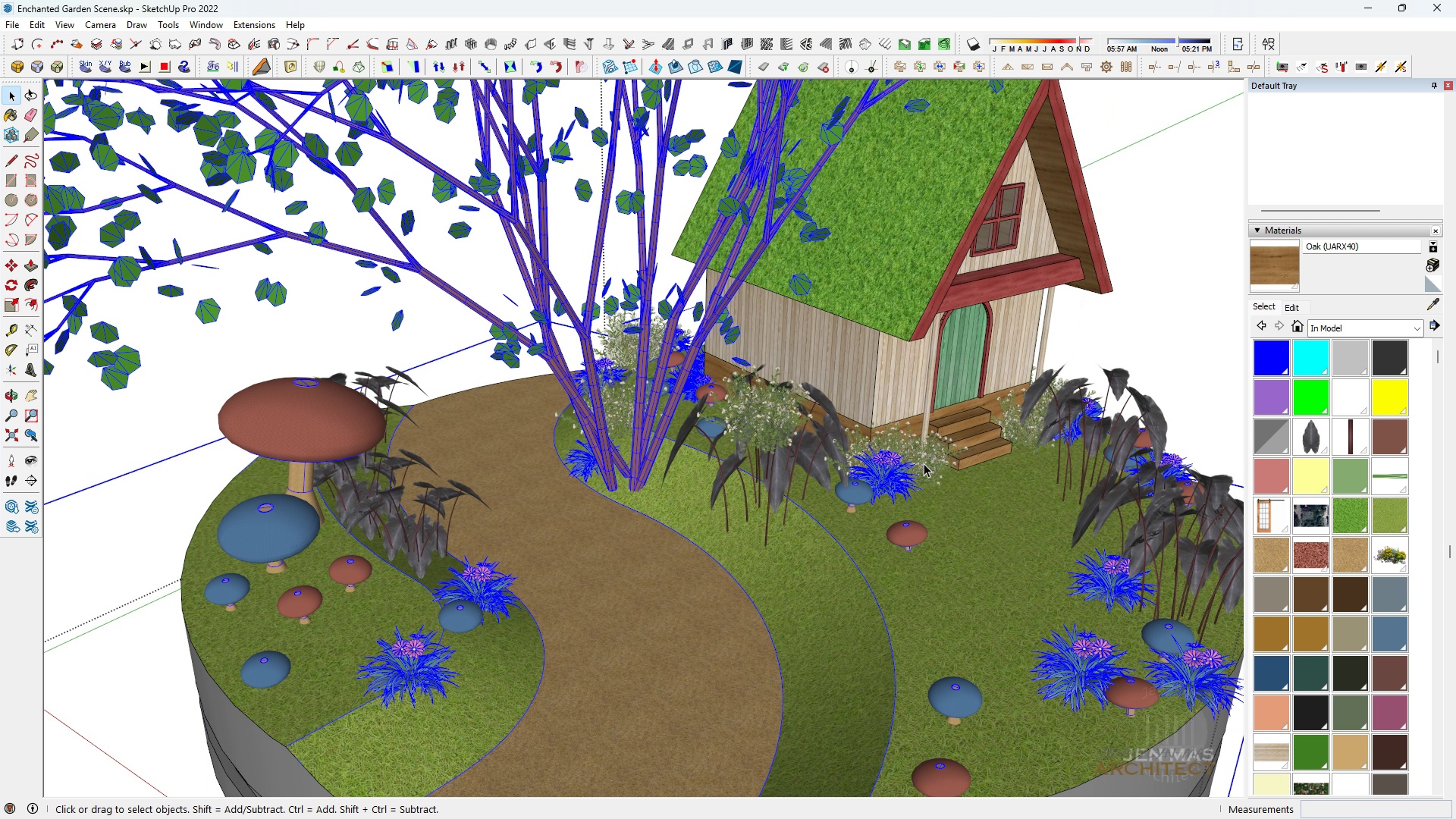 
double_click([924, 463])
 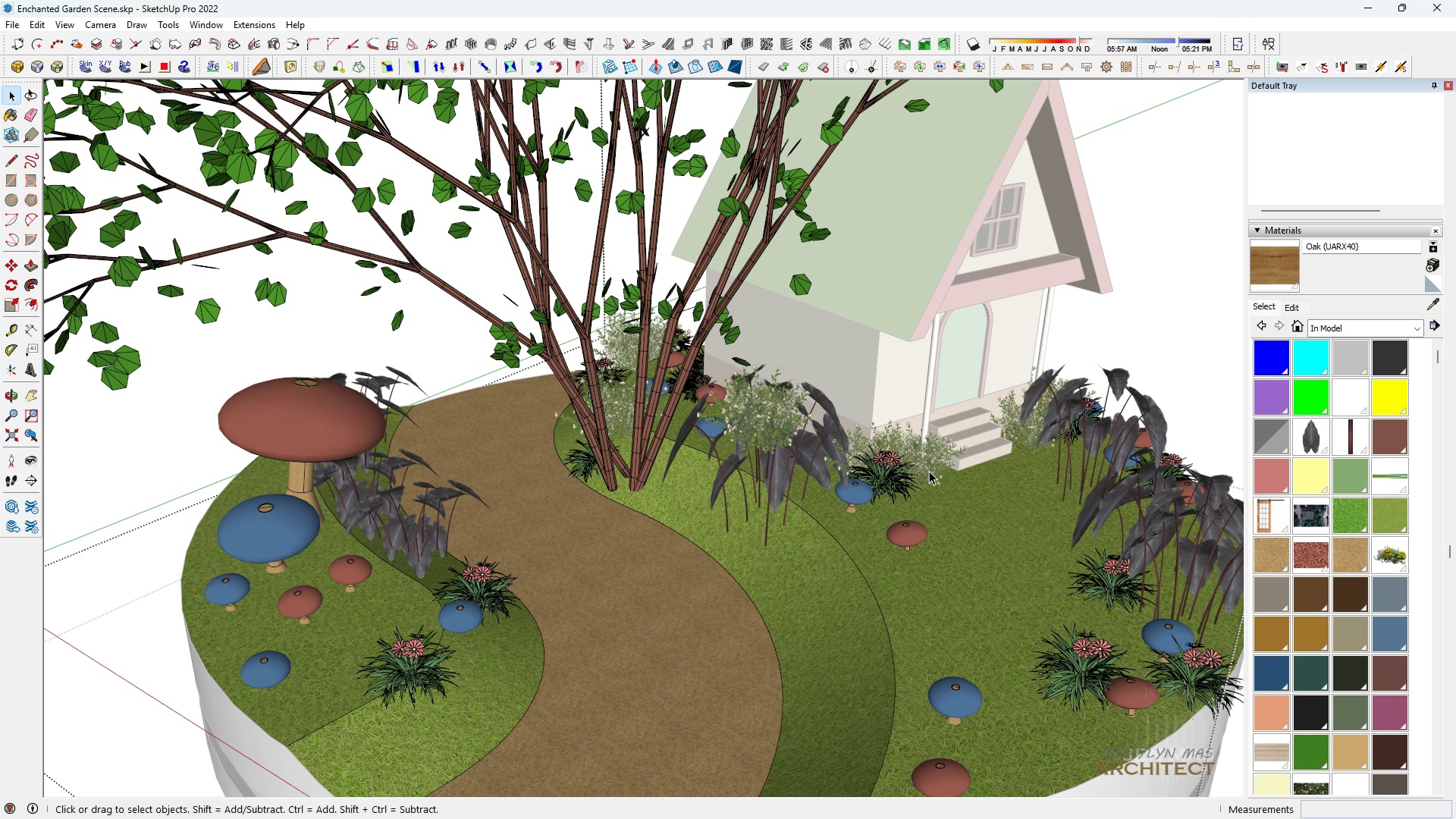 
left_click([924, 463])
 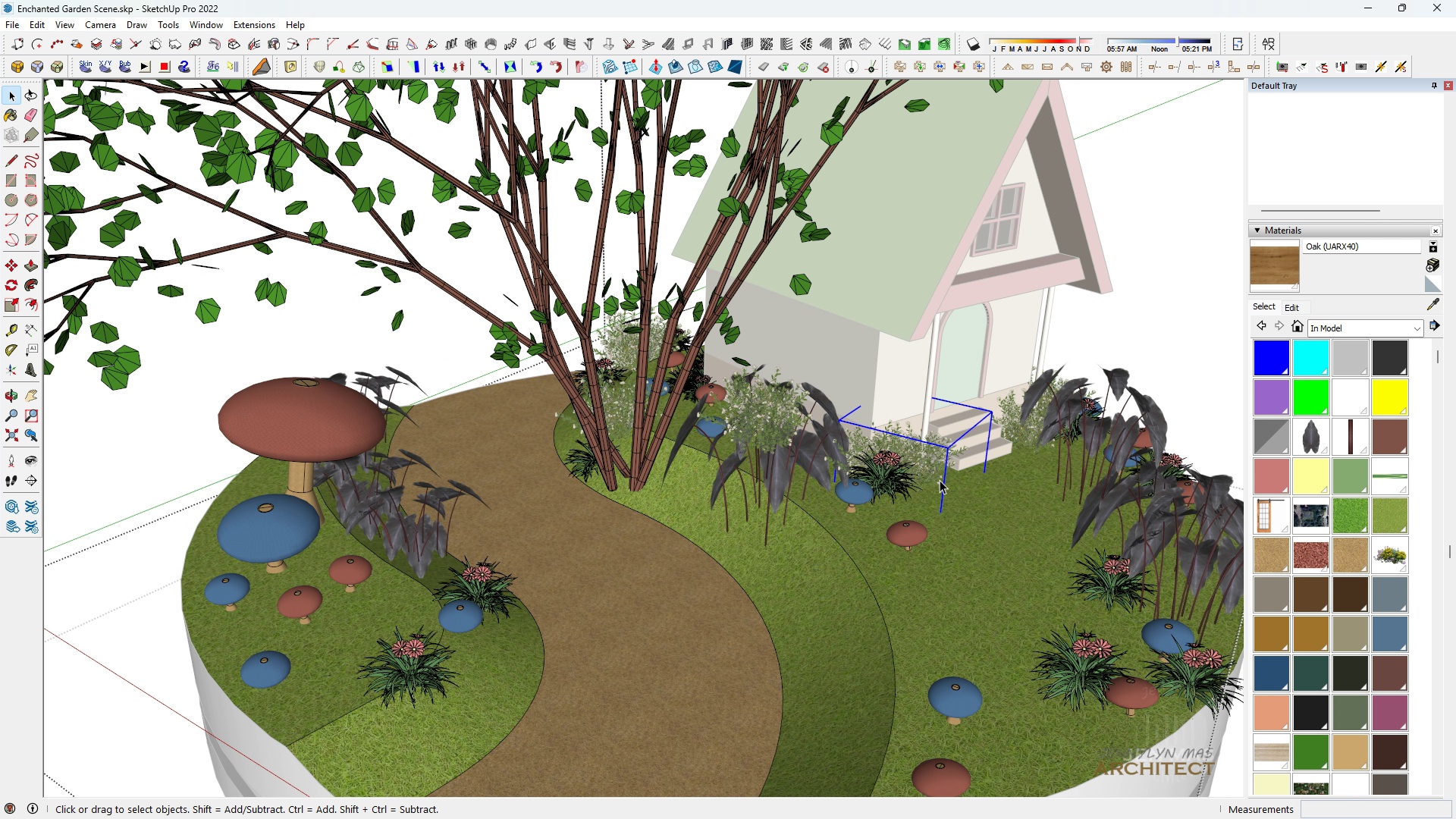 
key(M)
 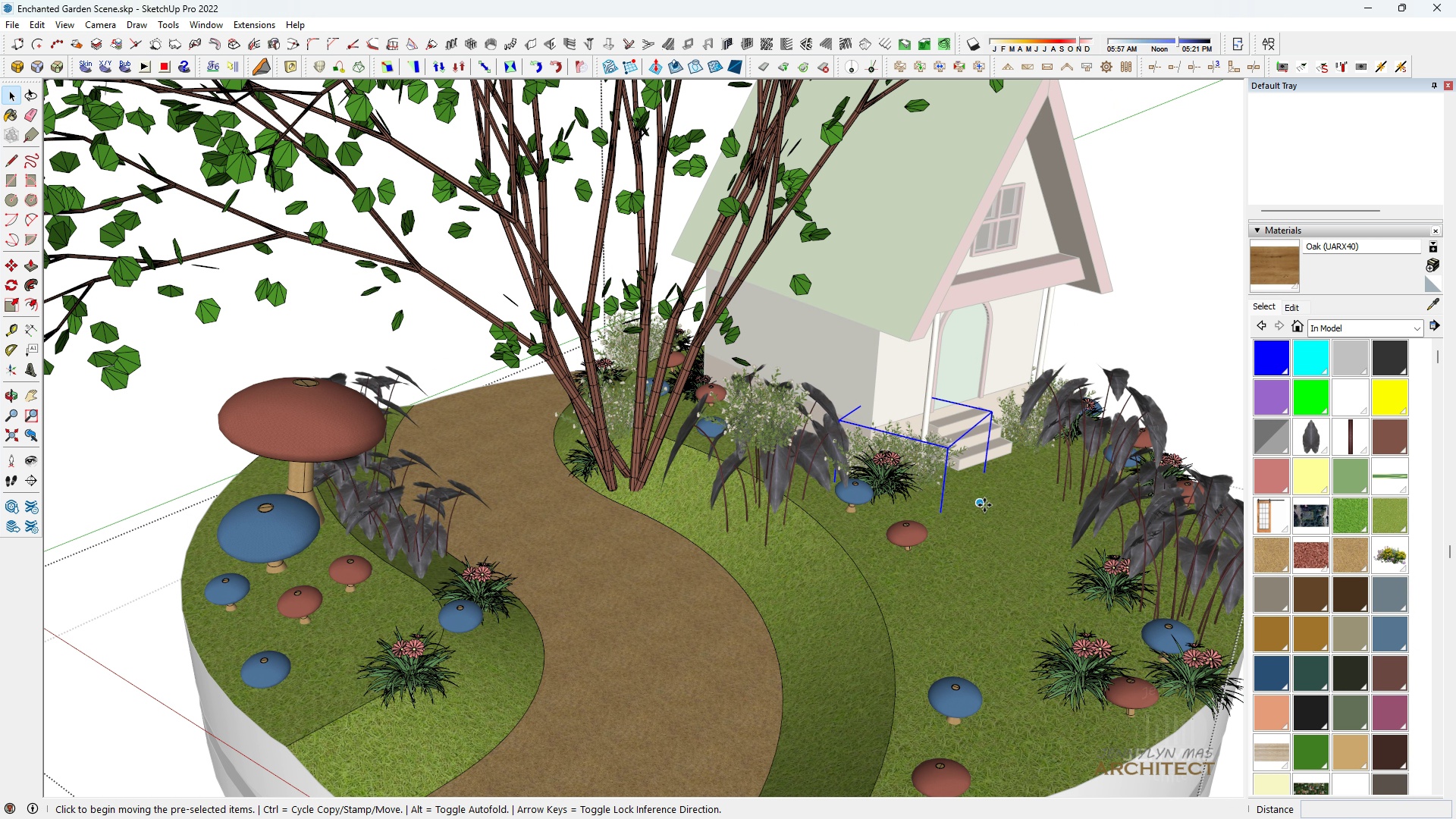 
key(Control+ControlLeft)
 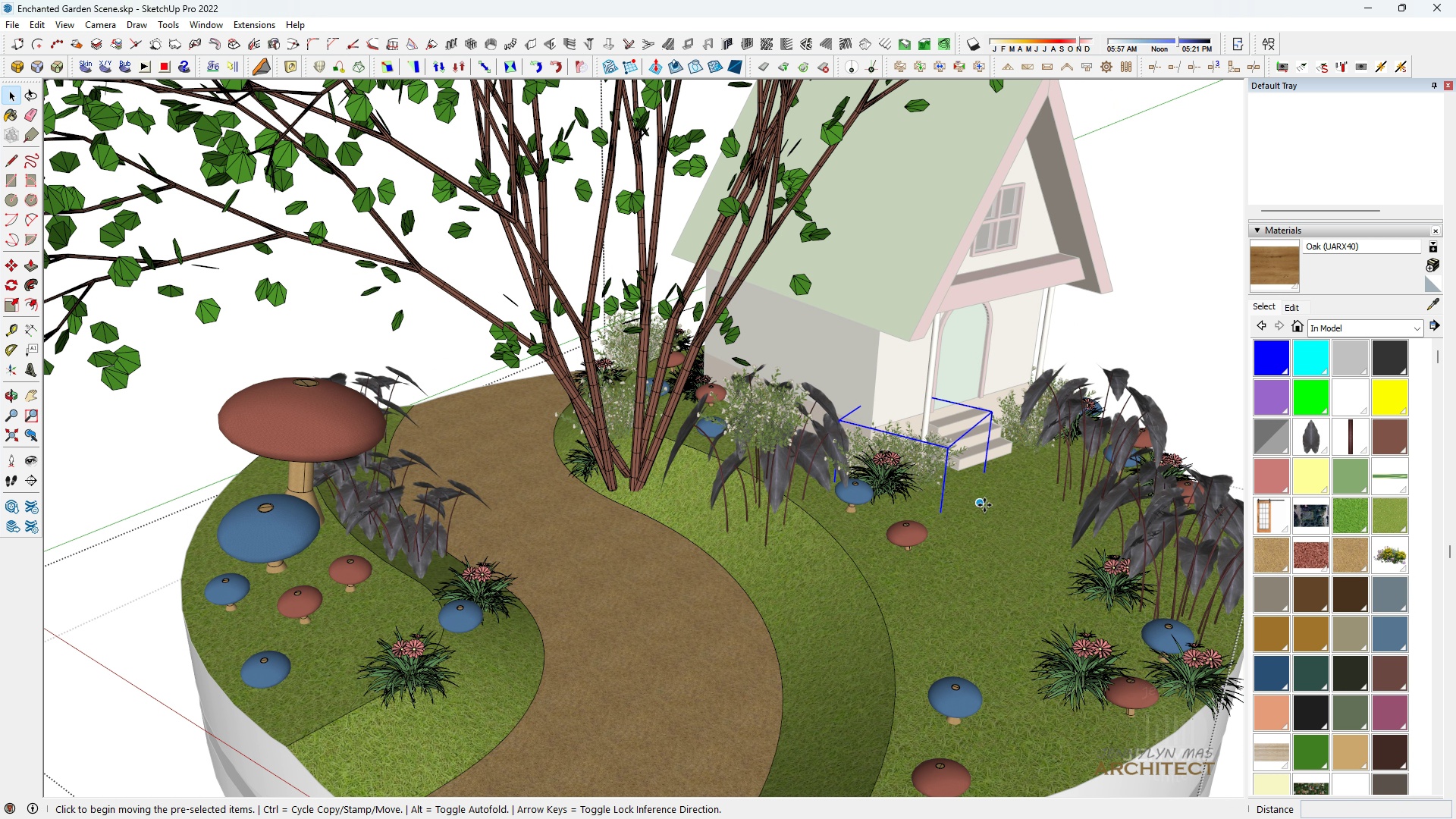 
left_click([984, 505])
 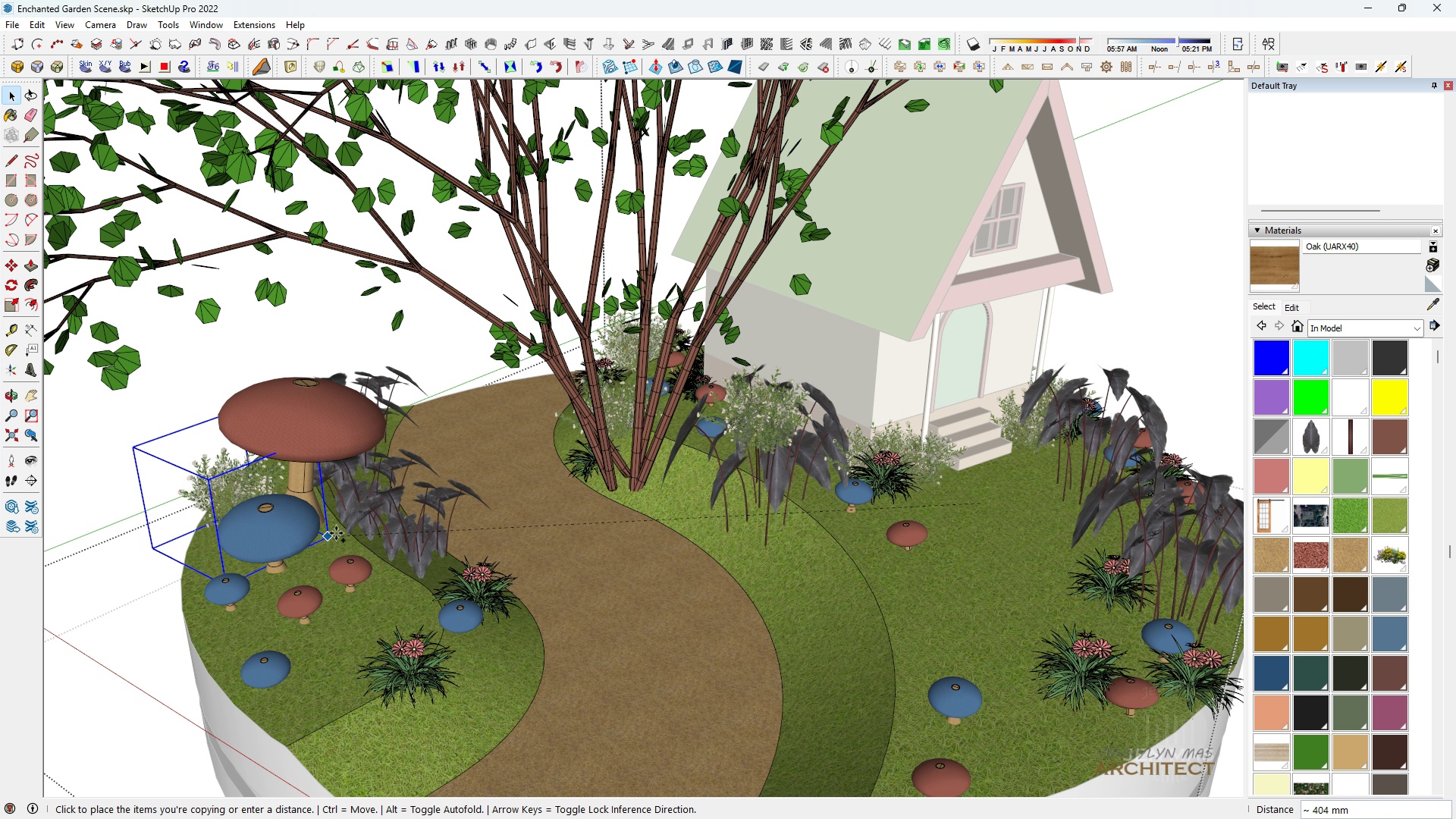 
left_click([342, 532])
 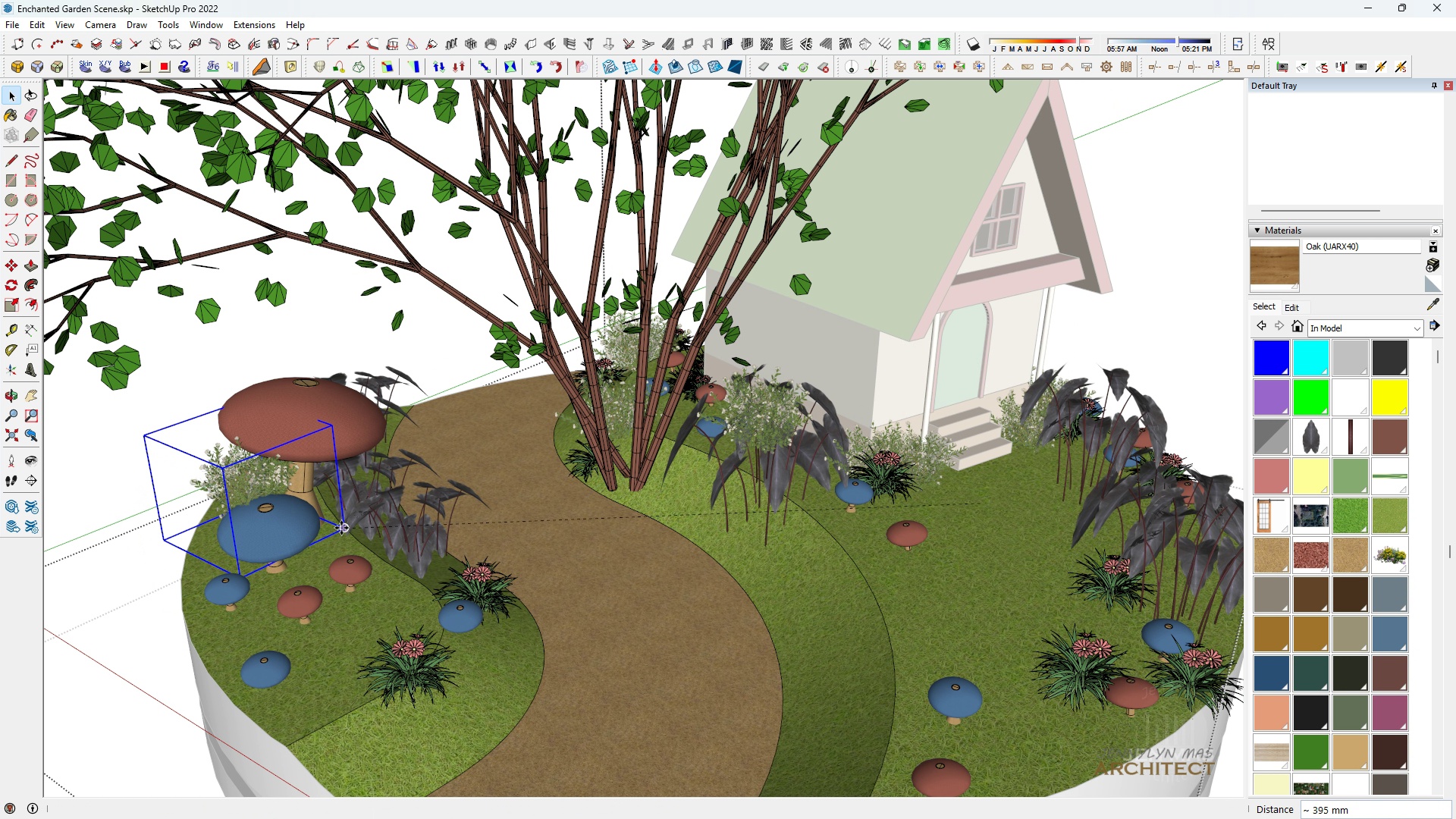 
type(HHHH M)
 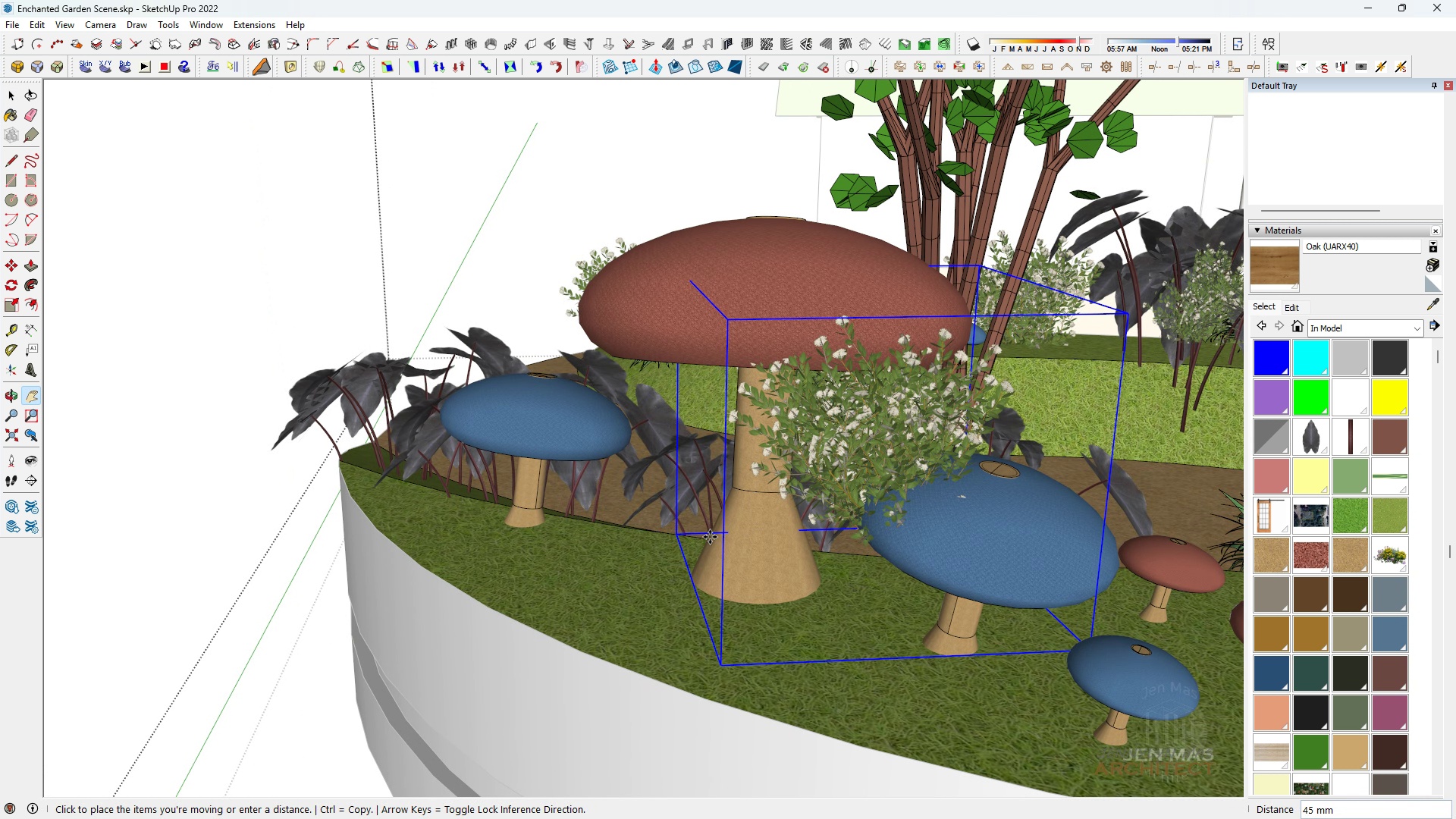 
scroll: coordinate [253, 498], scroll_direction: up, amount: 19.0
 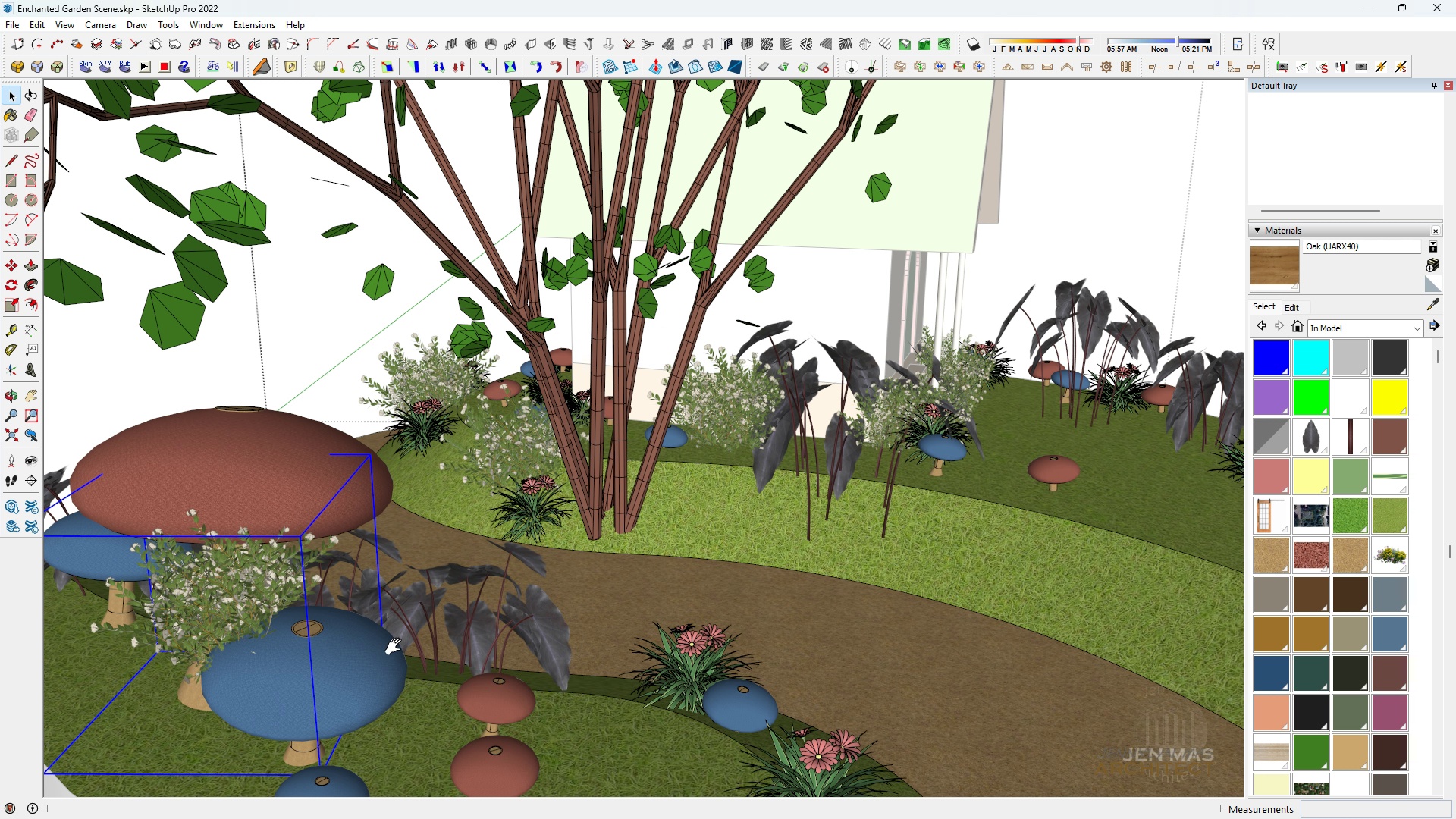 
left_click_drag(start_coordinate=[376, 660], to_coordinate=[1065, 513])
 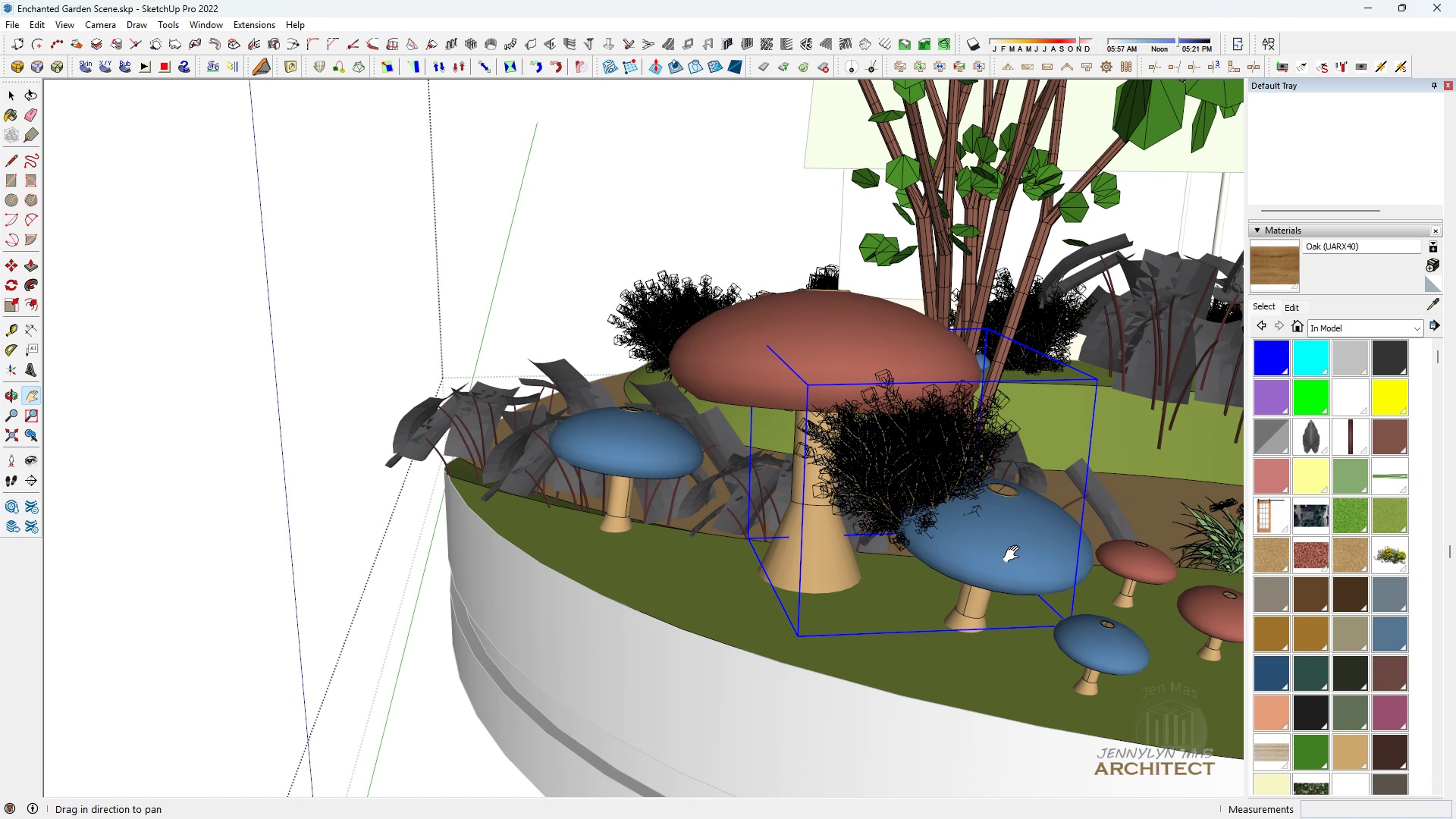 
scroll: coordinate [1015, 554], scroll_direction: up, amount: 4.0
 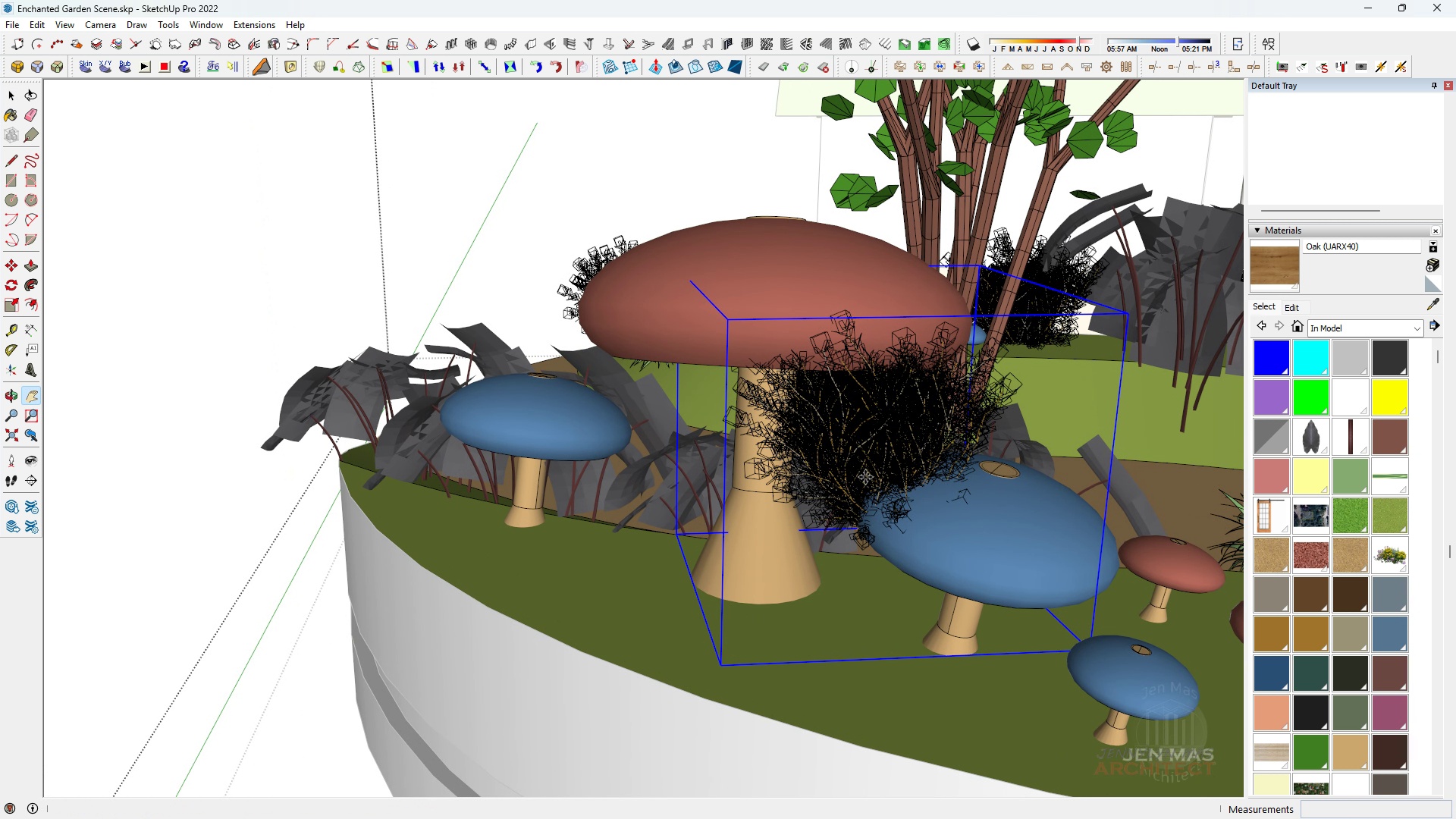 
left_click([865, 477])
 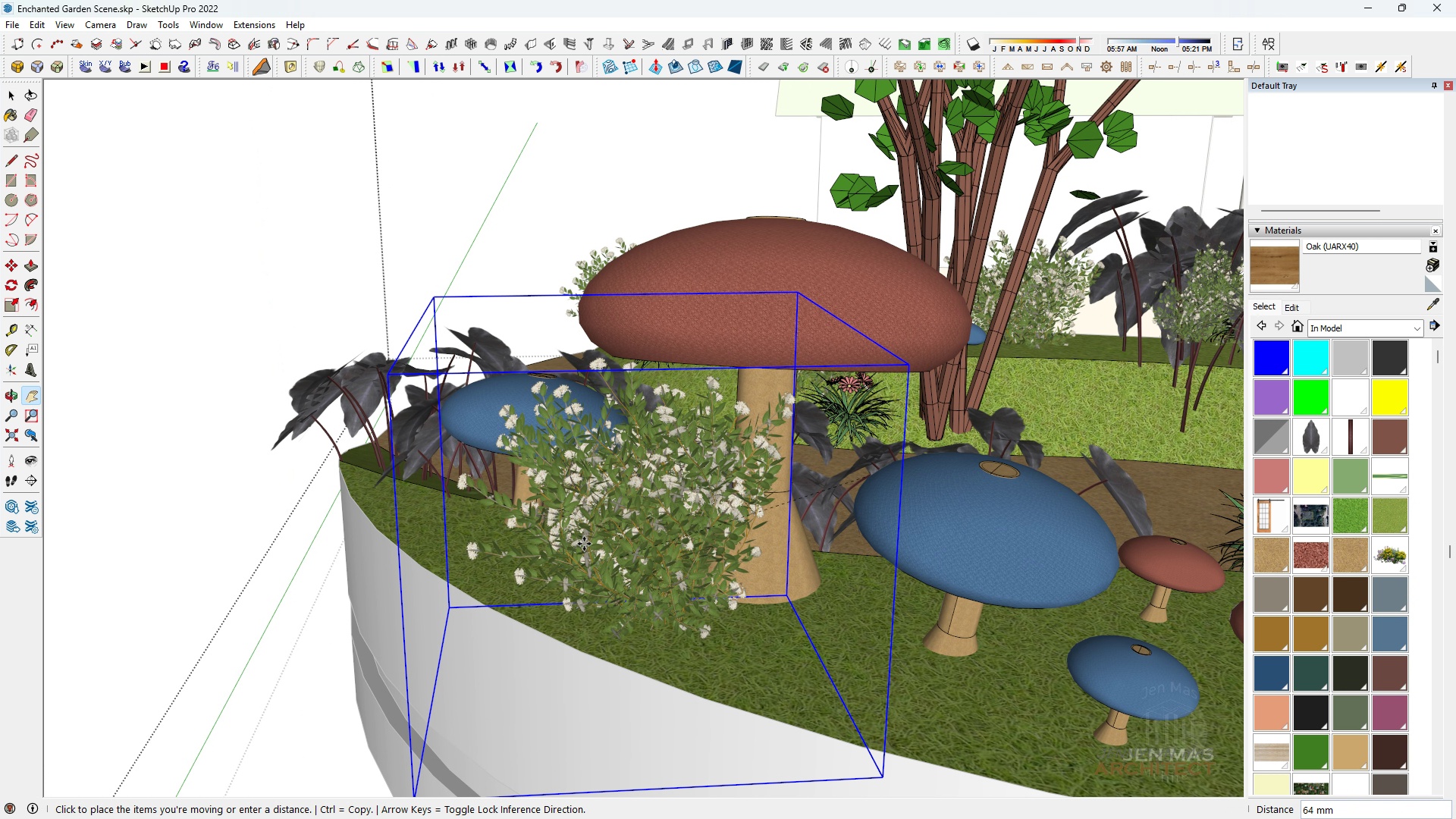 
type(HH M)
 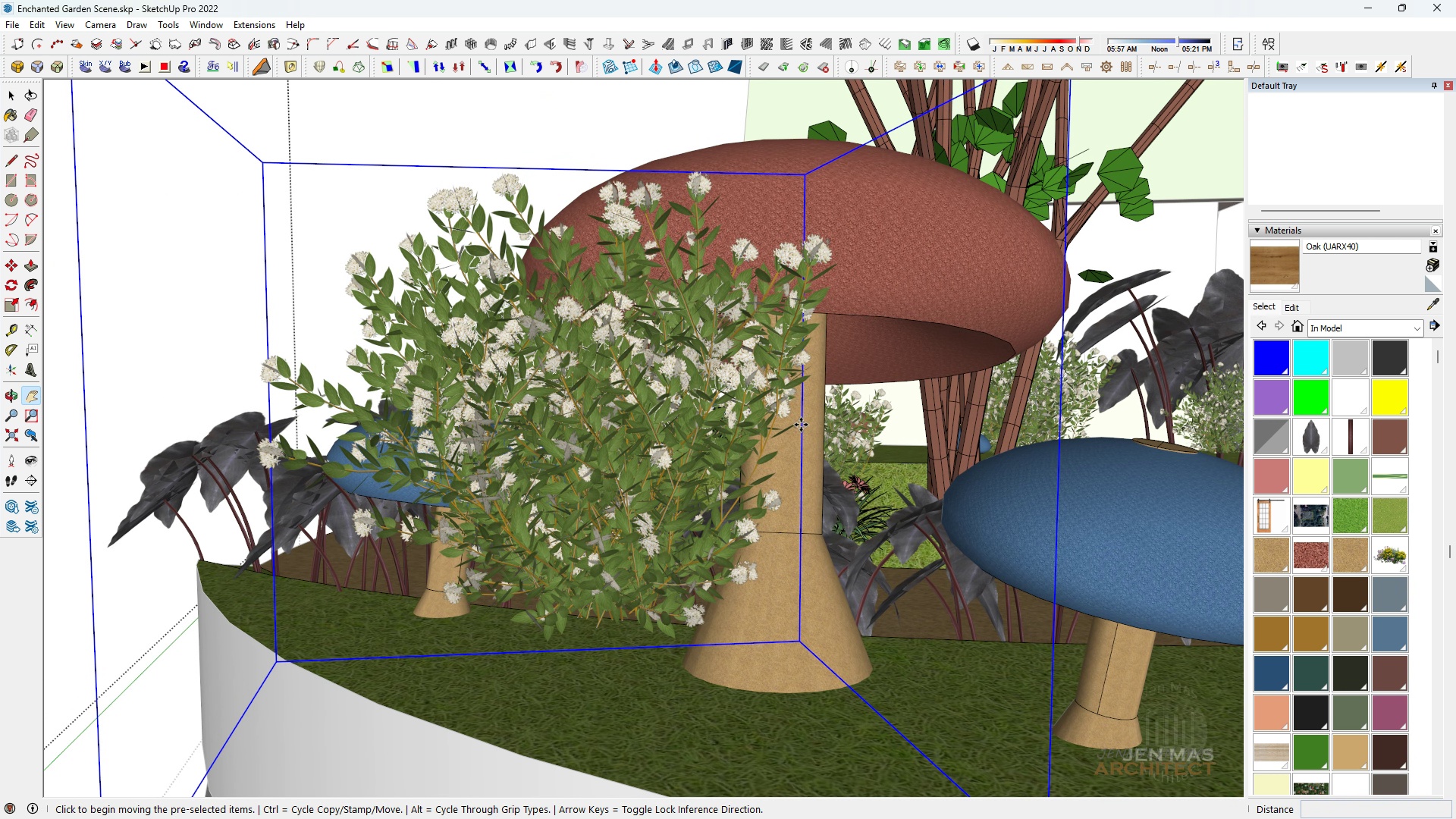 
scroll: coordinate [667, 628], scroll_direction: up, amount: 9.0
 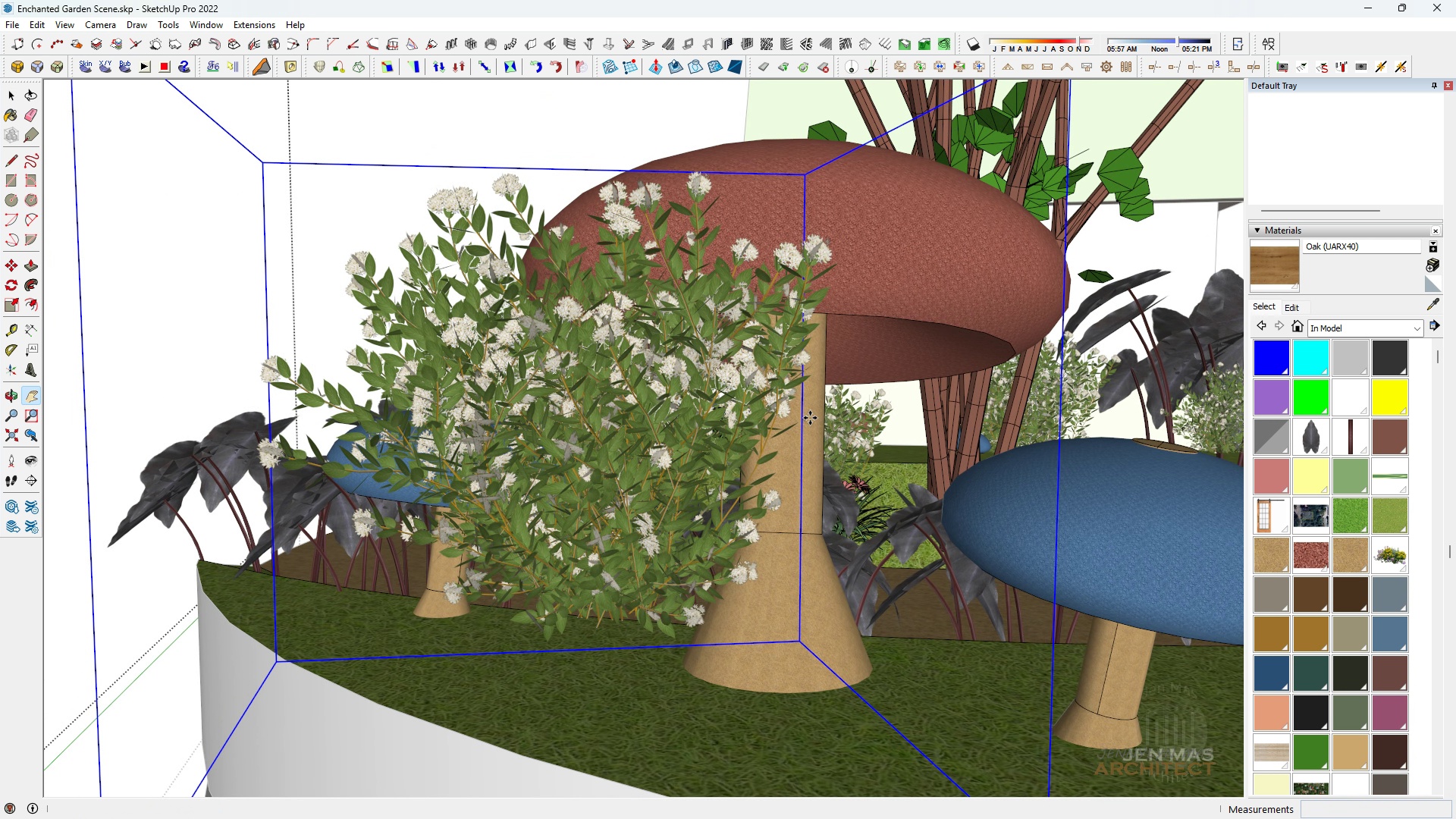 
left_click([802, 410])
 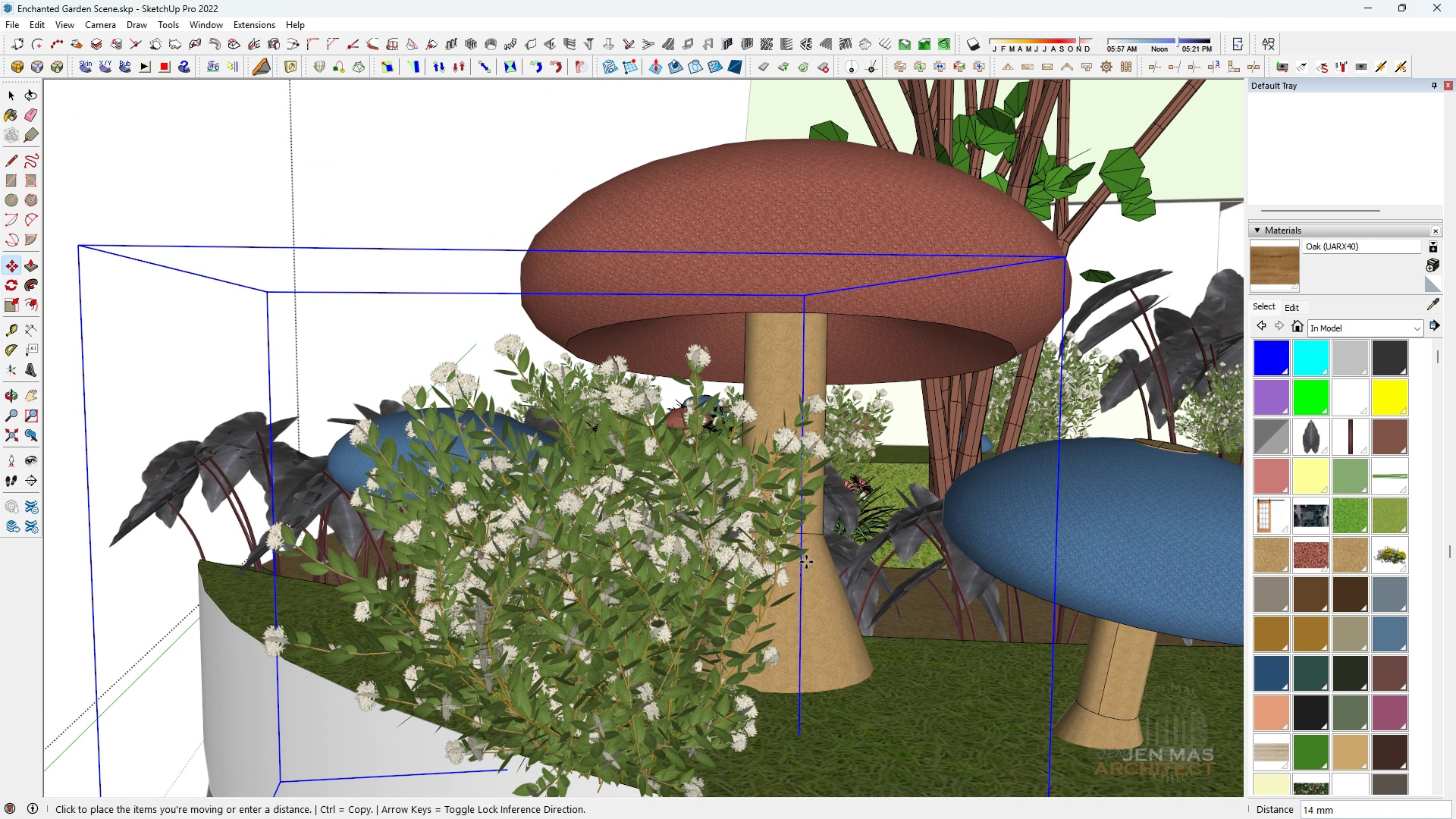 
left_click([805, 535])
 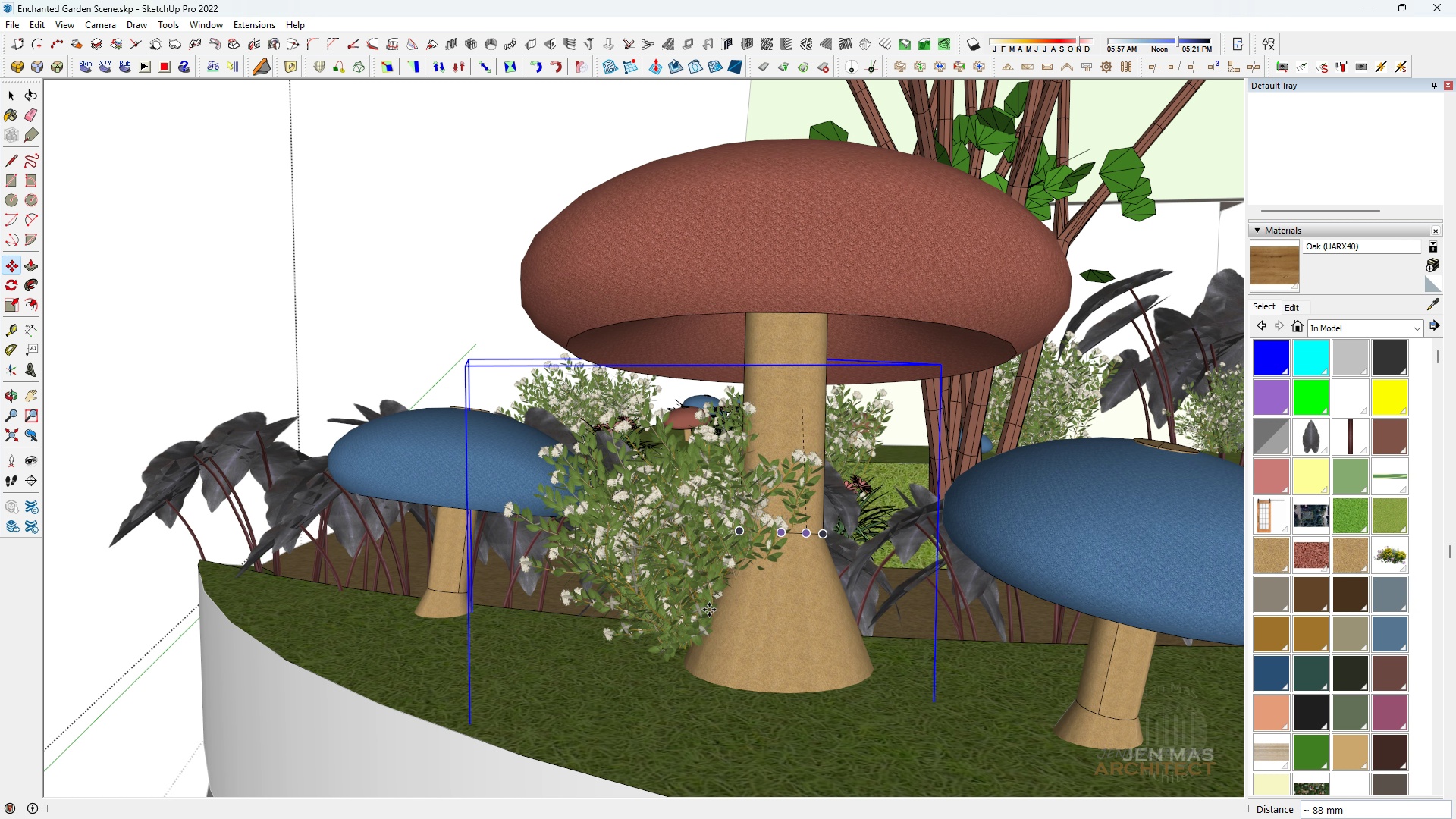 
type(HM)
 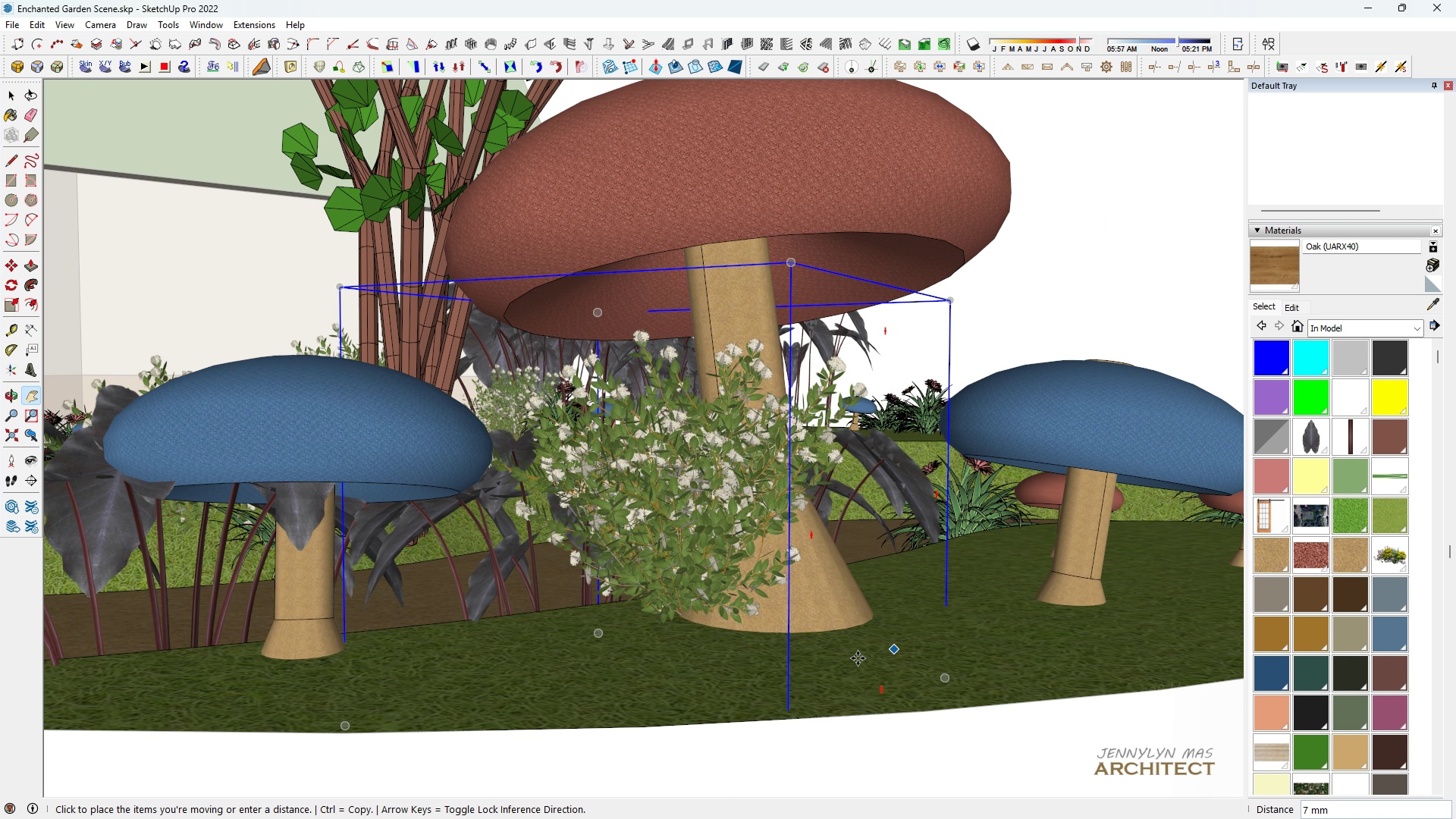 
scroll: coordinate [684, 652], scroll_direction: up, amount: 3.0
 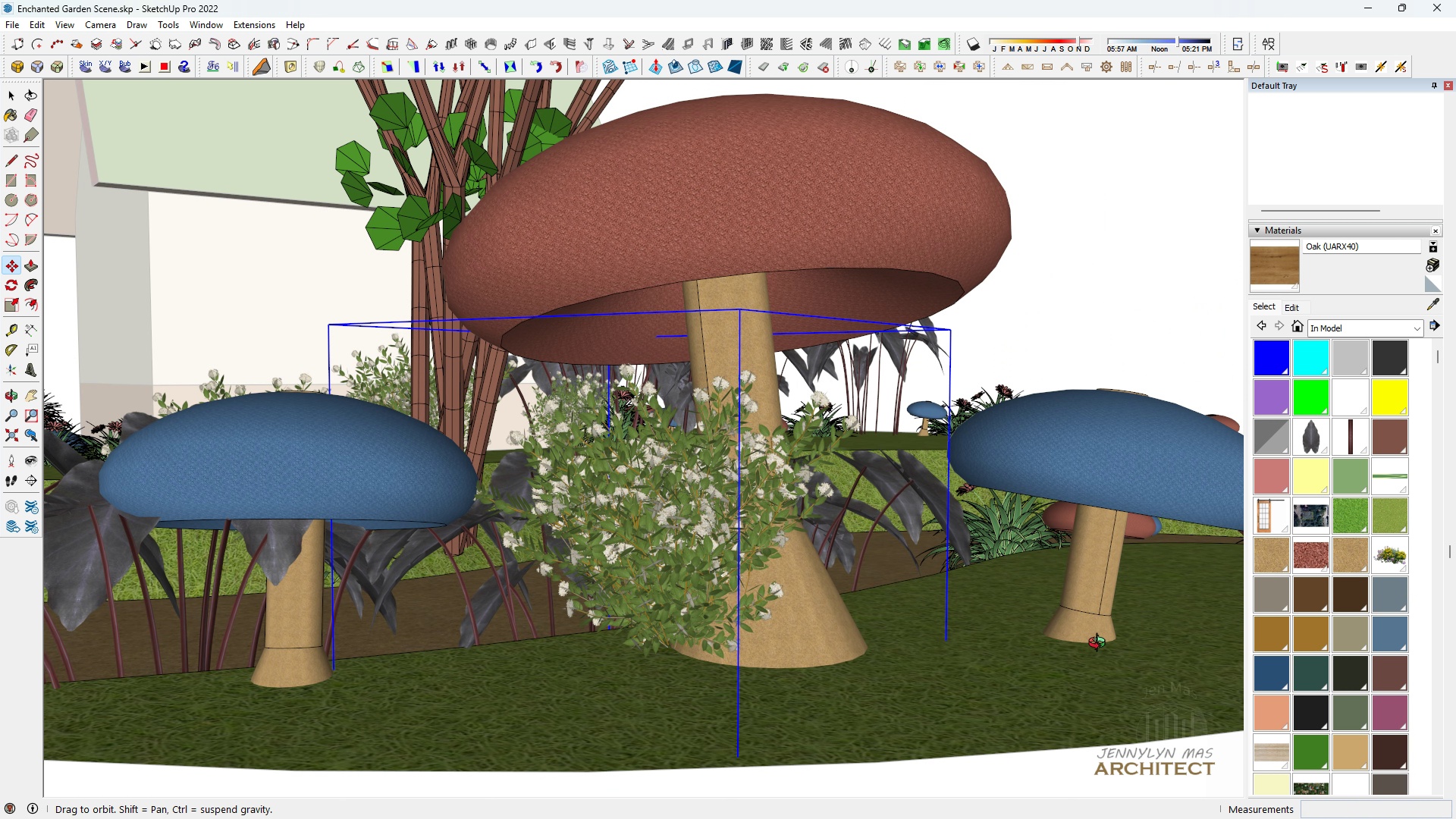 
left_click_drag(start_coordinate=[890, 613], to_coordinate=[900, 586])
 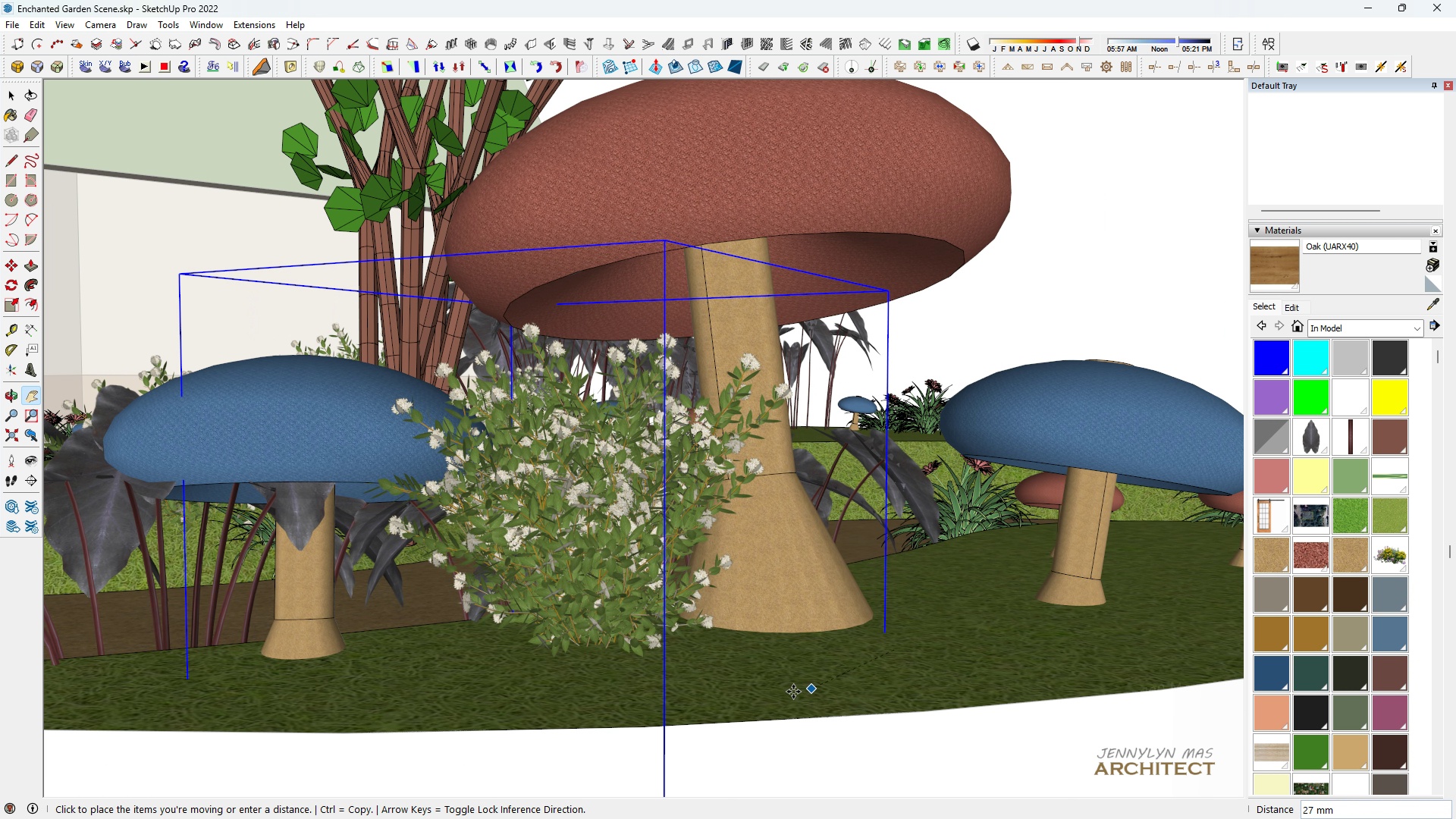 
left_click([755, 712])
 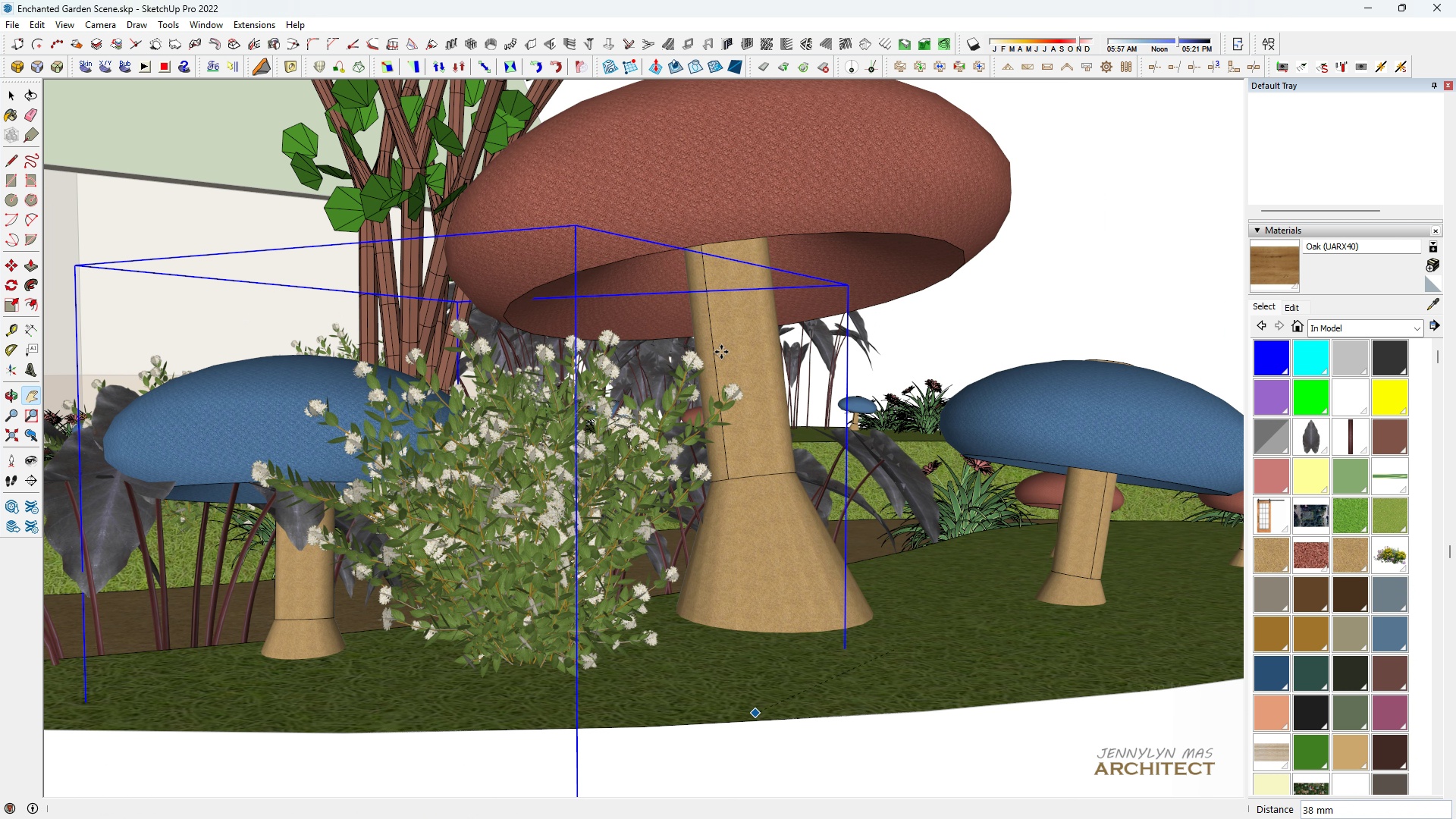 
key(M)
 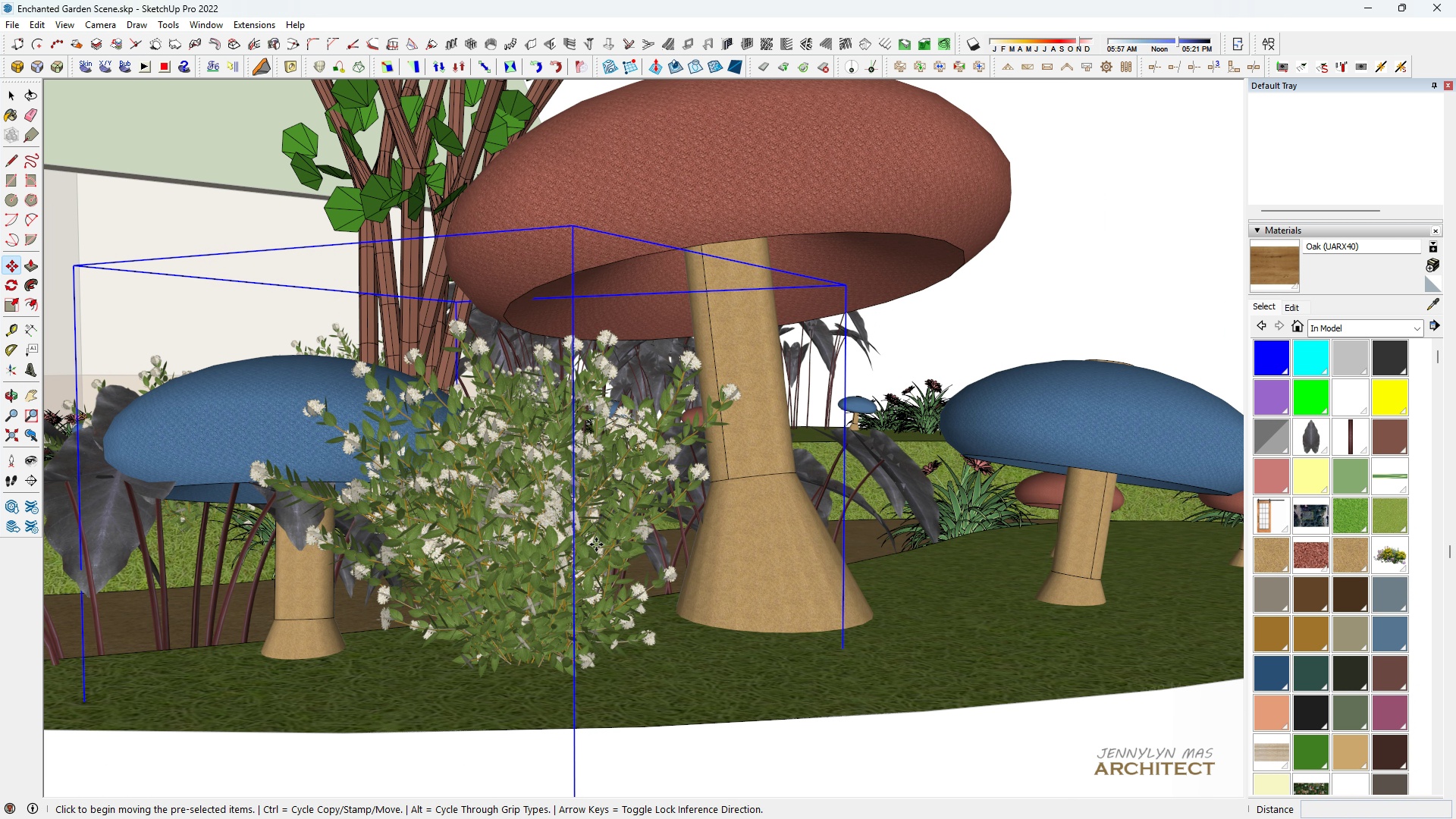 
left_click([596, 544])
 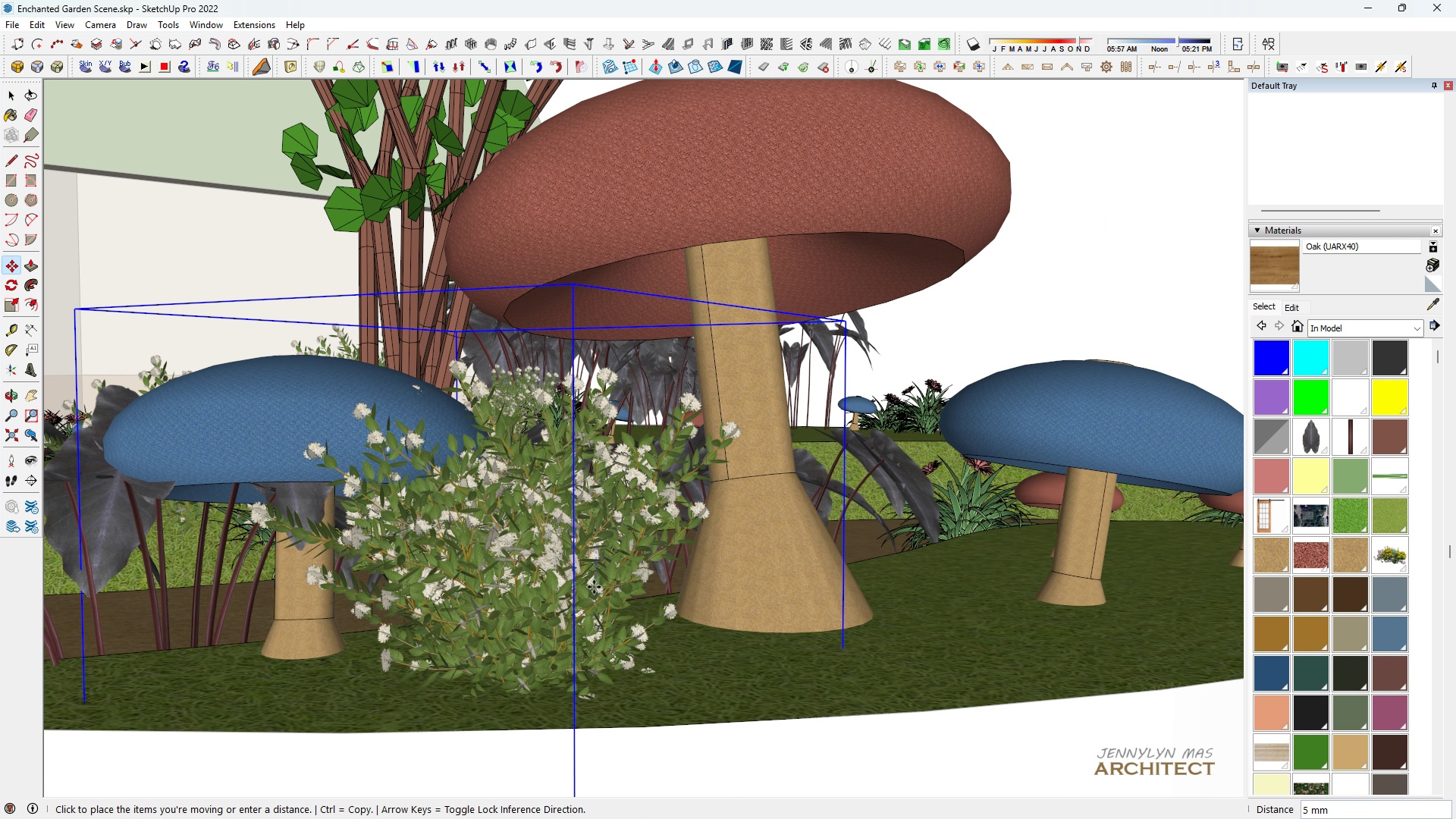 
left_click([593, 588])
 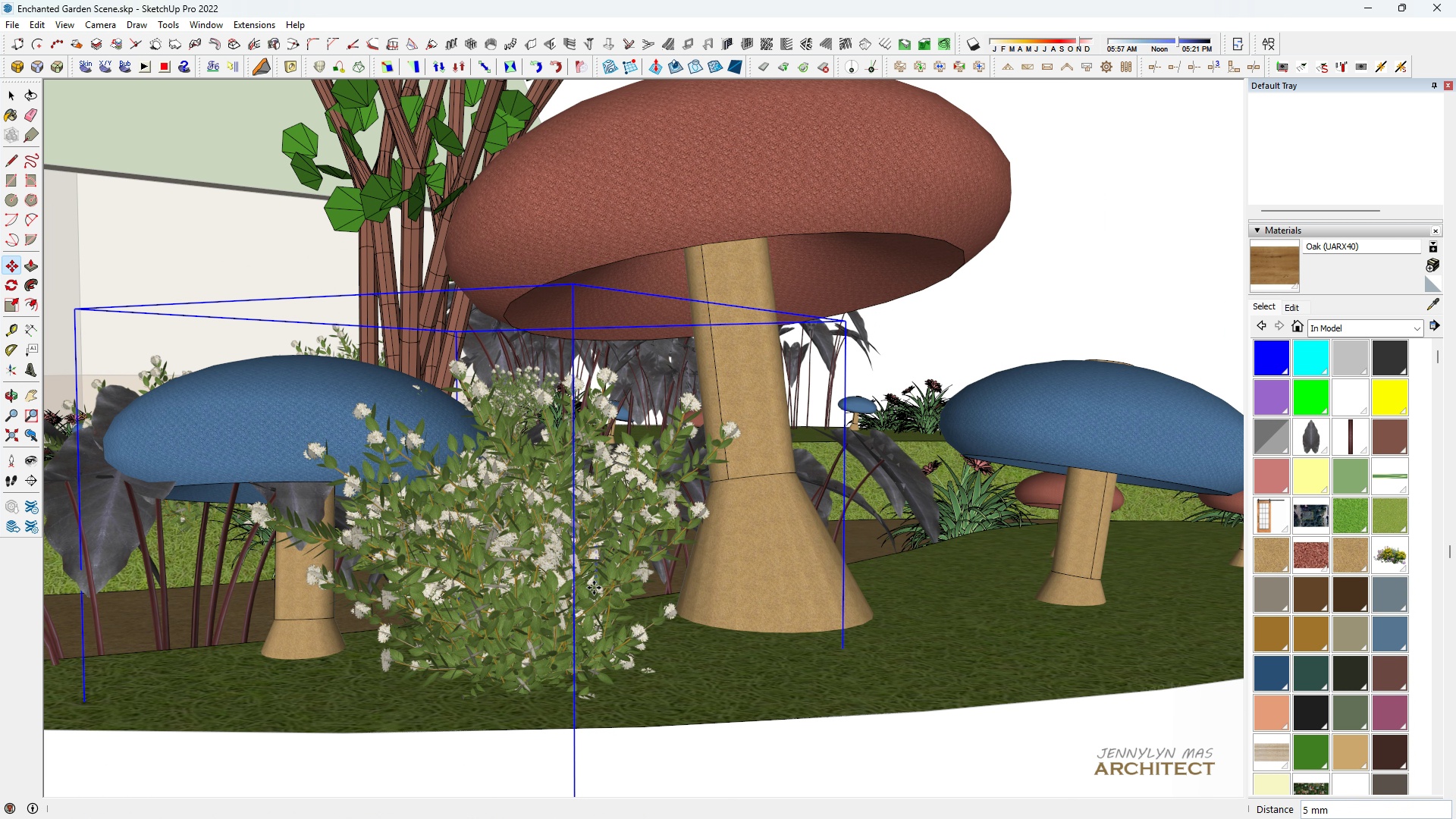 
type(HH M)
 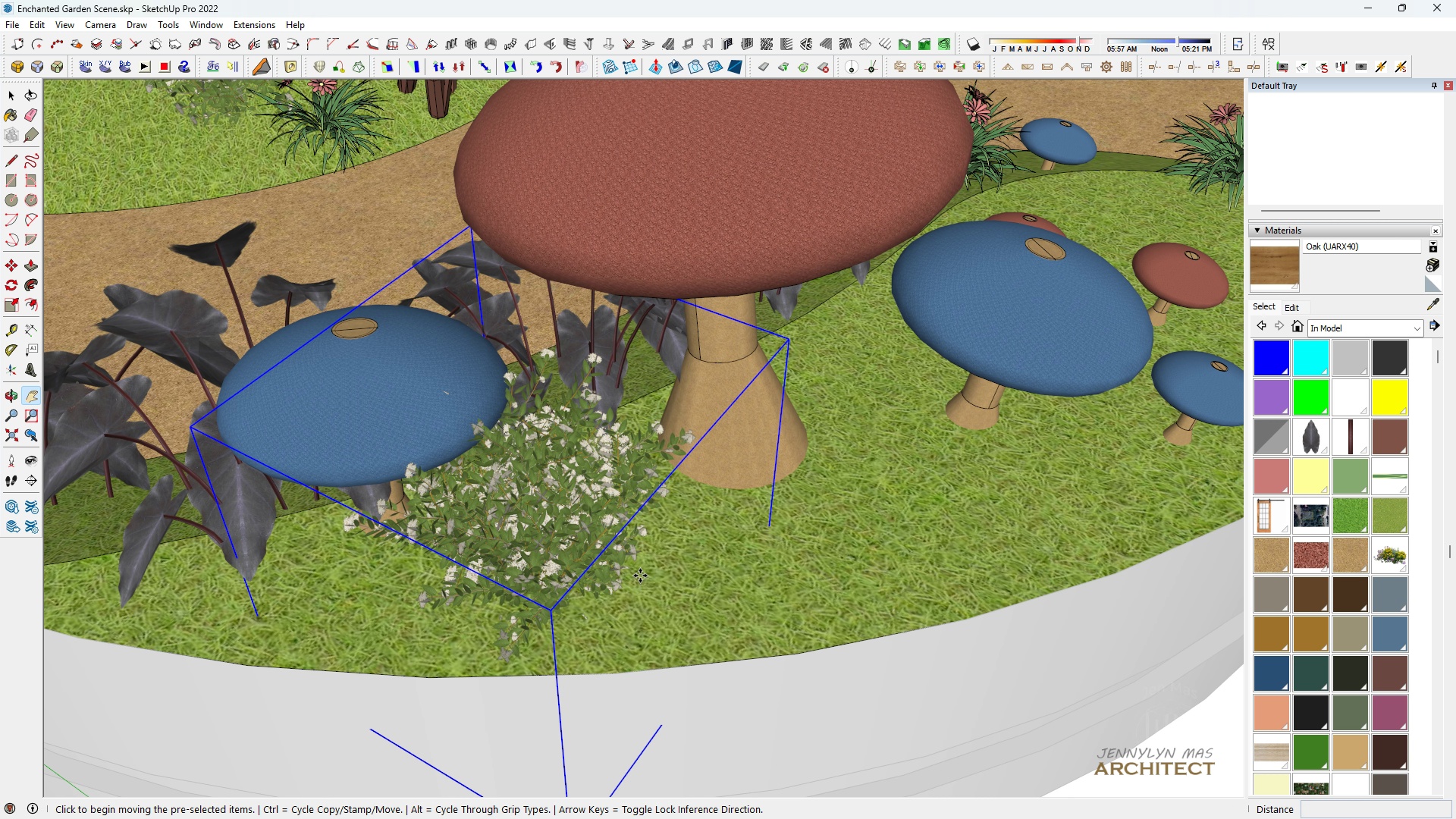 
scroll: coordinate [550, 508], scroll_direction: down, amount: 6.0
 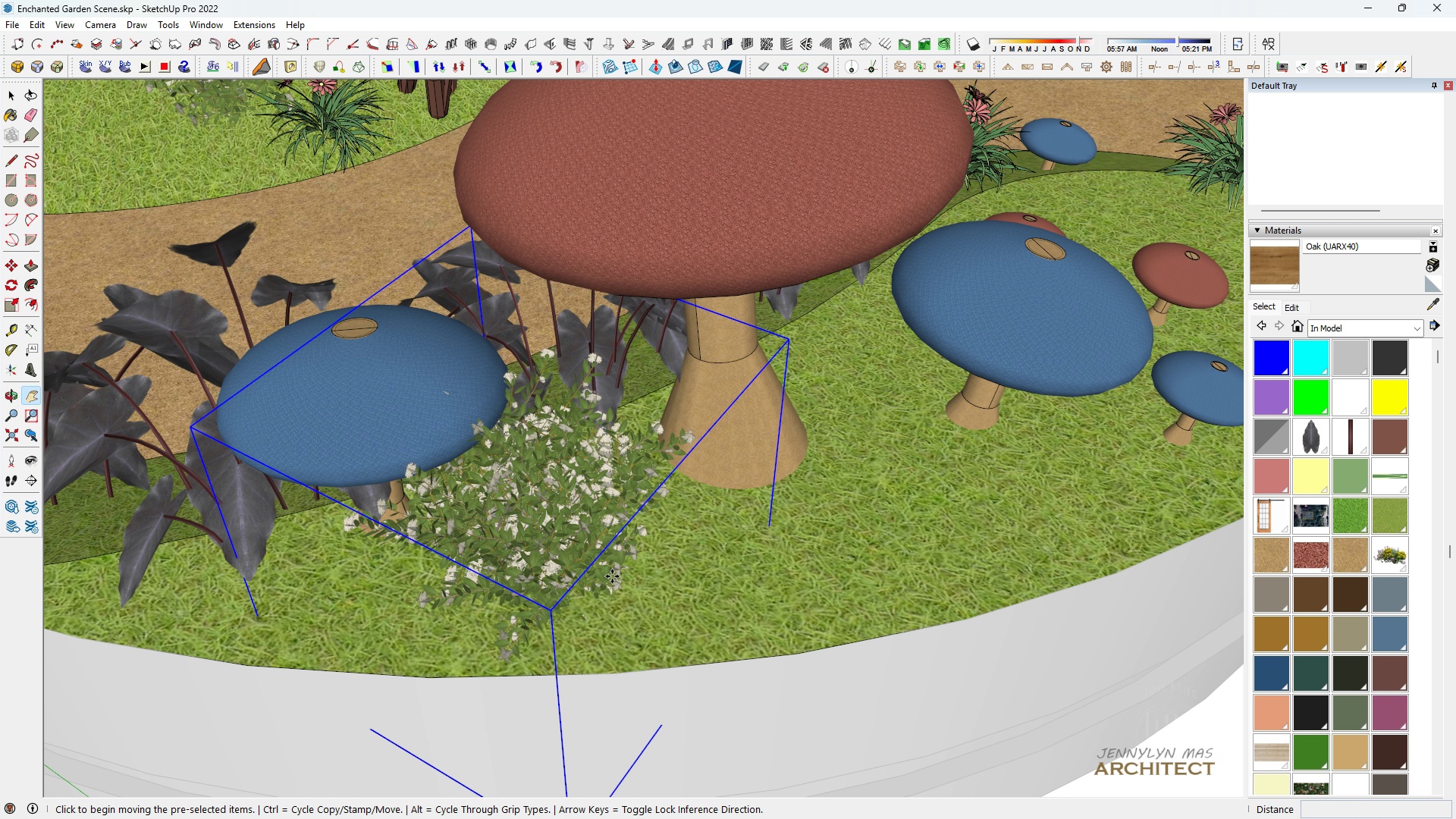 
left_click([645, 573])
 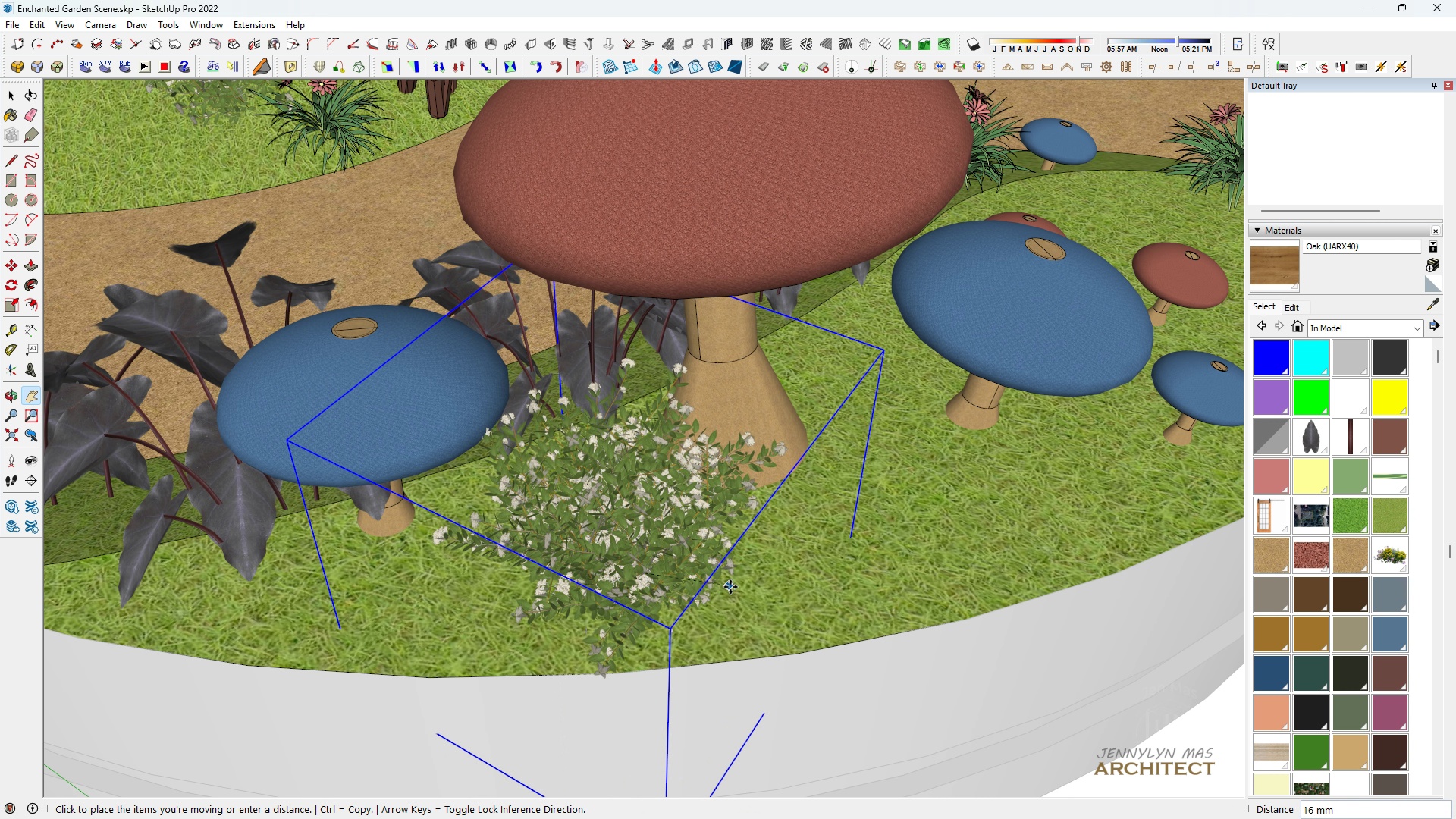 
left_click([730, 588])
 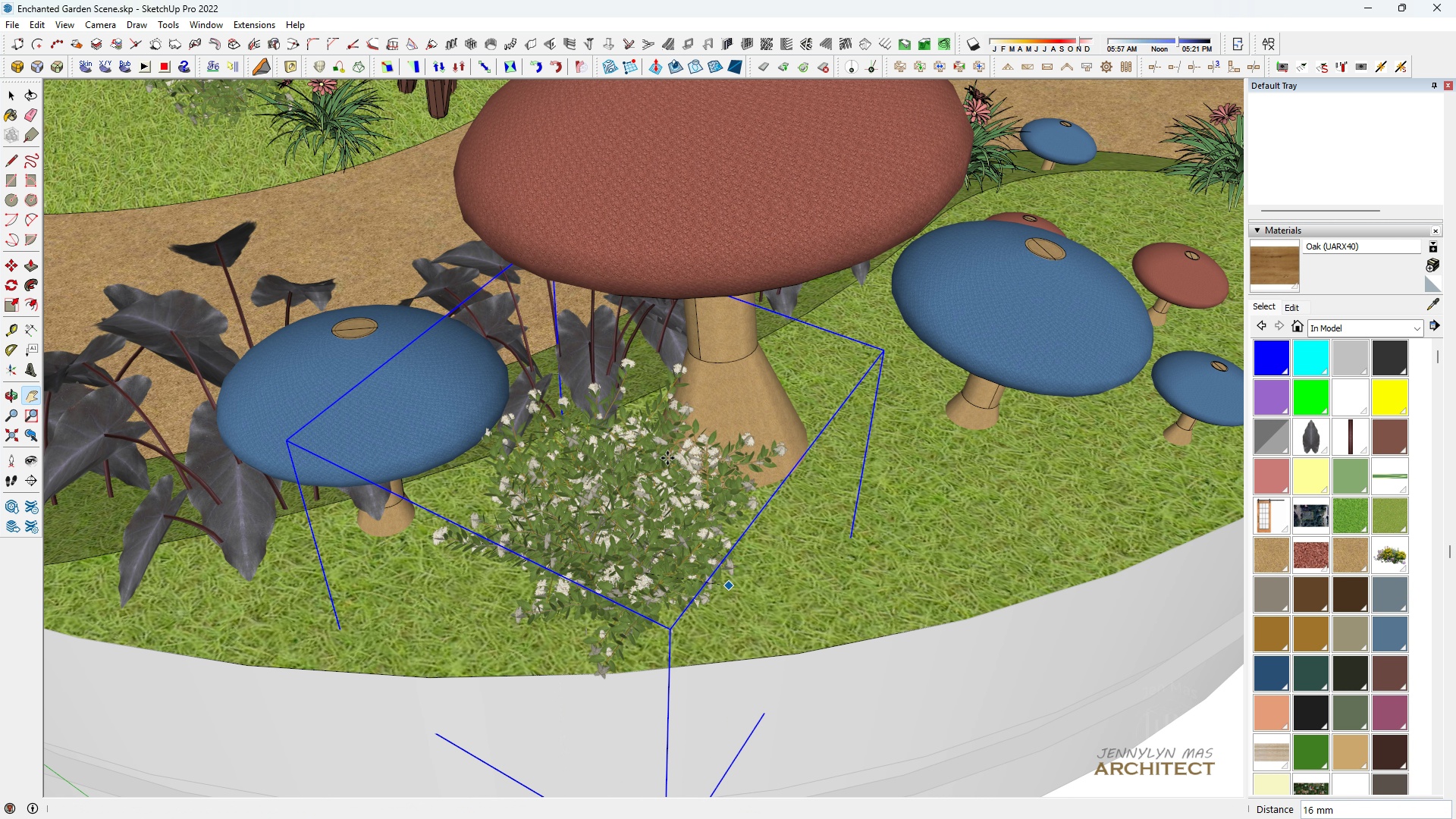 
key(Space)
 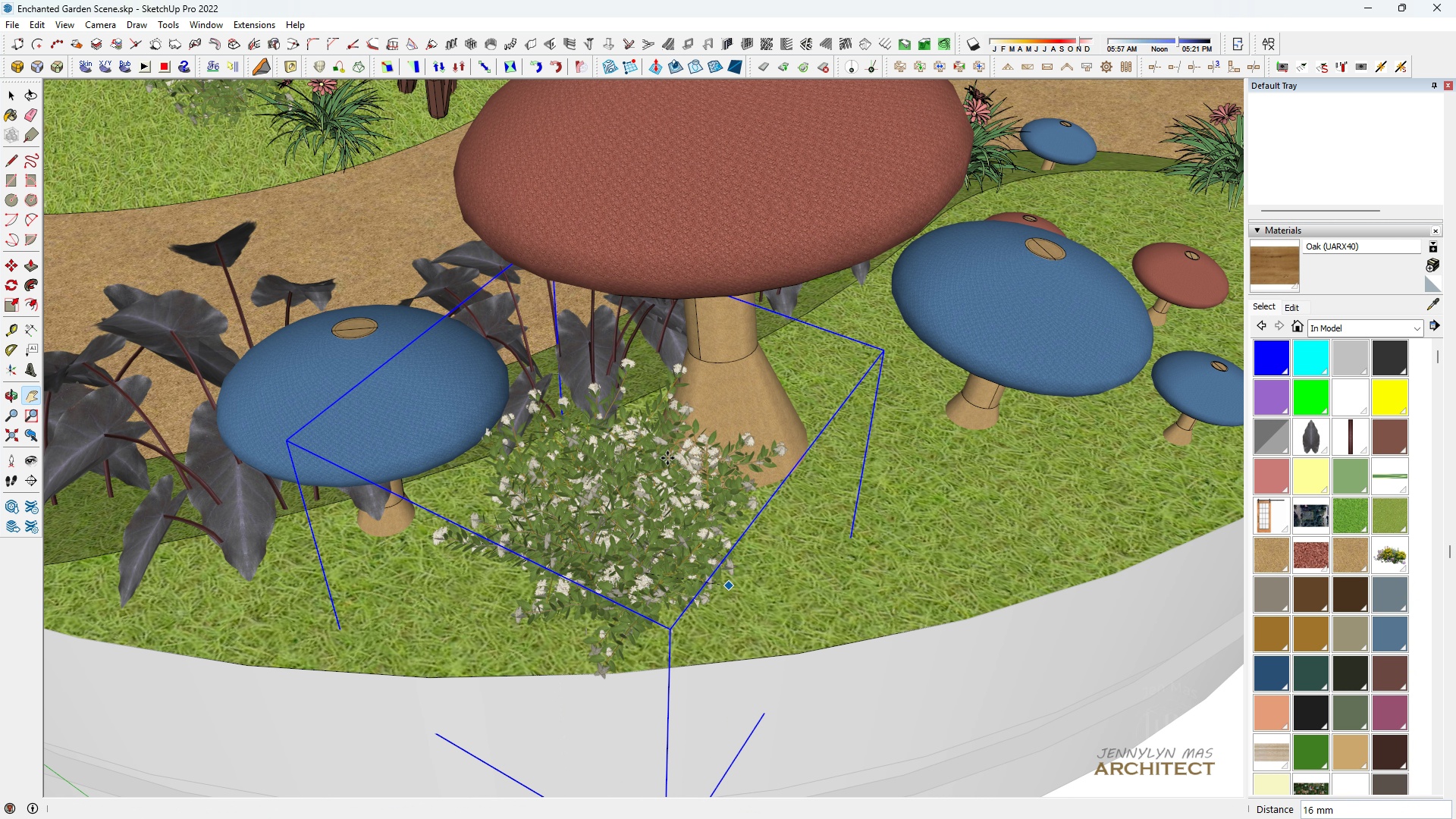 
scroll: coordinate [676, 457], scroll_direction: down, amount: 8.0
 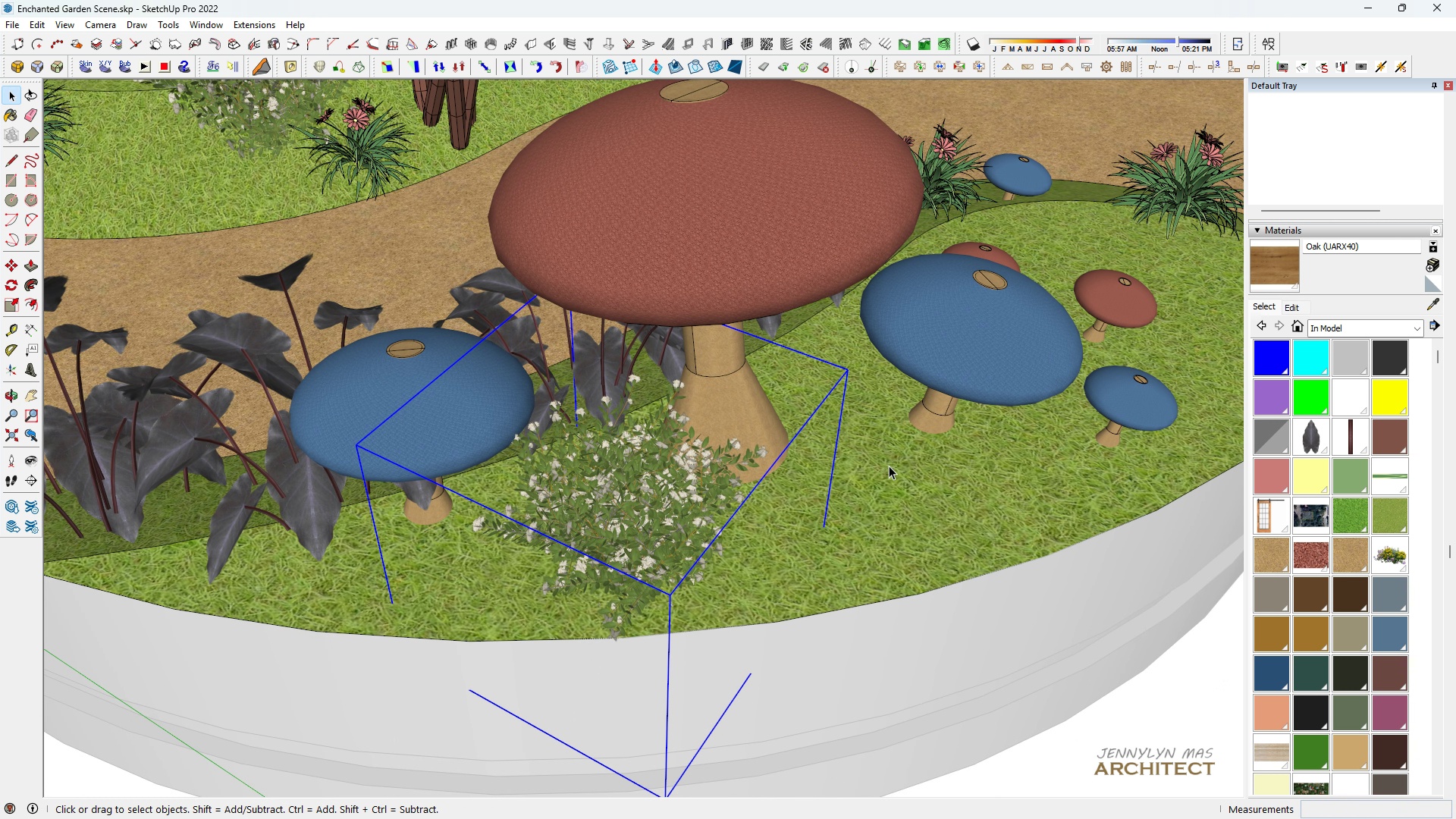 
key(S)
 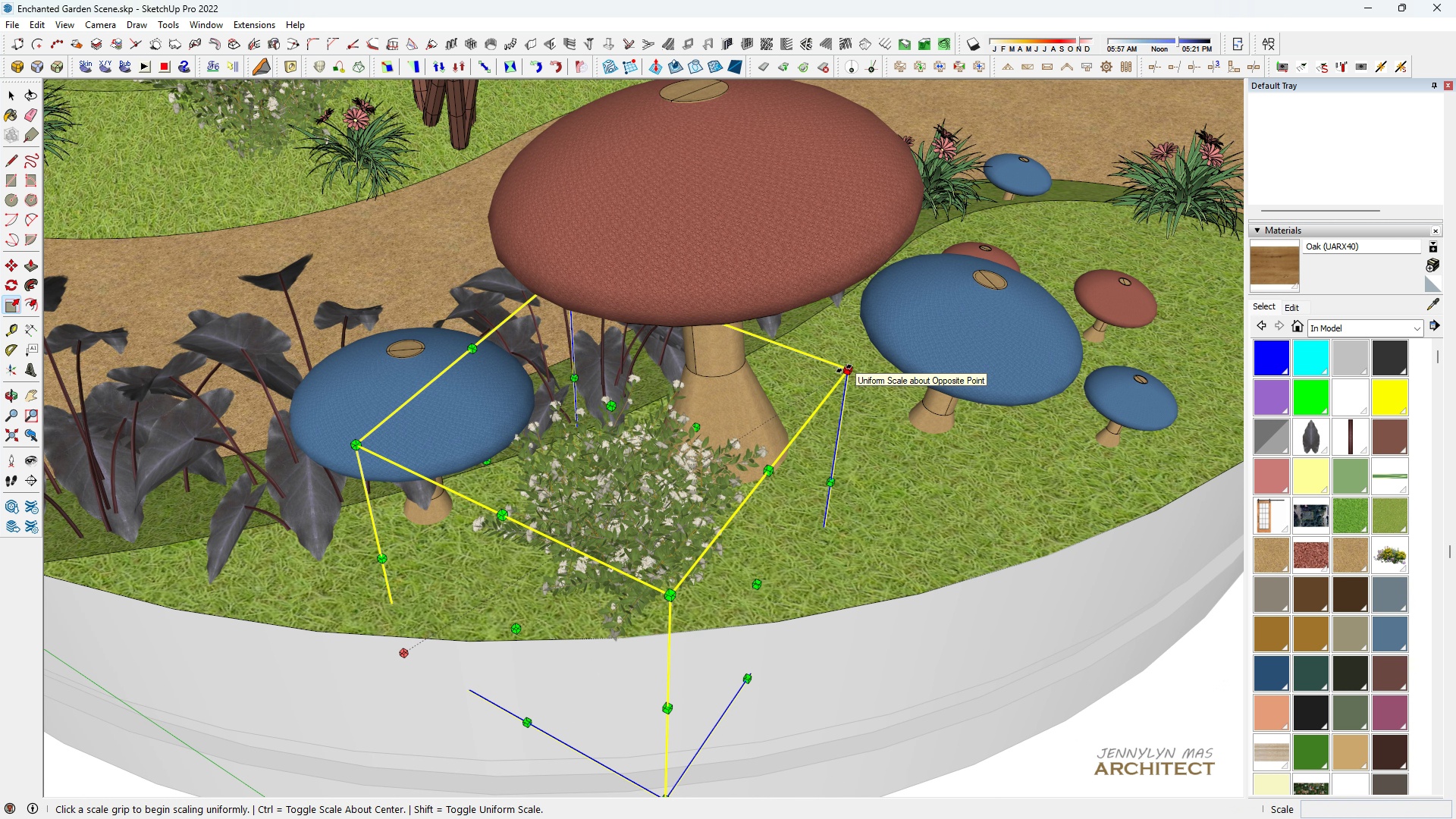 
left_click([844, 369])
 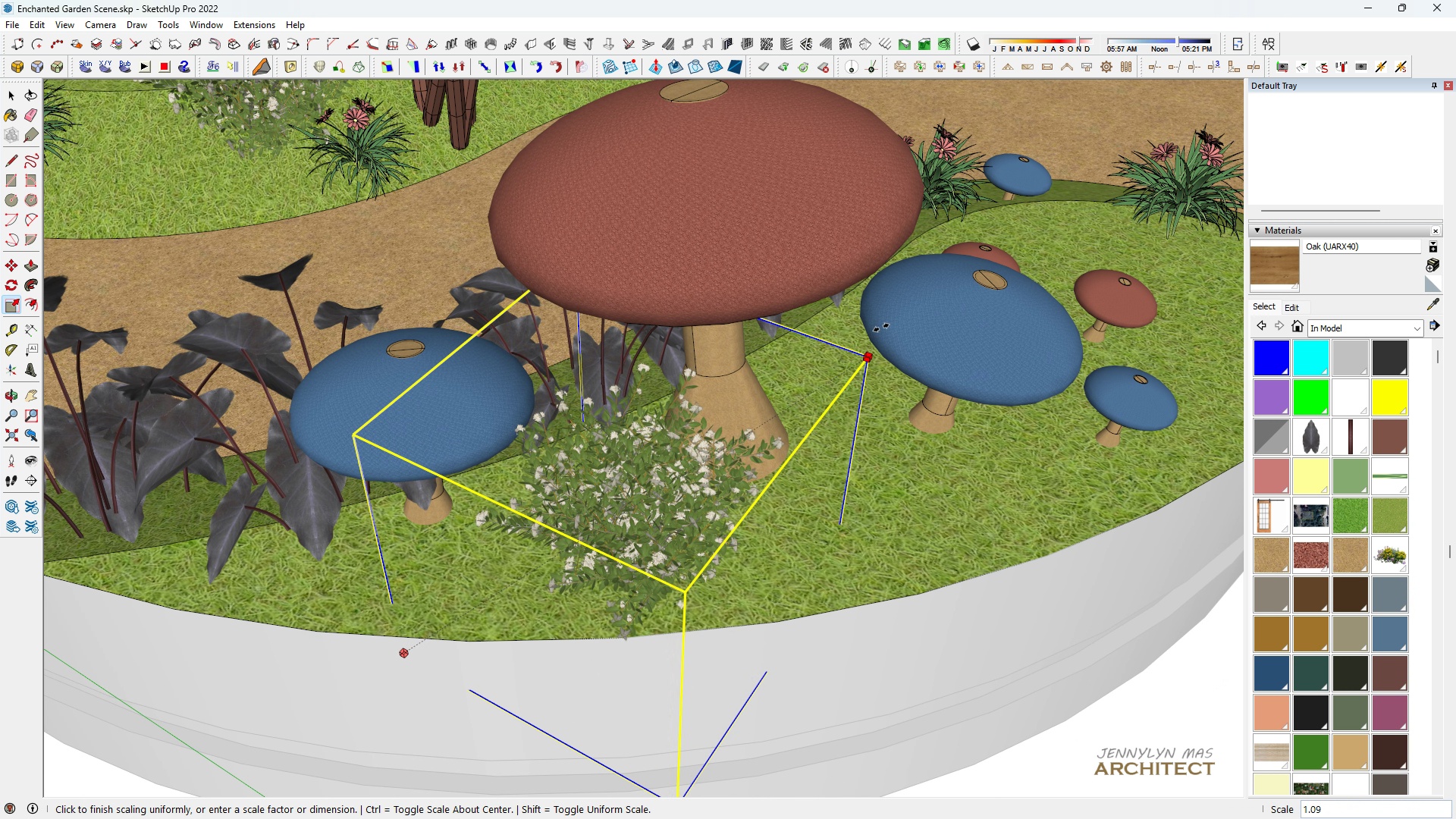 
left_click([881, 328])
 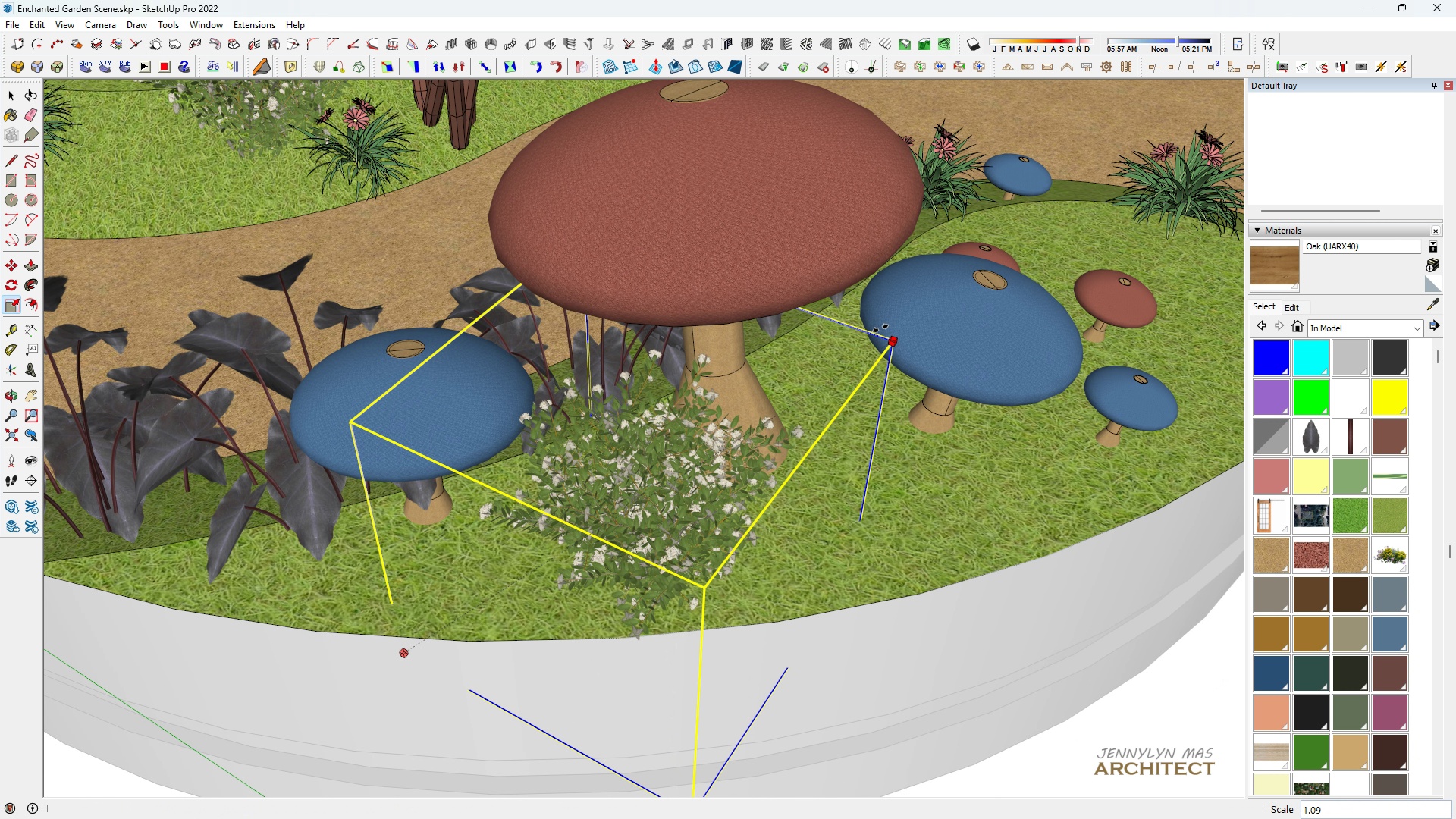 
key(Space)
 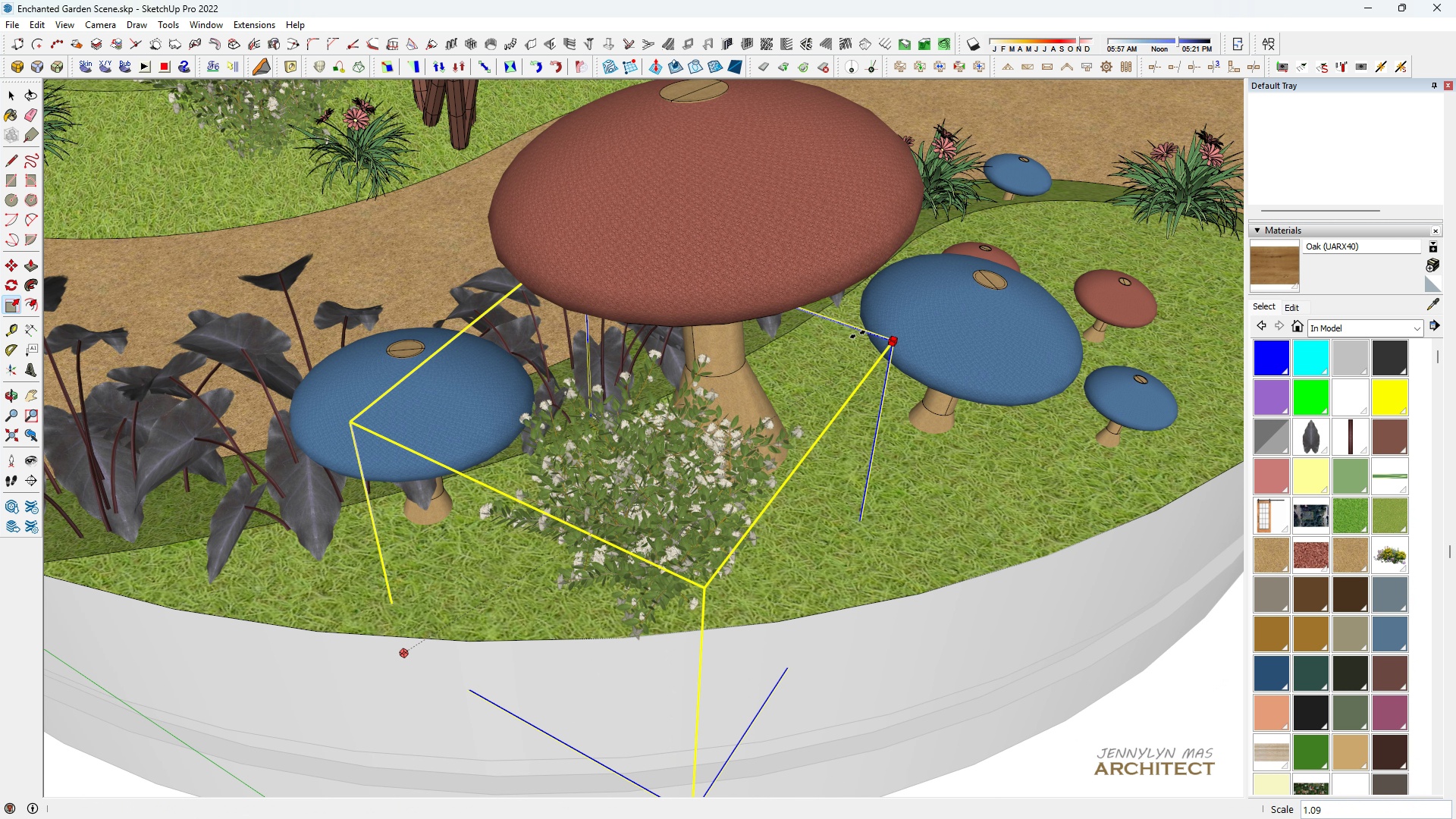 
scroll: coordinate [857, 334], scroll_direction: down, amount: 8.0
 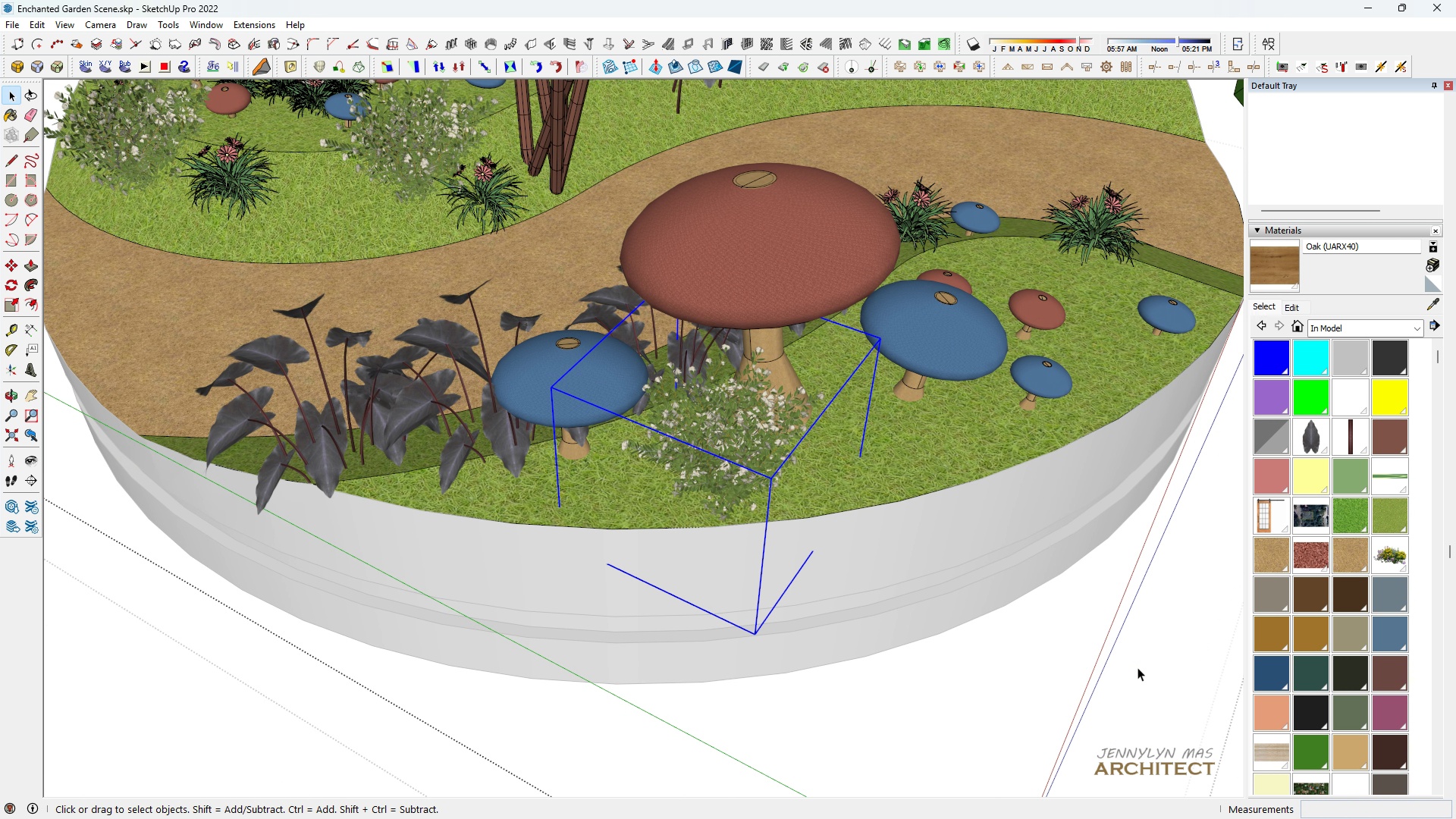 
double_click([1138, 666])
 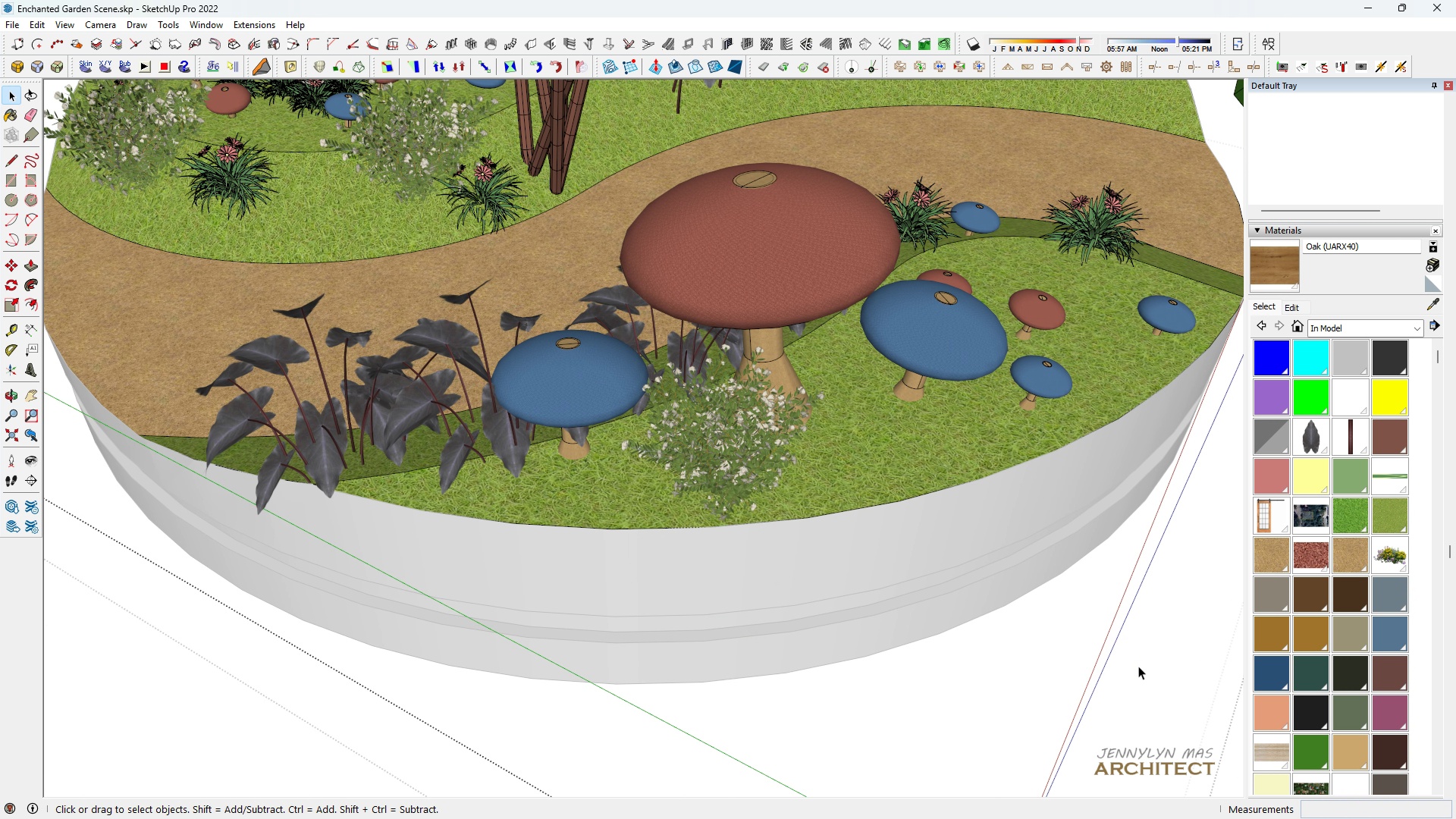 
triple_click([1138, 666])
 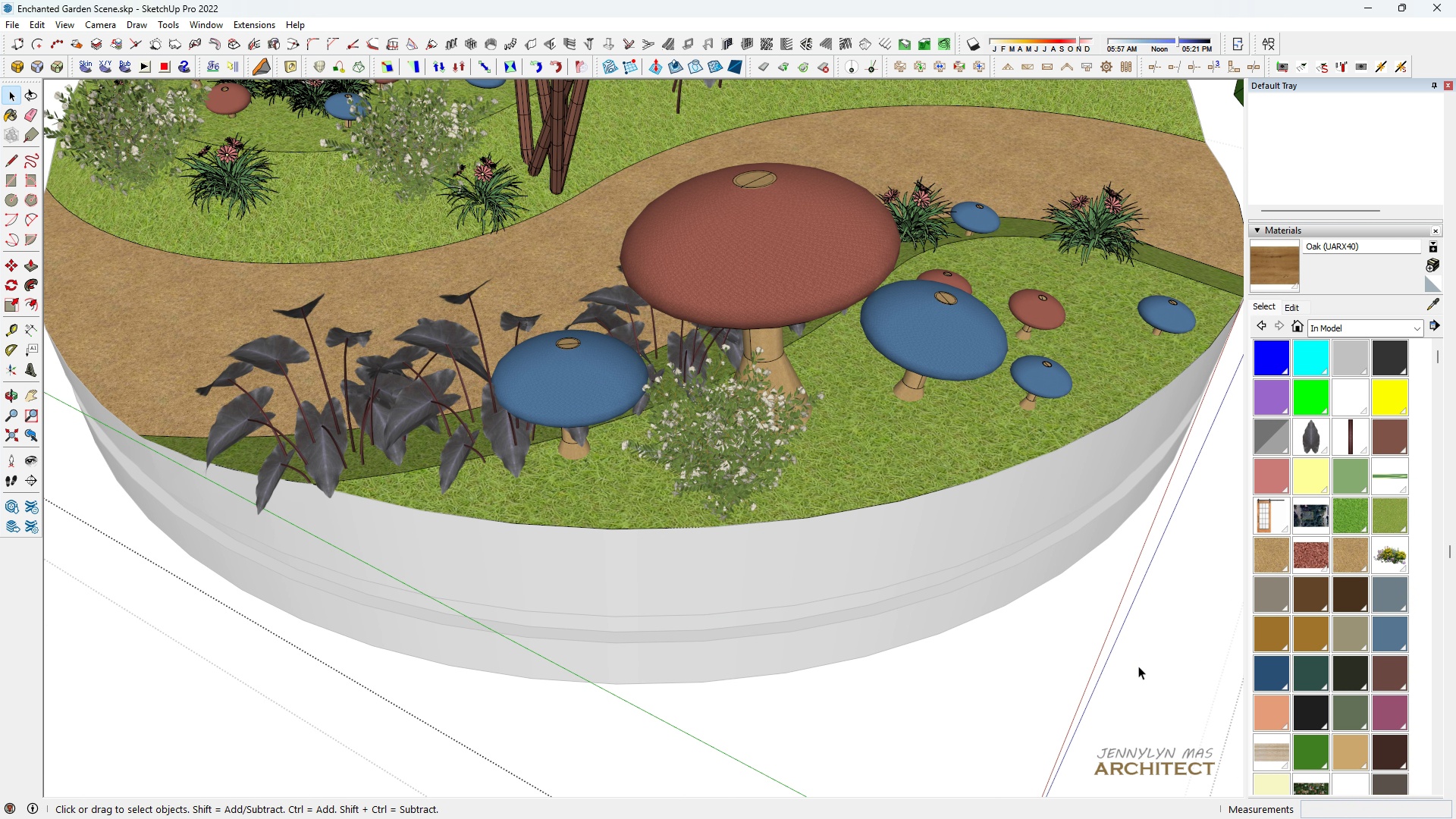 
triple_click([1138, 666])
 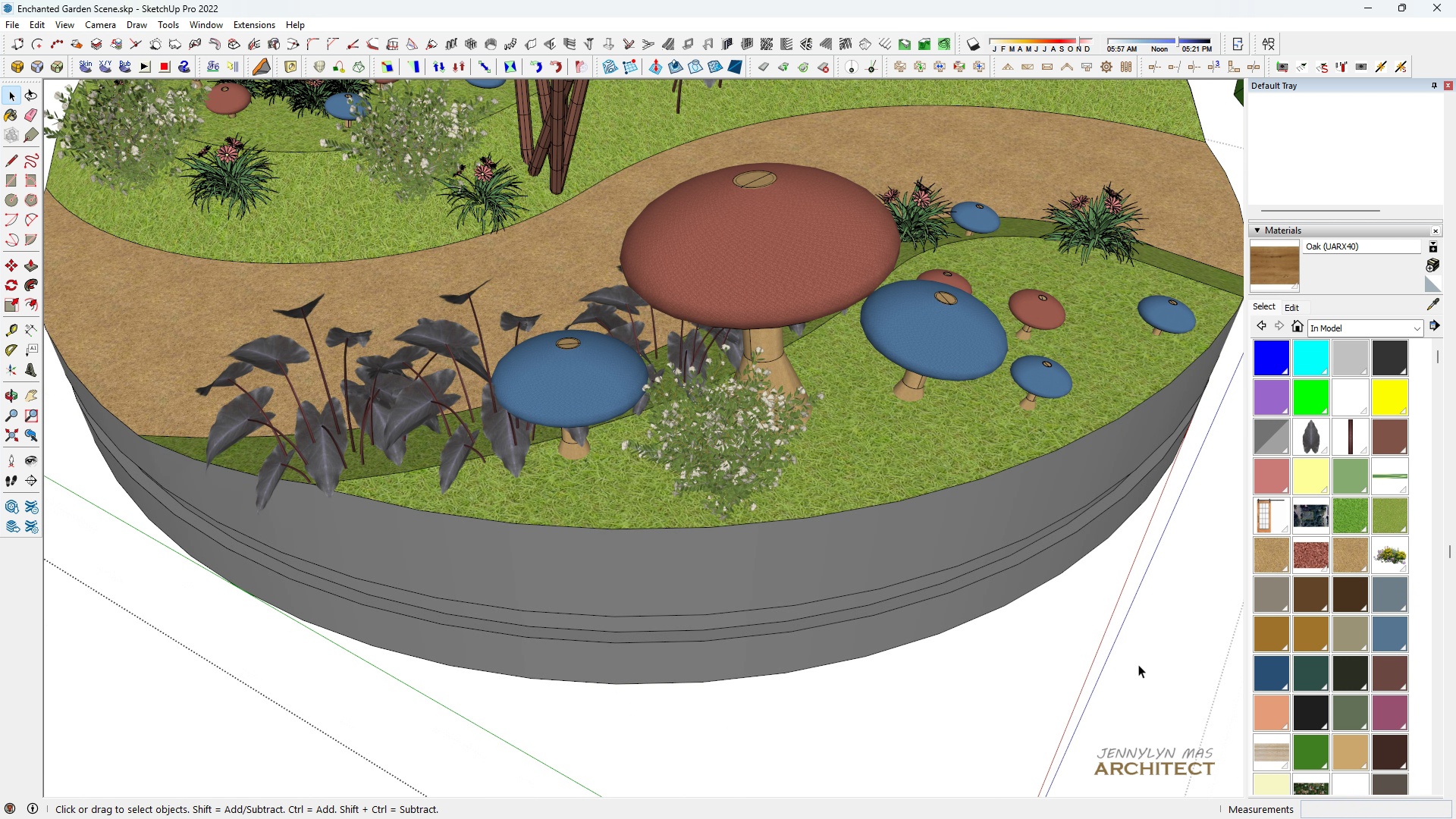 
triple_click([1138, 664])
 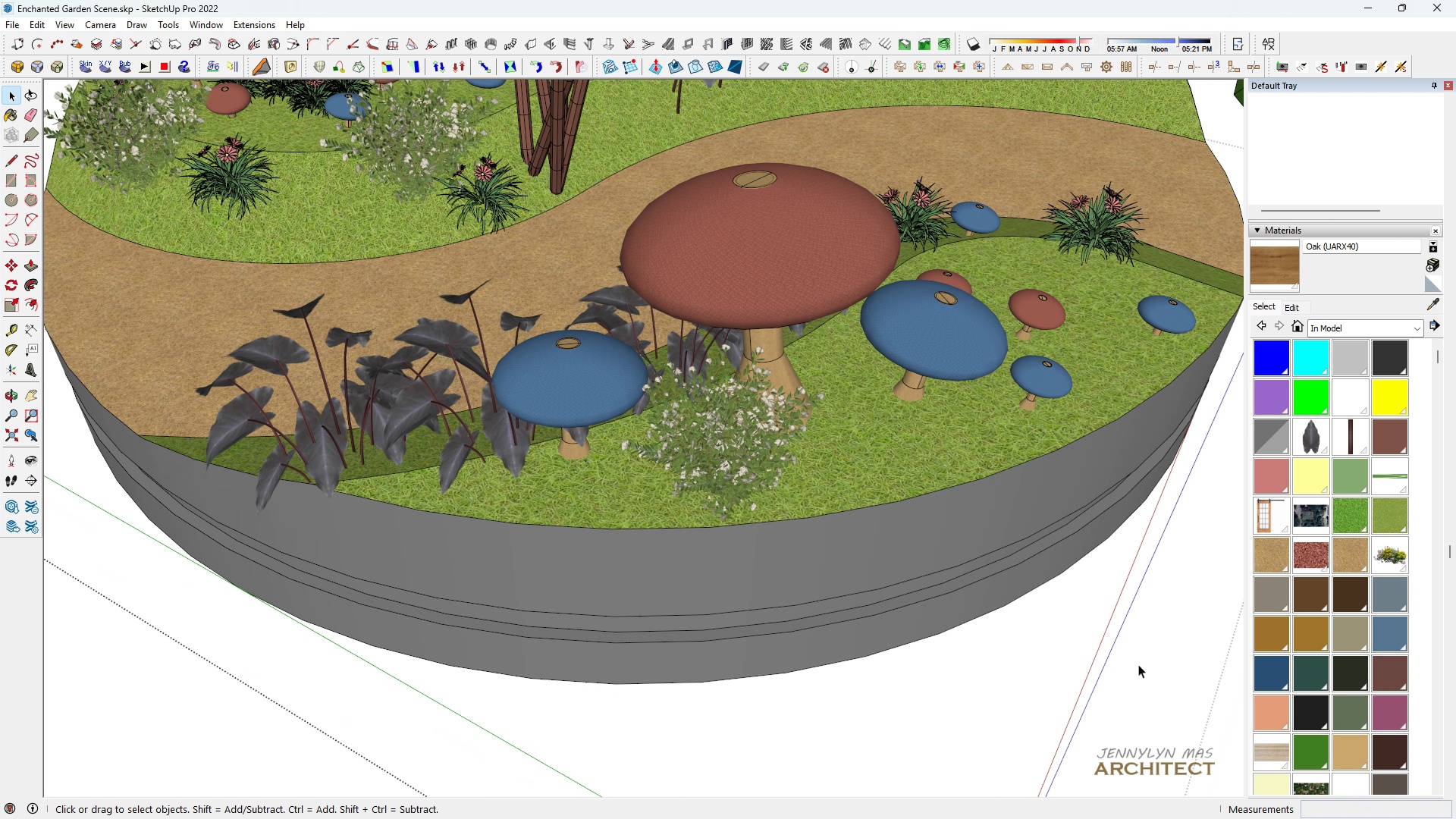 
triple_click([1138, 664])
 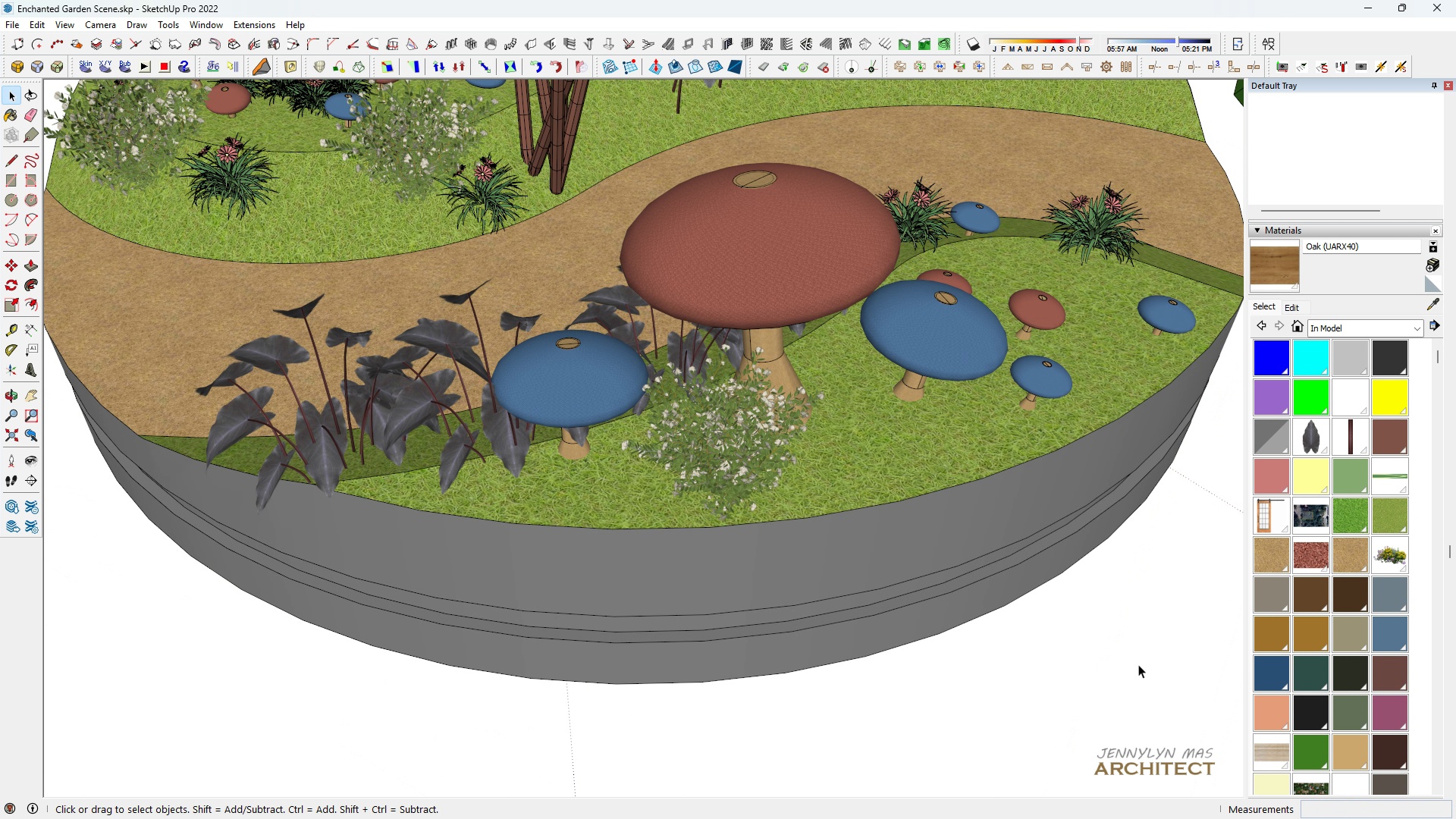 
triple_click([1138, 664])
 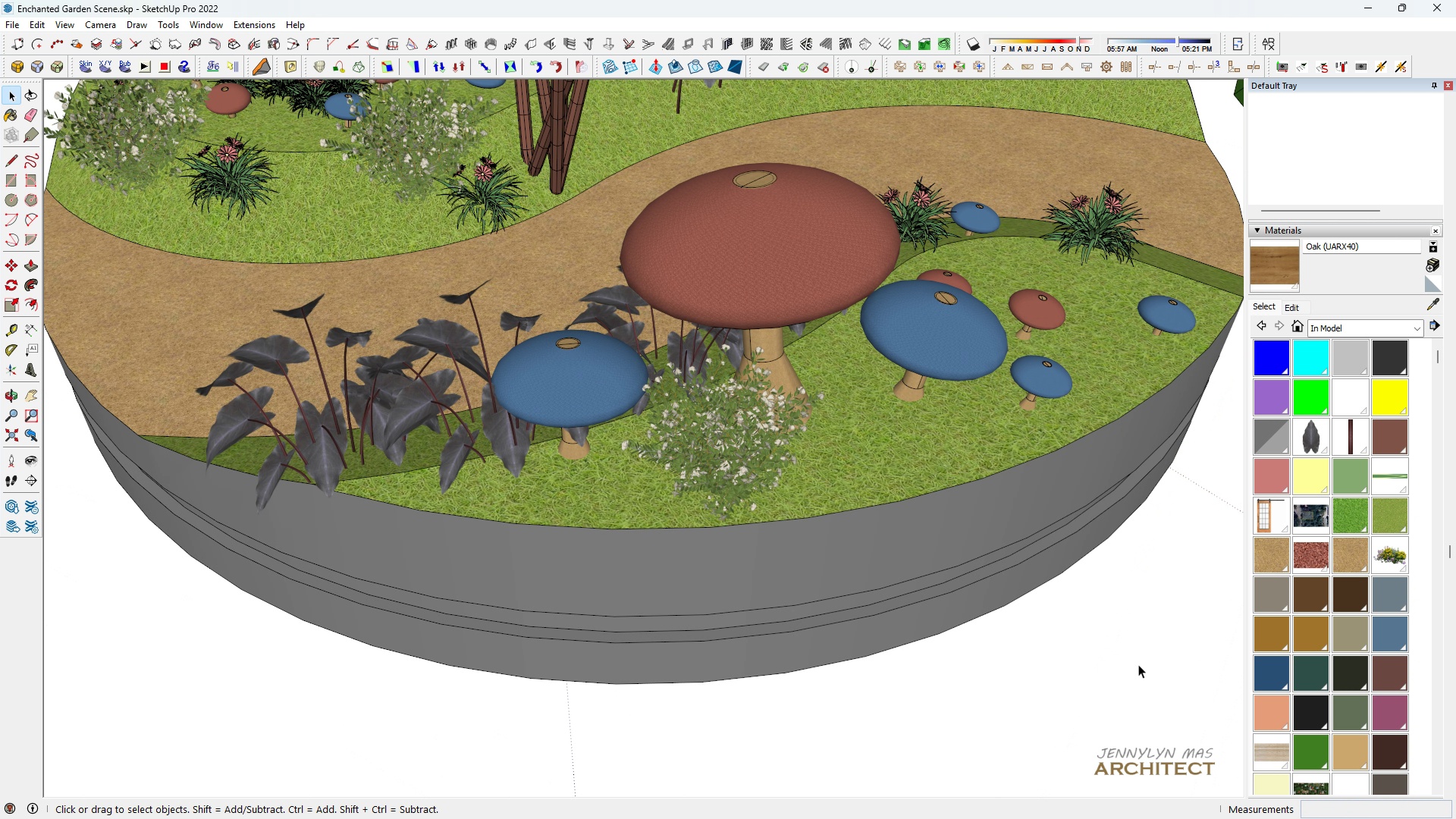 
triple_click([1138, 664])
 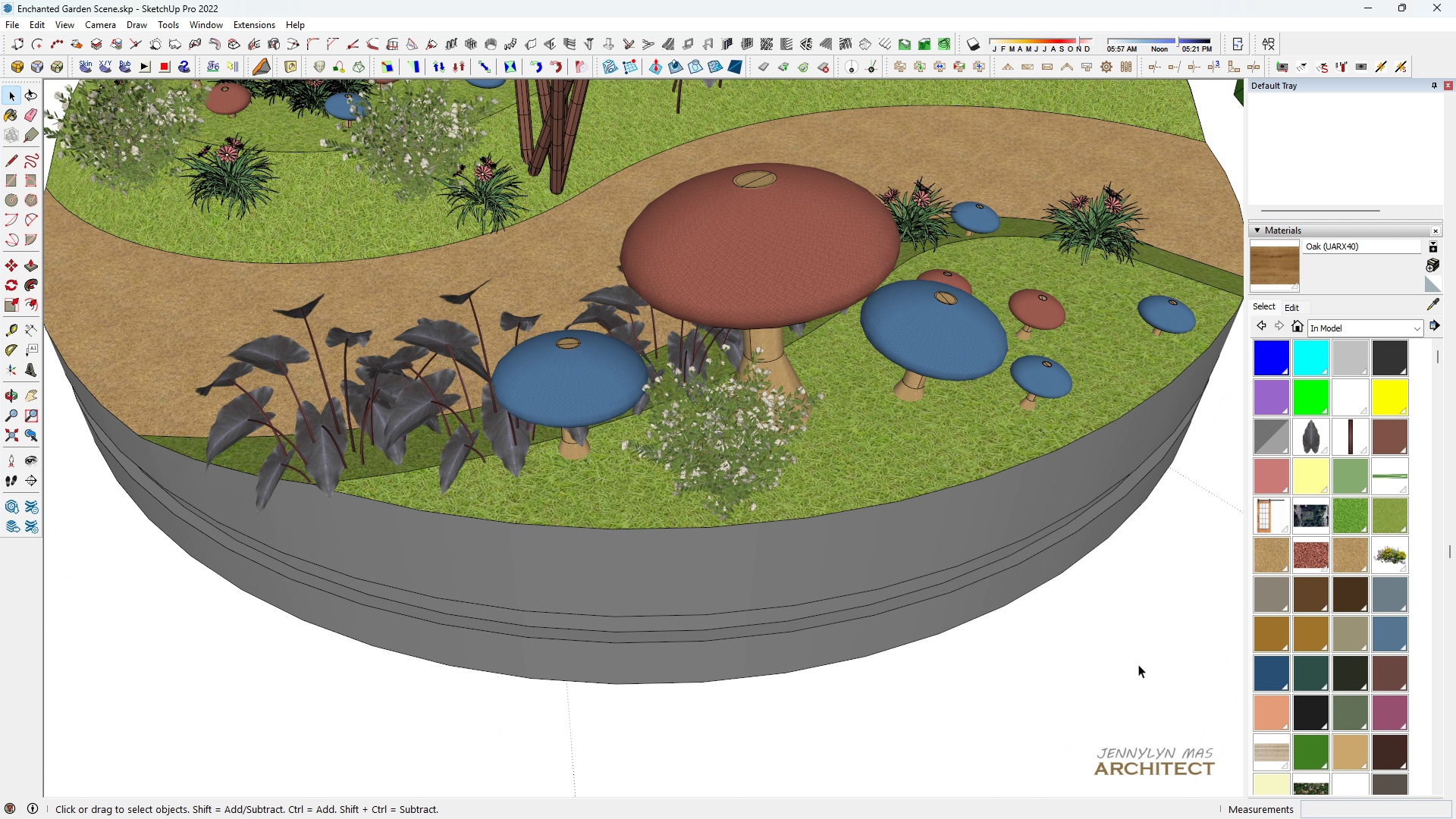 
triple_click([1138, 664])
 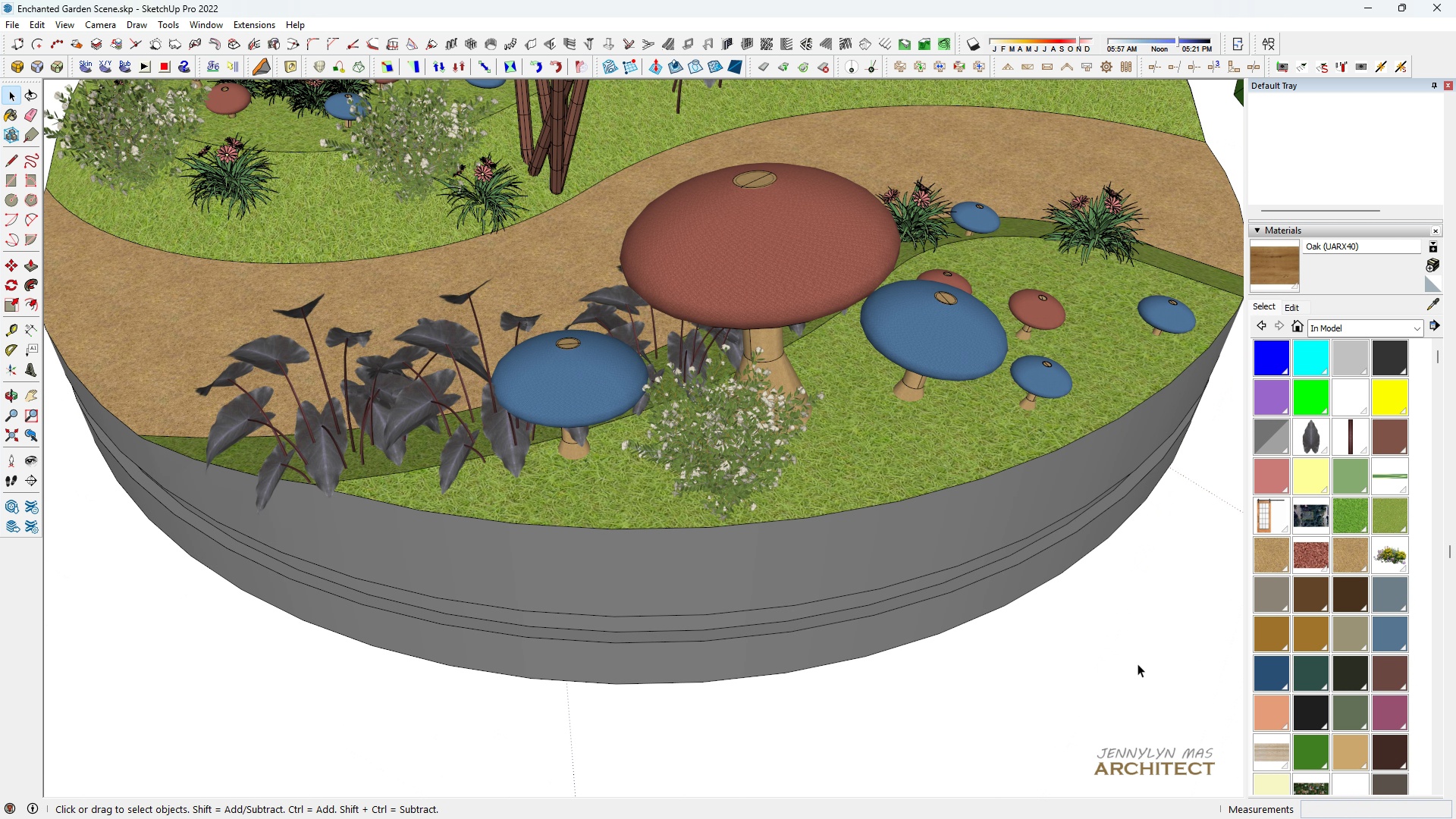 
triple_click([1138, 664])
 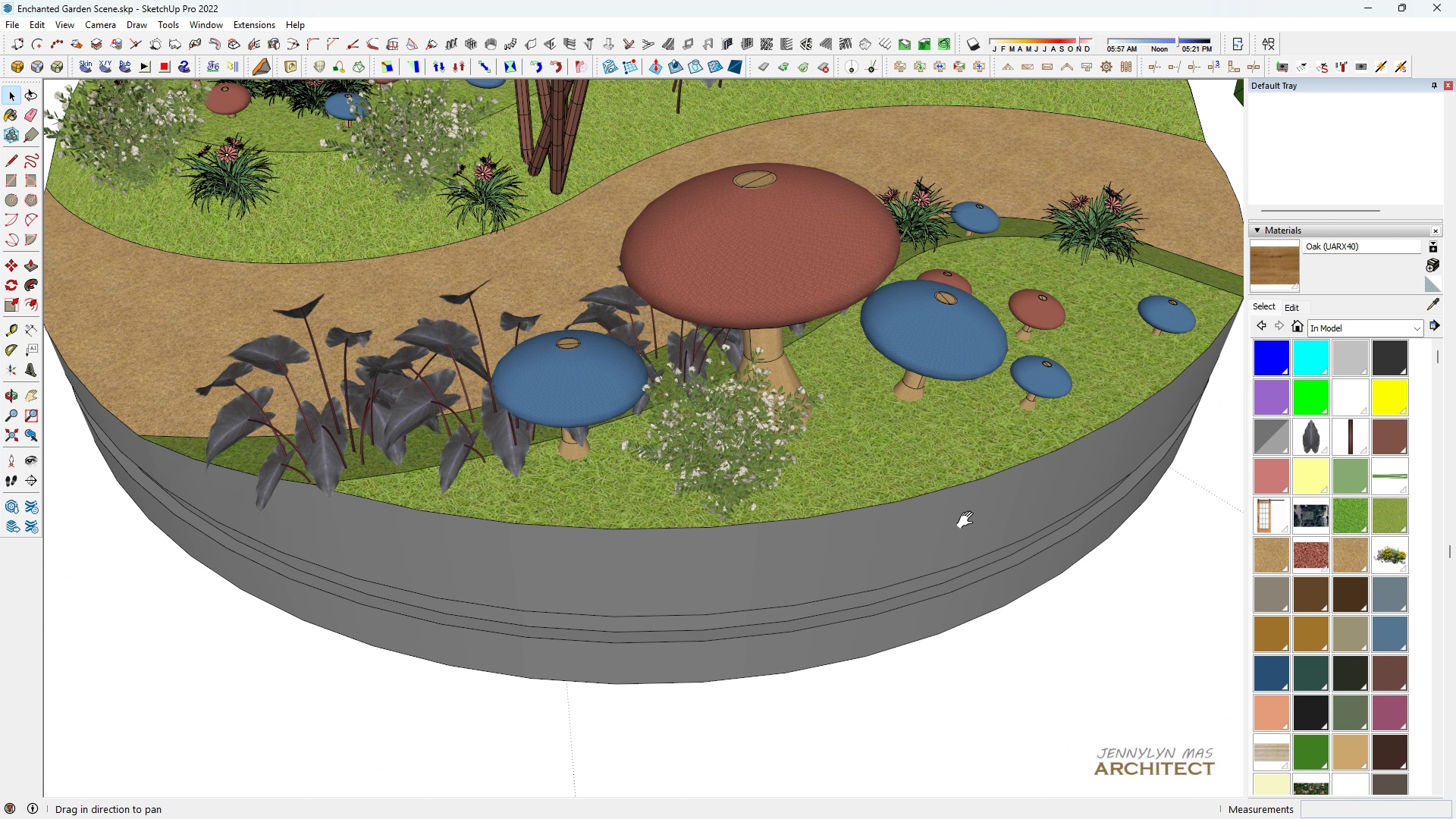 
type(HHHHHHHH)
 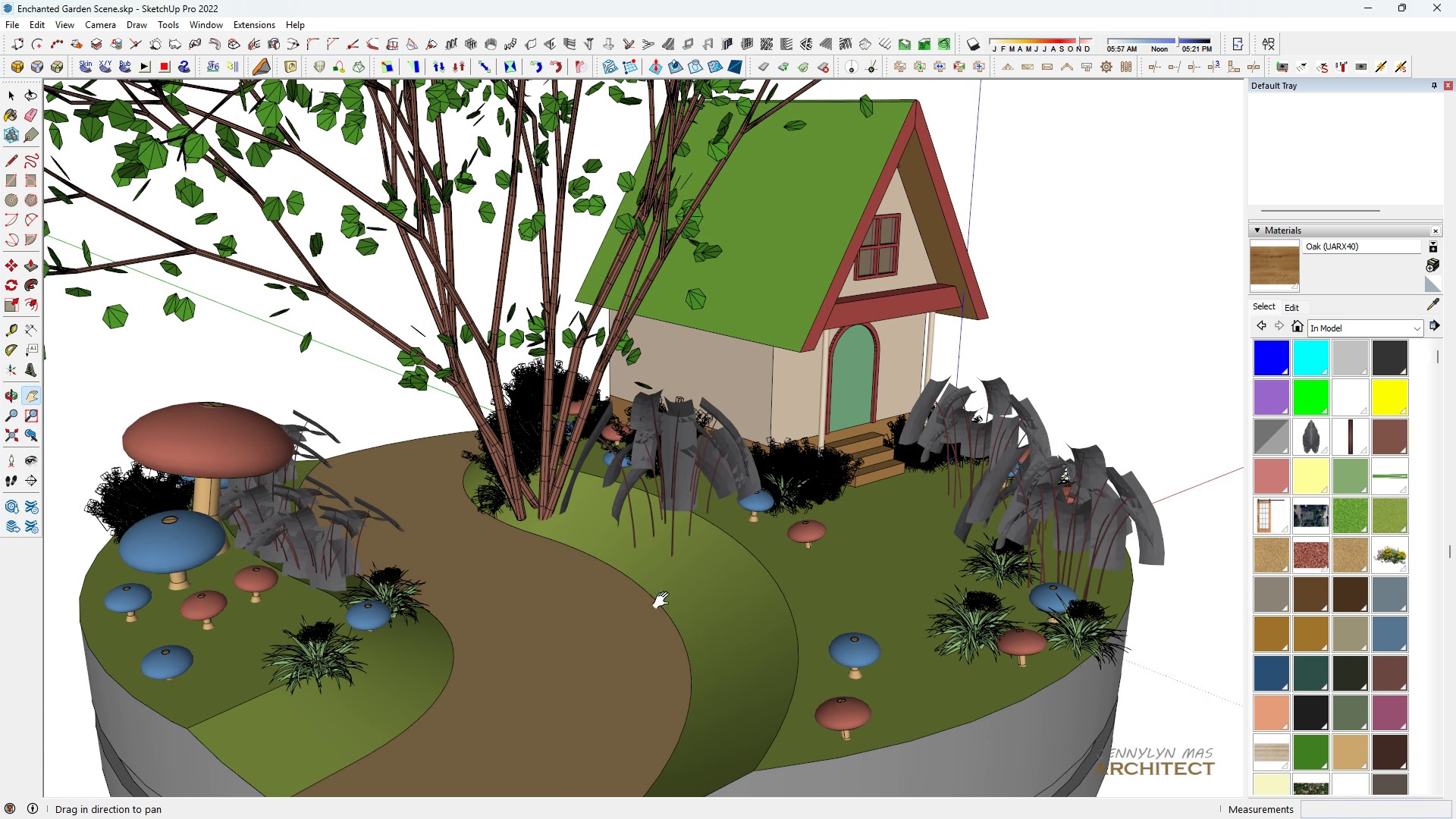 
scroll: coordinate [553, 421], scroll_direction: down, amount: 6.0
 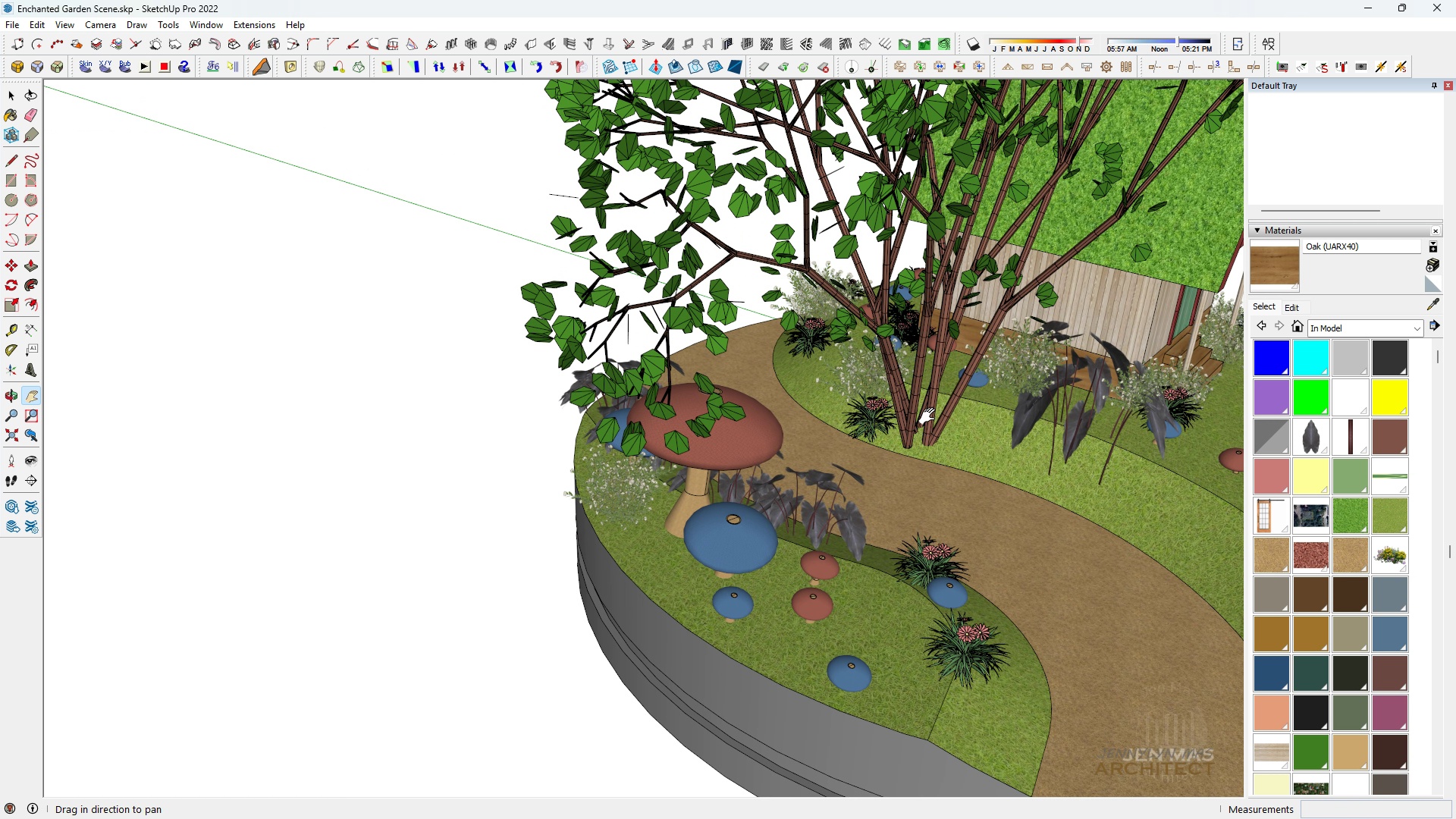 
left_click_drag(start_coordinate=[949, 429], to_coordinate=[508, 348])
 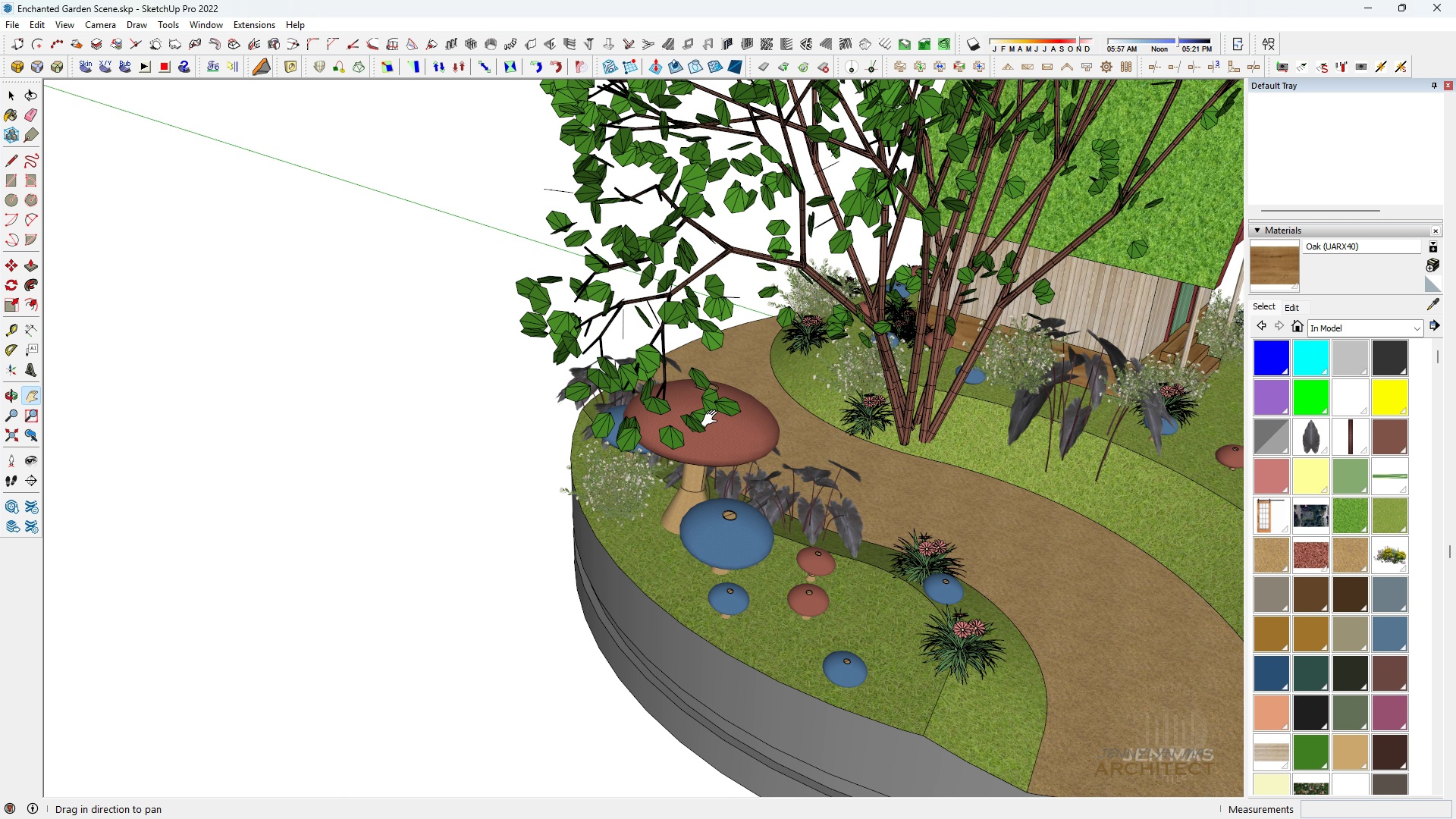 
scroll: coordinate [620, 315], scroll_direction: up, amount: 5.0
 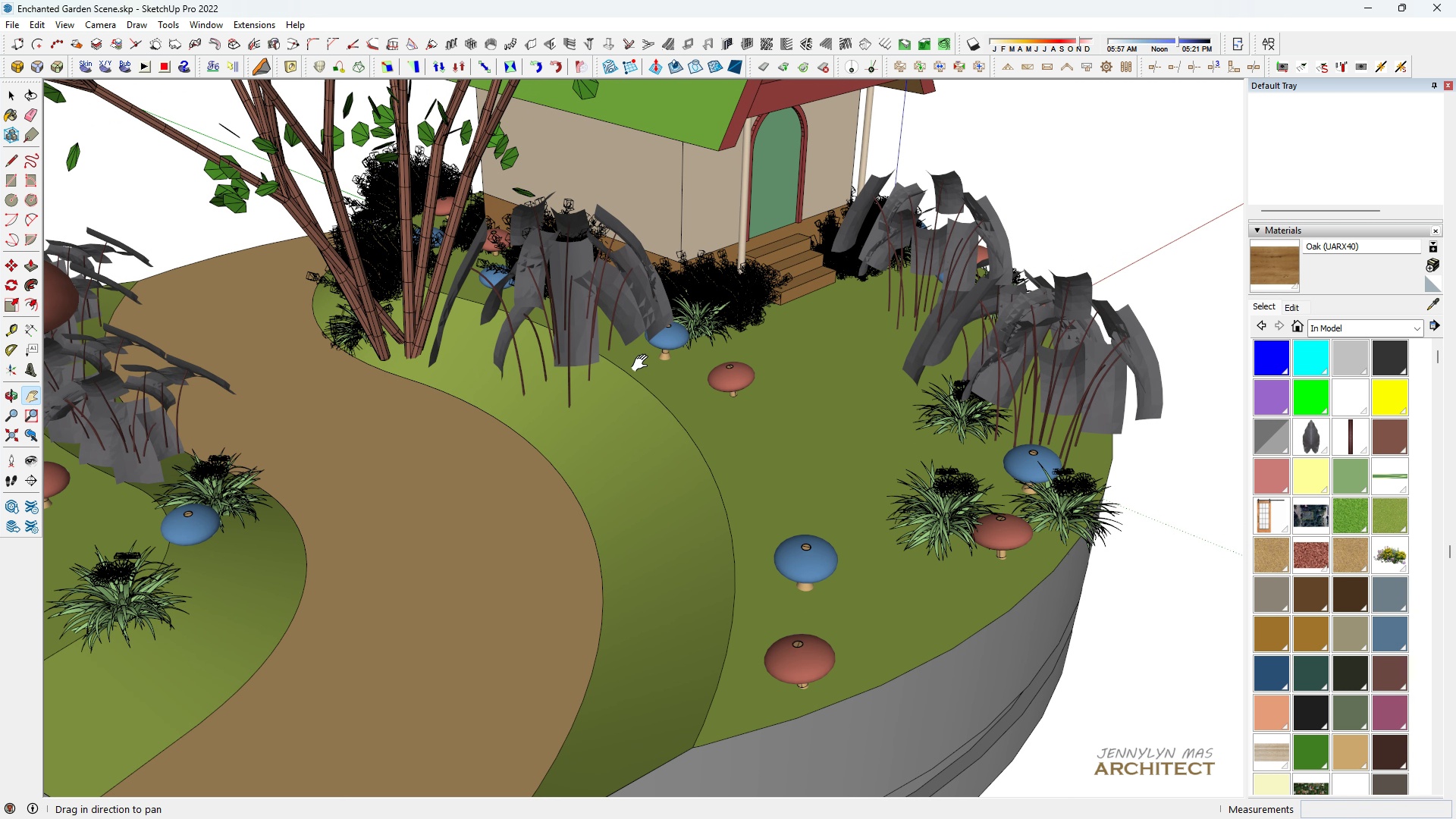 
left_click_drag(start_coordinate=[623, 317], to_coordinate=[680, 479])
 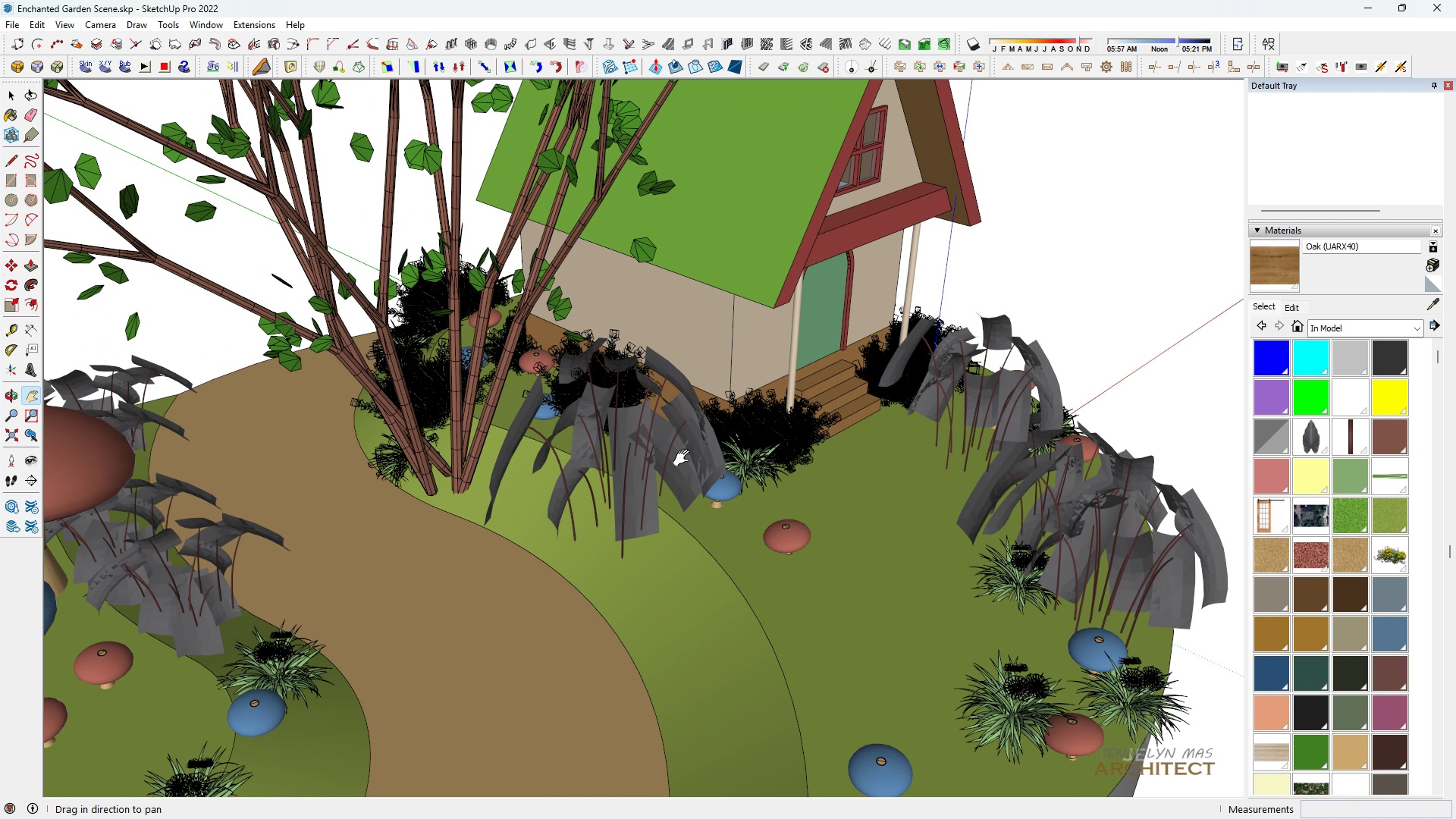 
scroll: coordinate [685, 458], scroll_direction: up, amount: 4.0
 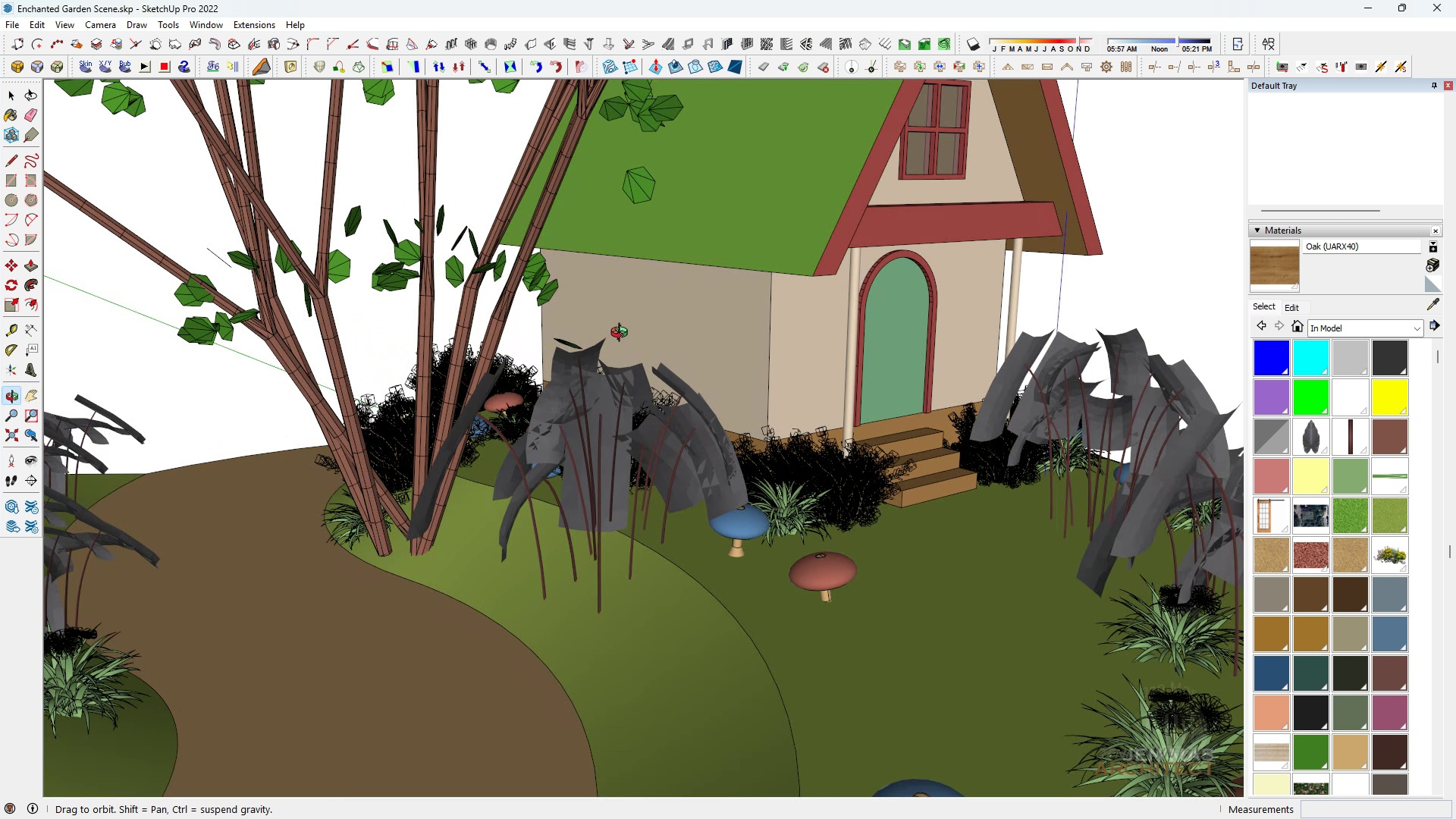 
scroll: coordinate [686, 428], scroll_direction: down, amount: 7.0
 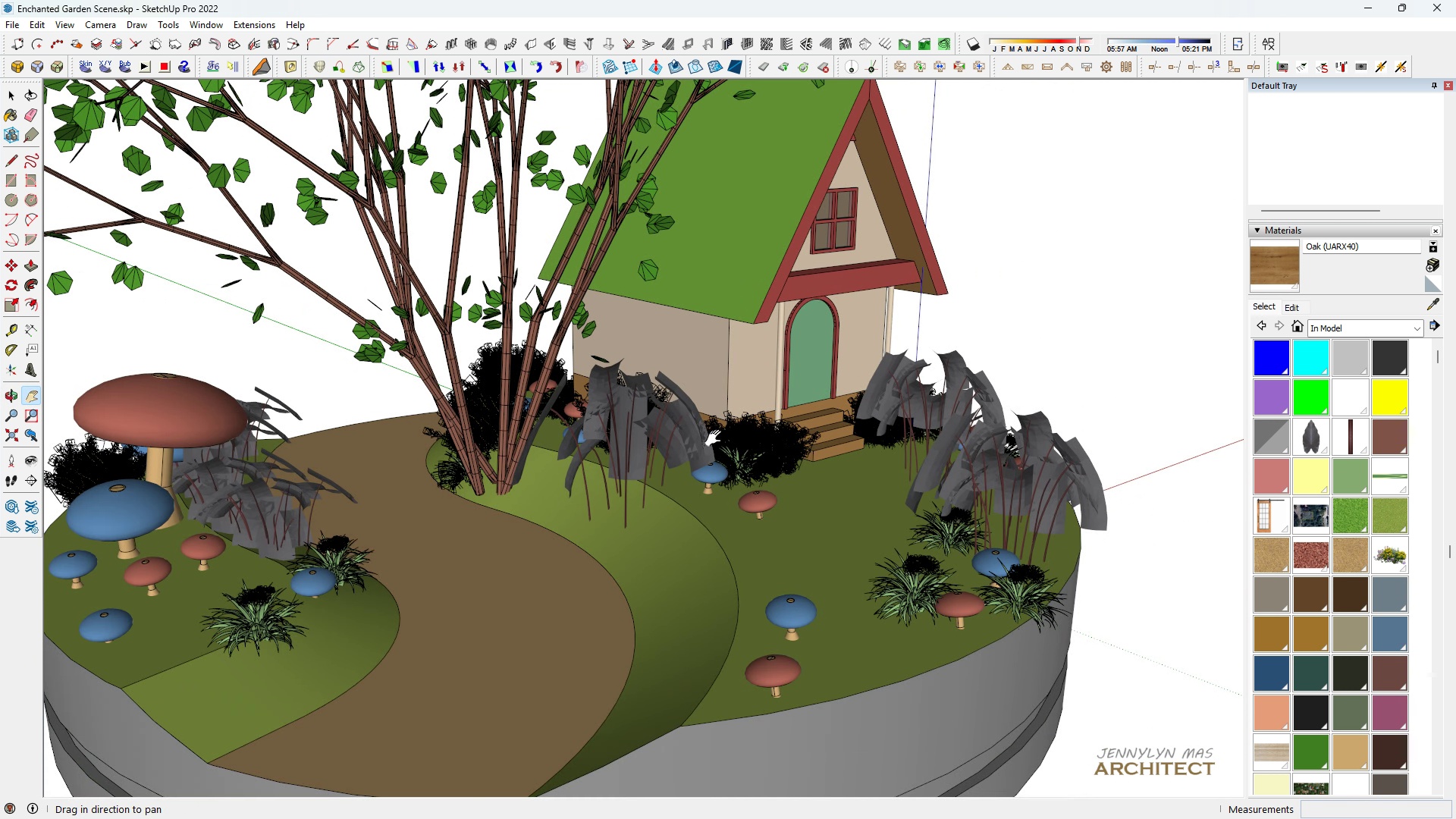 
left_click_drag(start_coordinate=[701, 428], to_coordinate=[748, 457])
 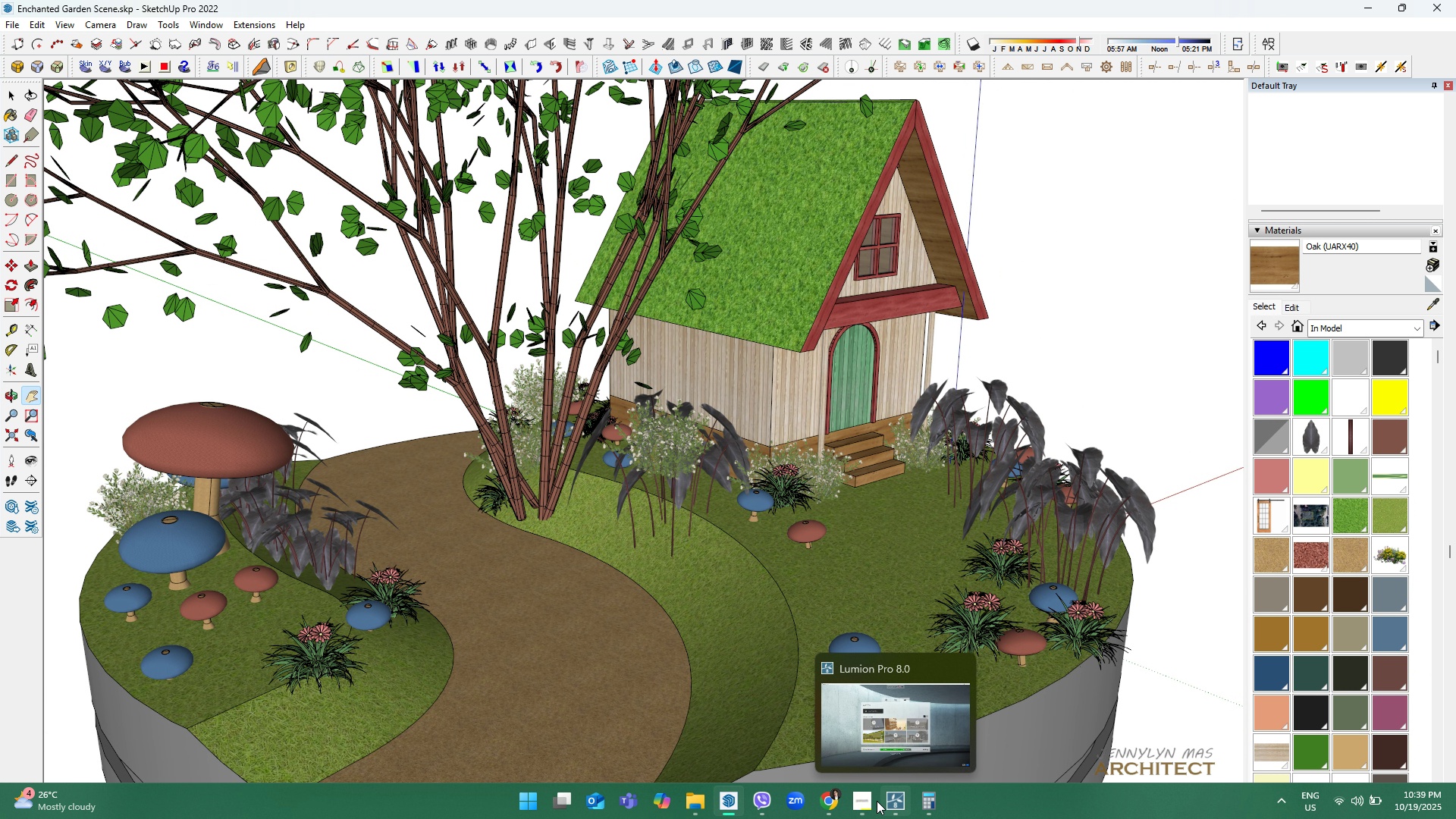 
wait(5.01)
 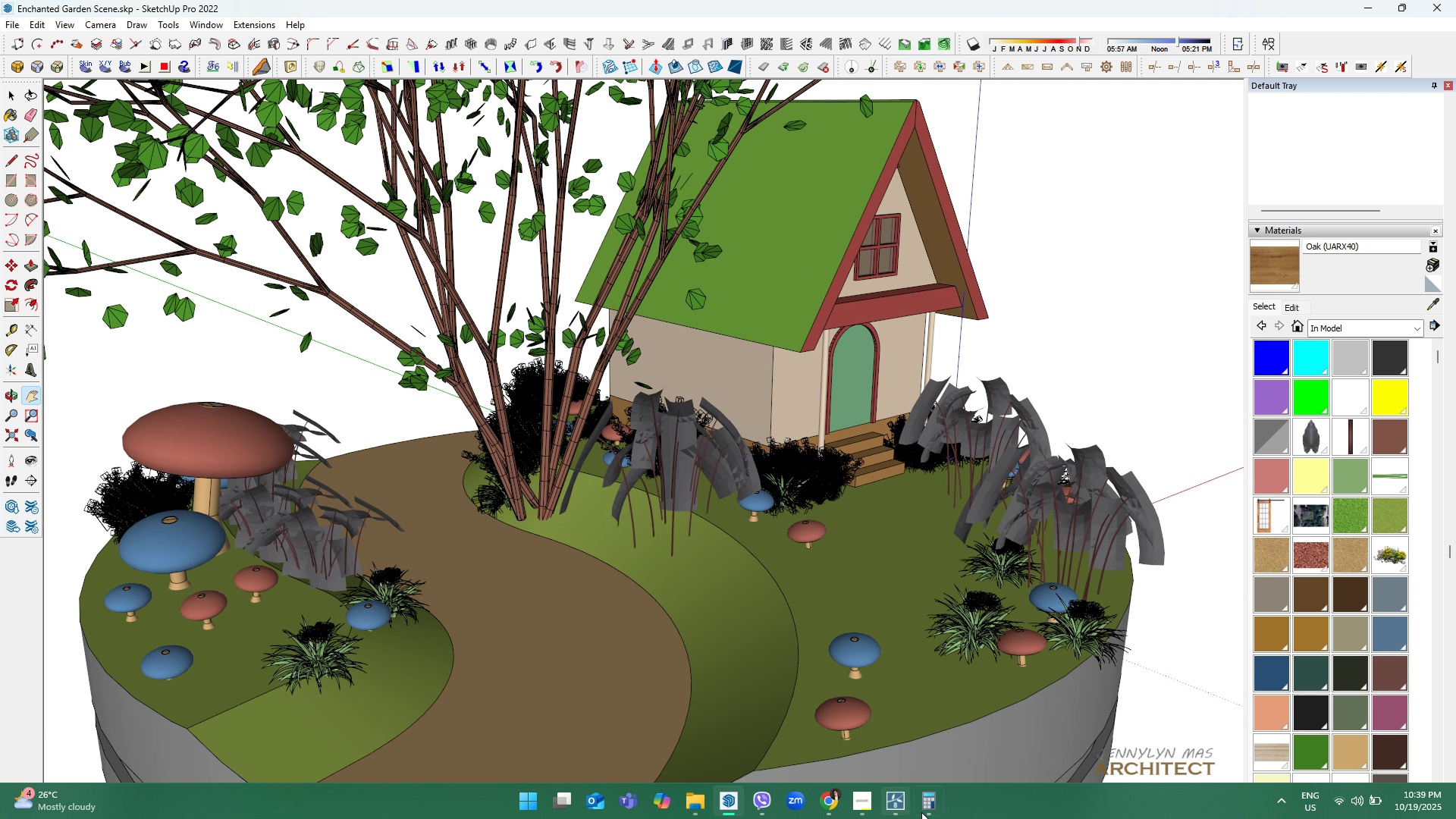 
left_click([705, 803])
 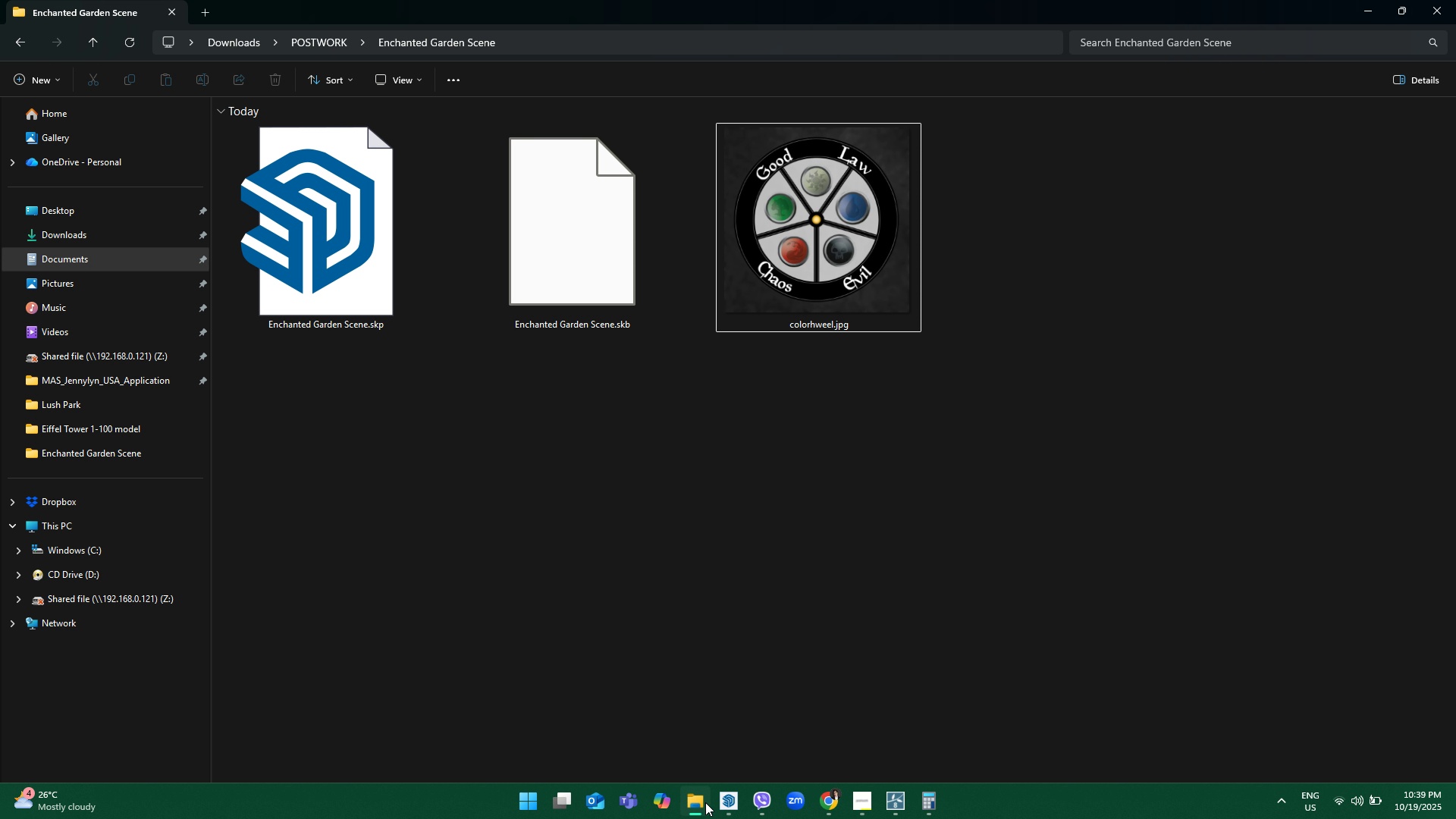 
left_click([705, 802])
 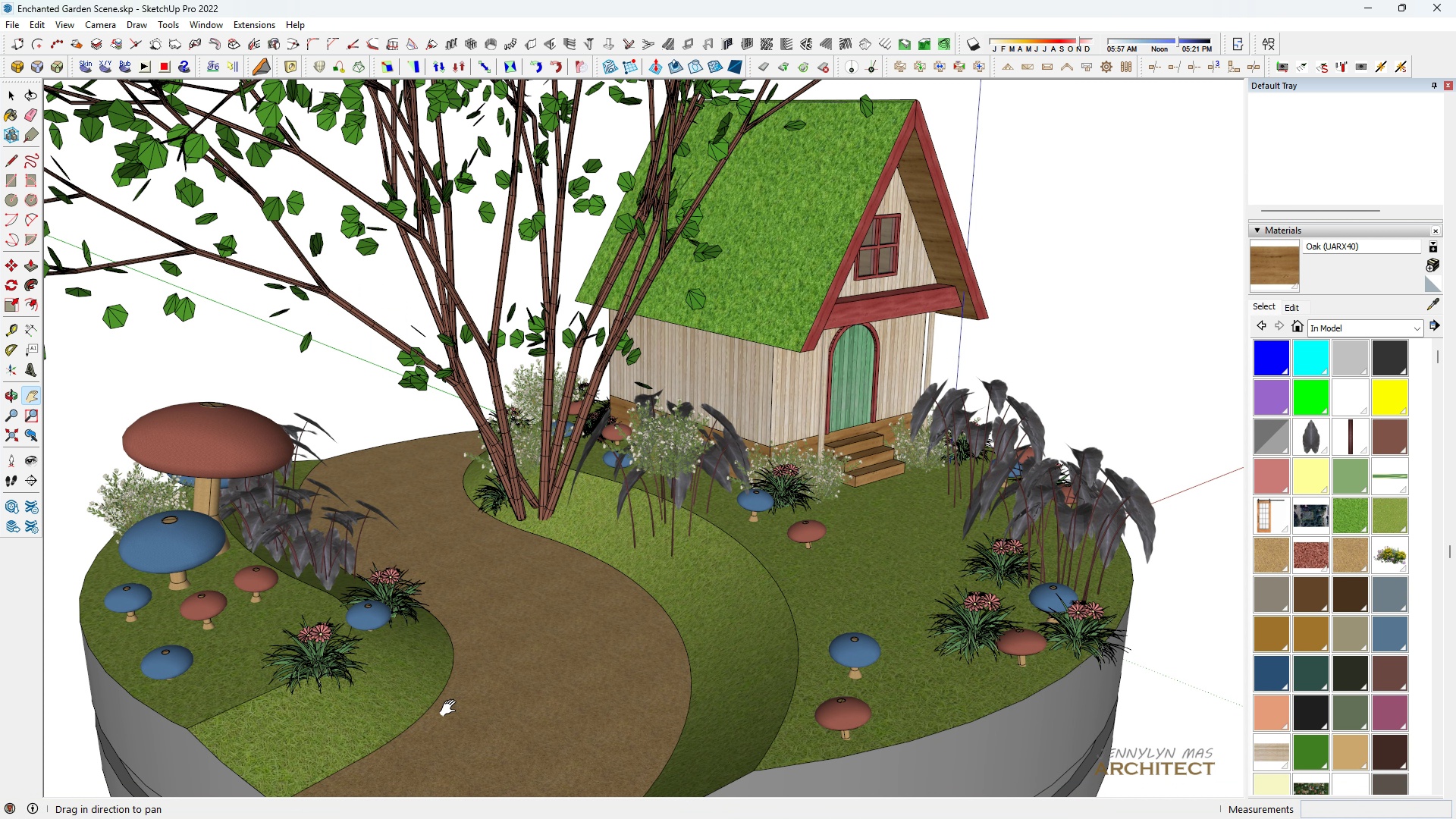 
scroll: coordinate [431, 614], scroll_direction: up, amount: 1.0
 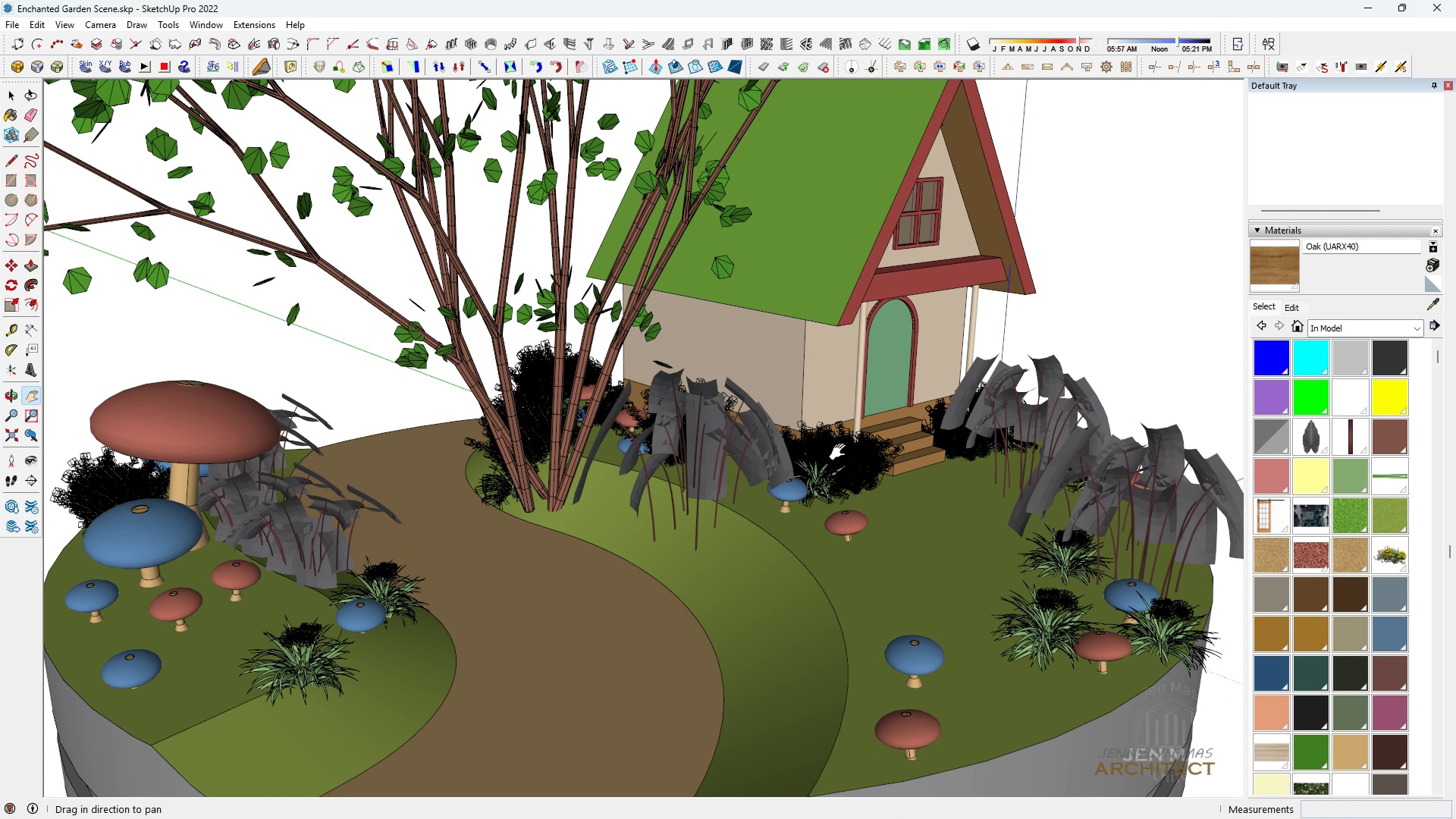 
left_click_drag(start_coordinate=[824, 475], to_coordinate=[315, 419])
 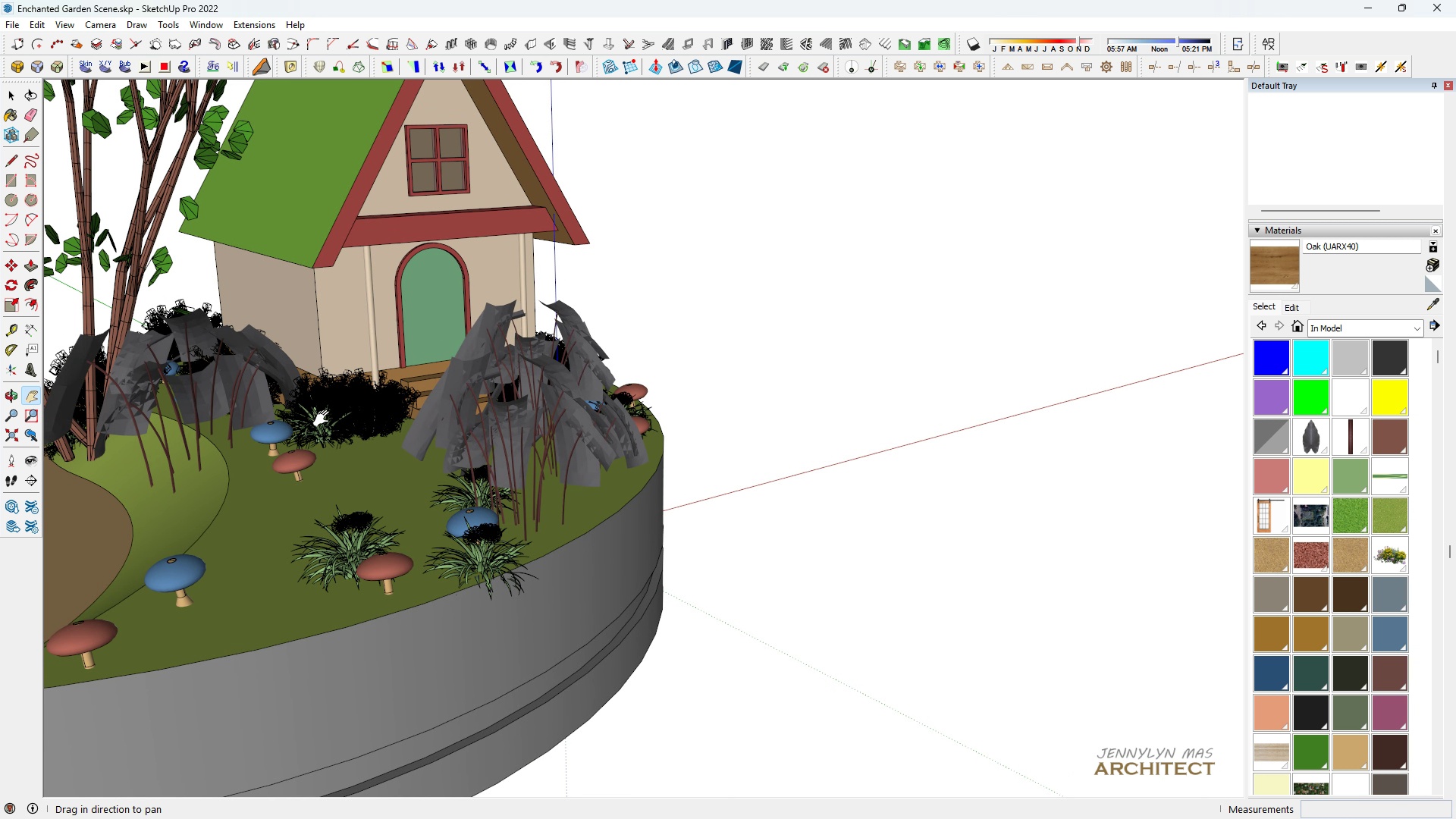 
scroll: coordinate [392, 344], scroll_direction: up, amount: 8.0
 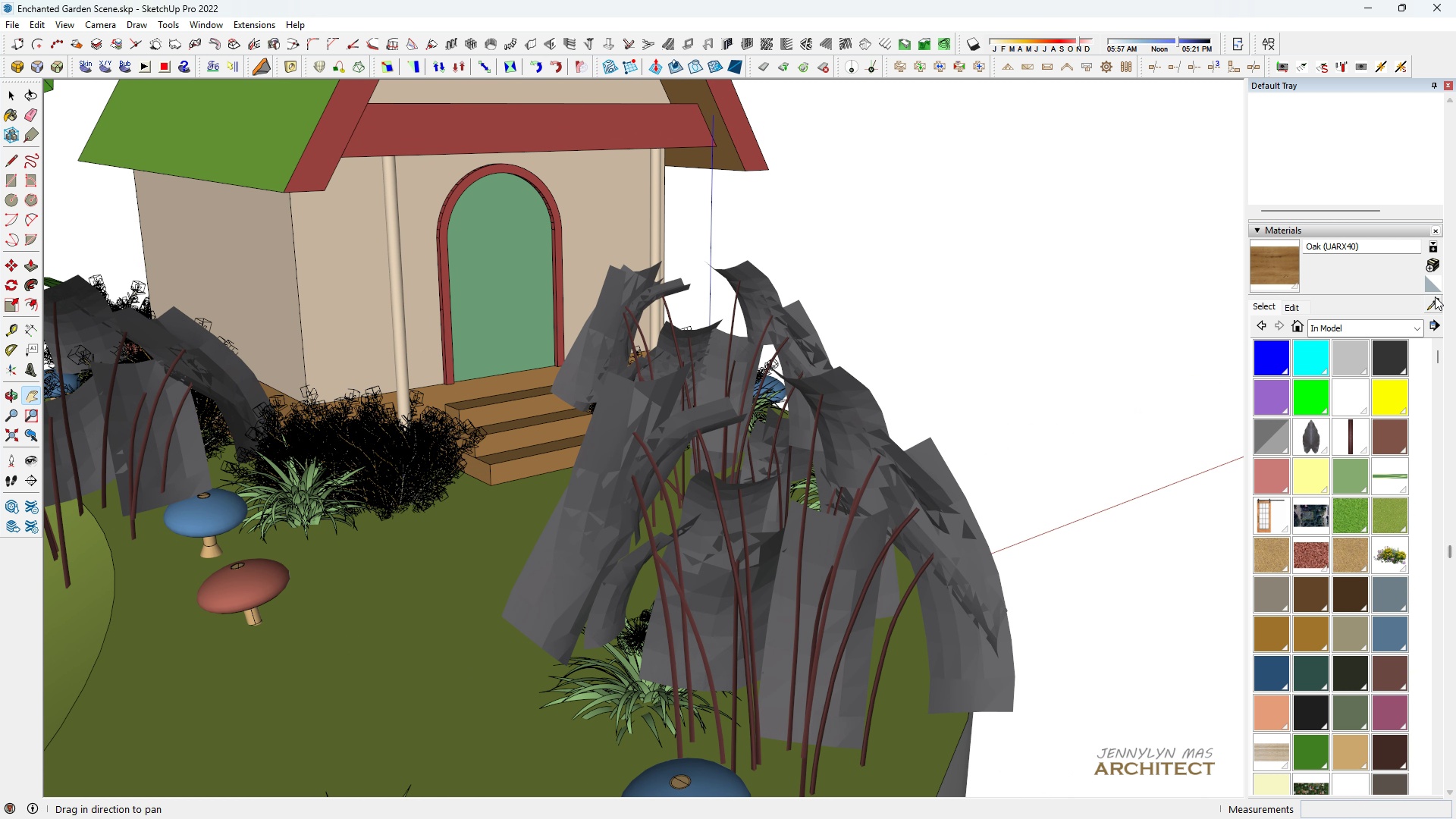 
left_click([1435, 297])
 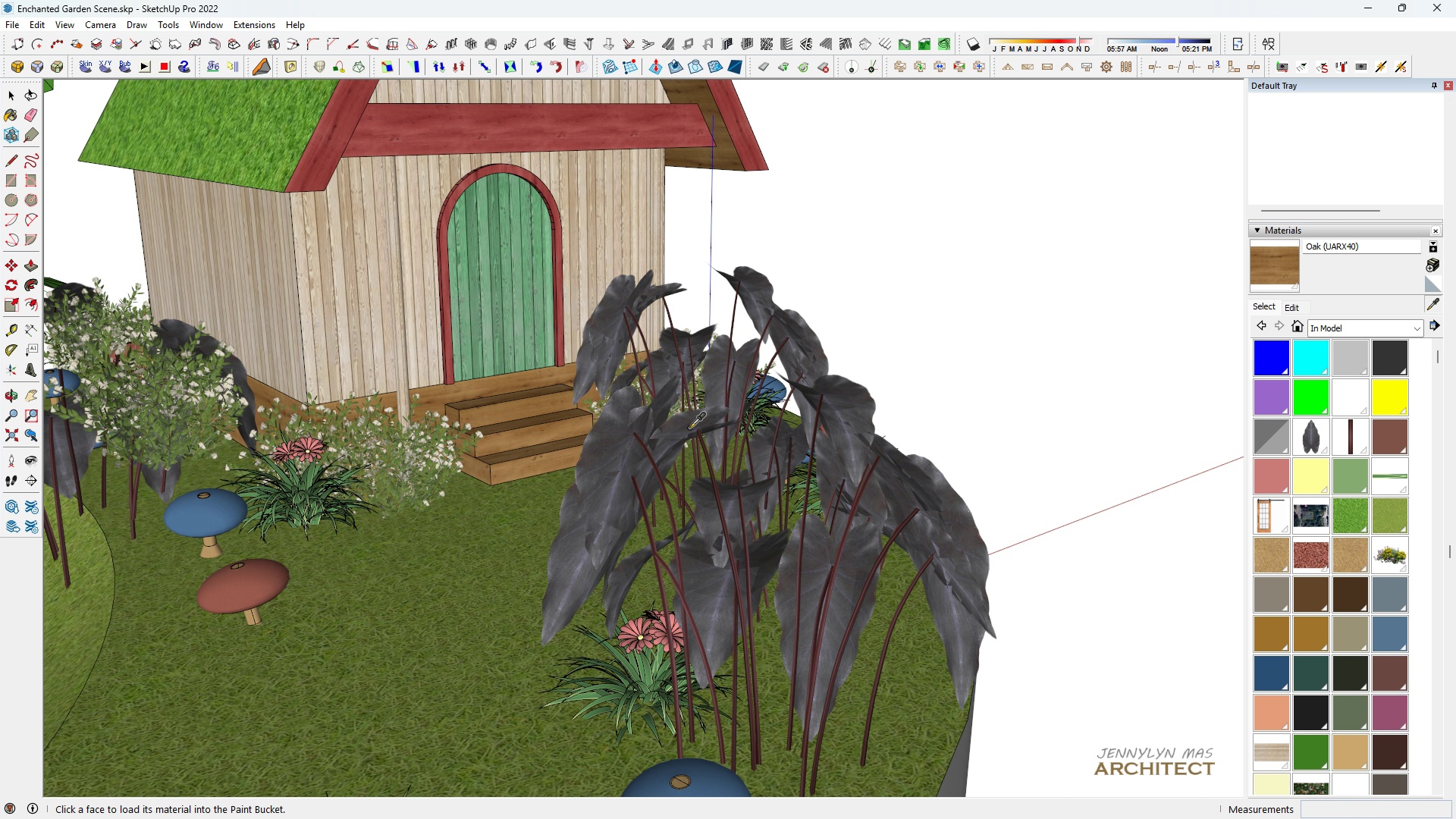 
left_click([686, 418])
 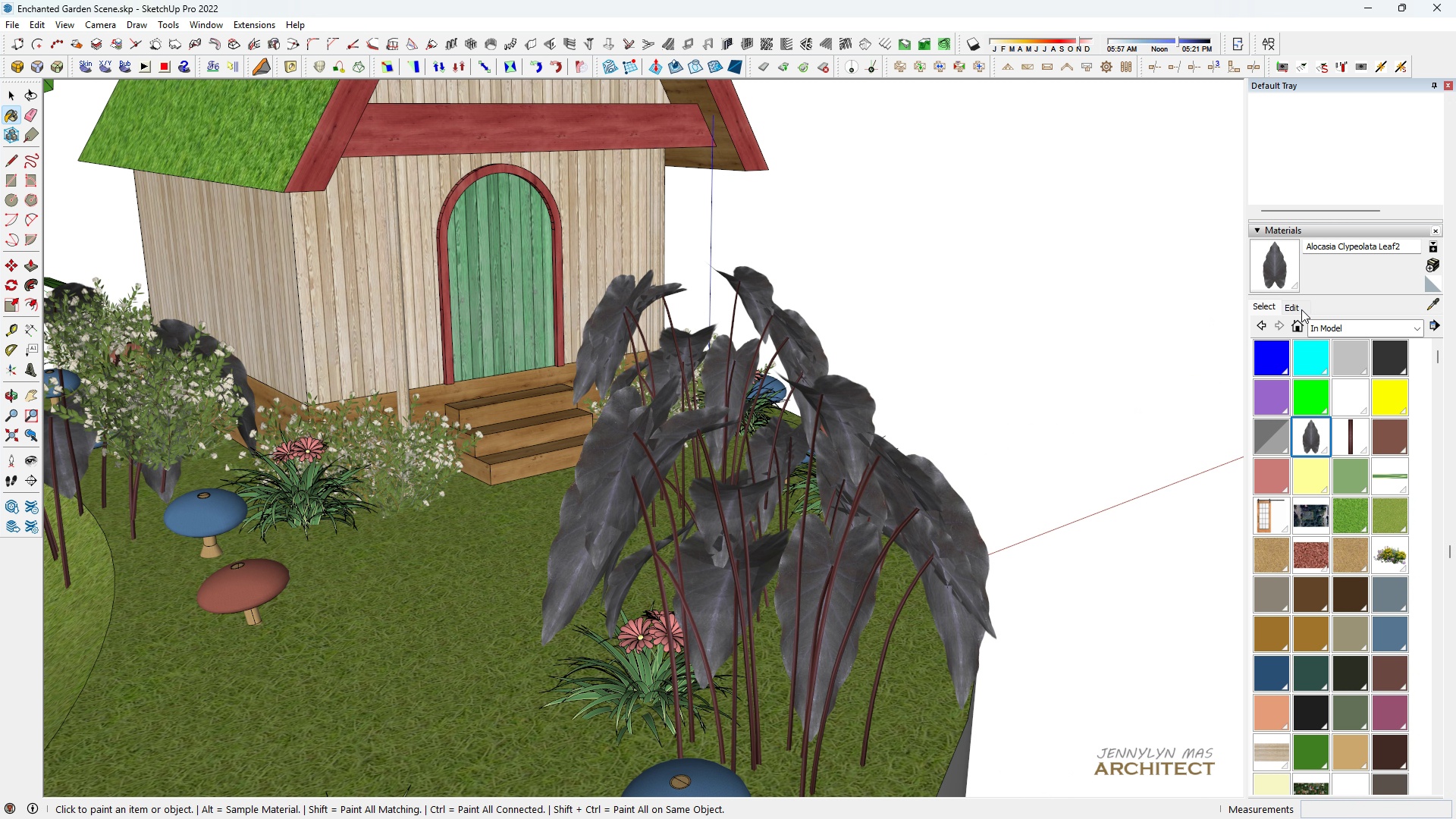 
left_click([1301, 309])
 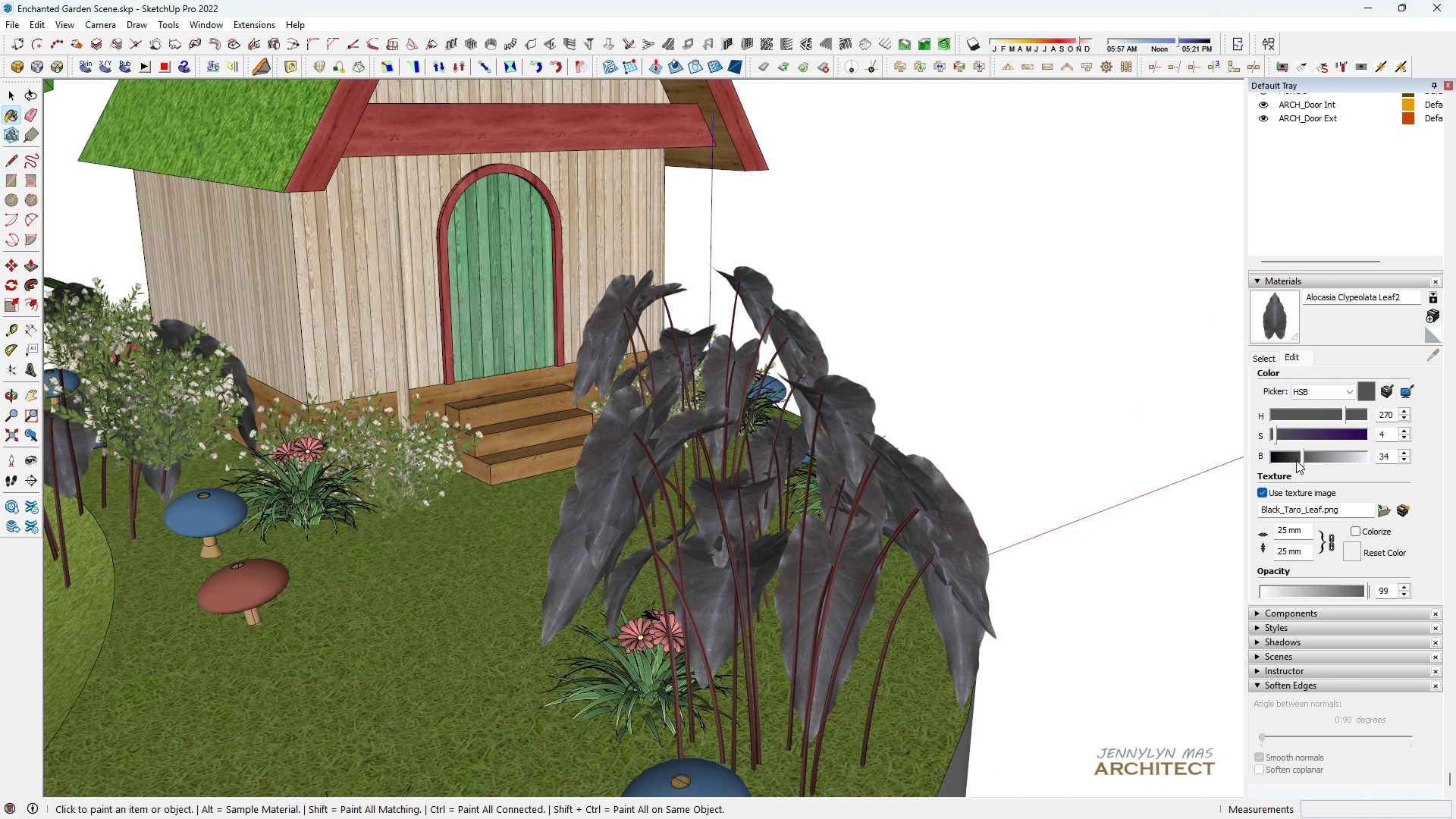 
left_click([1295, 458])
 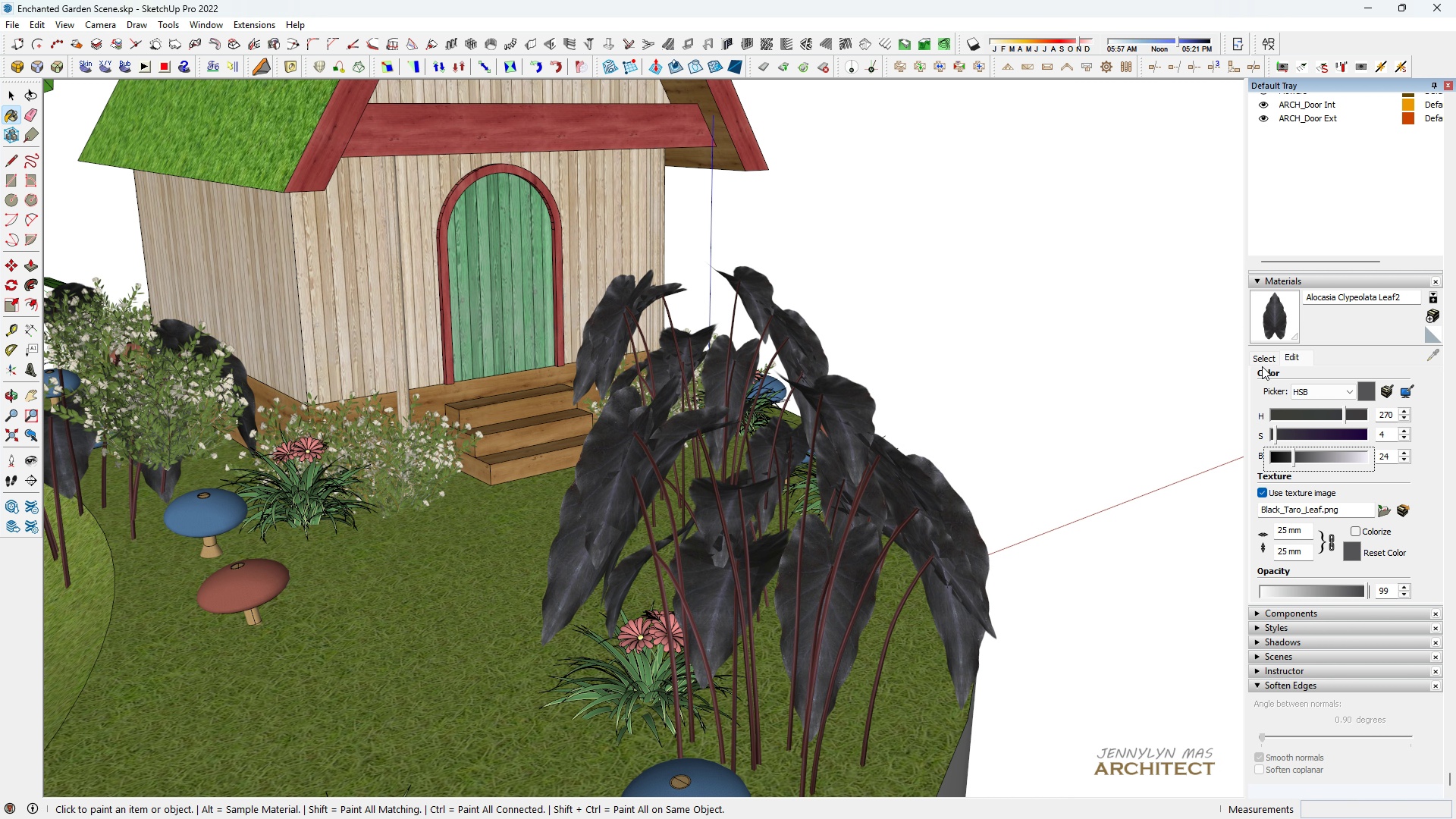 
left_click([1263, 361])
 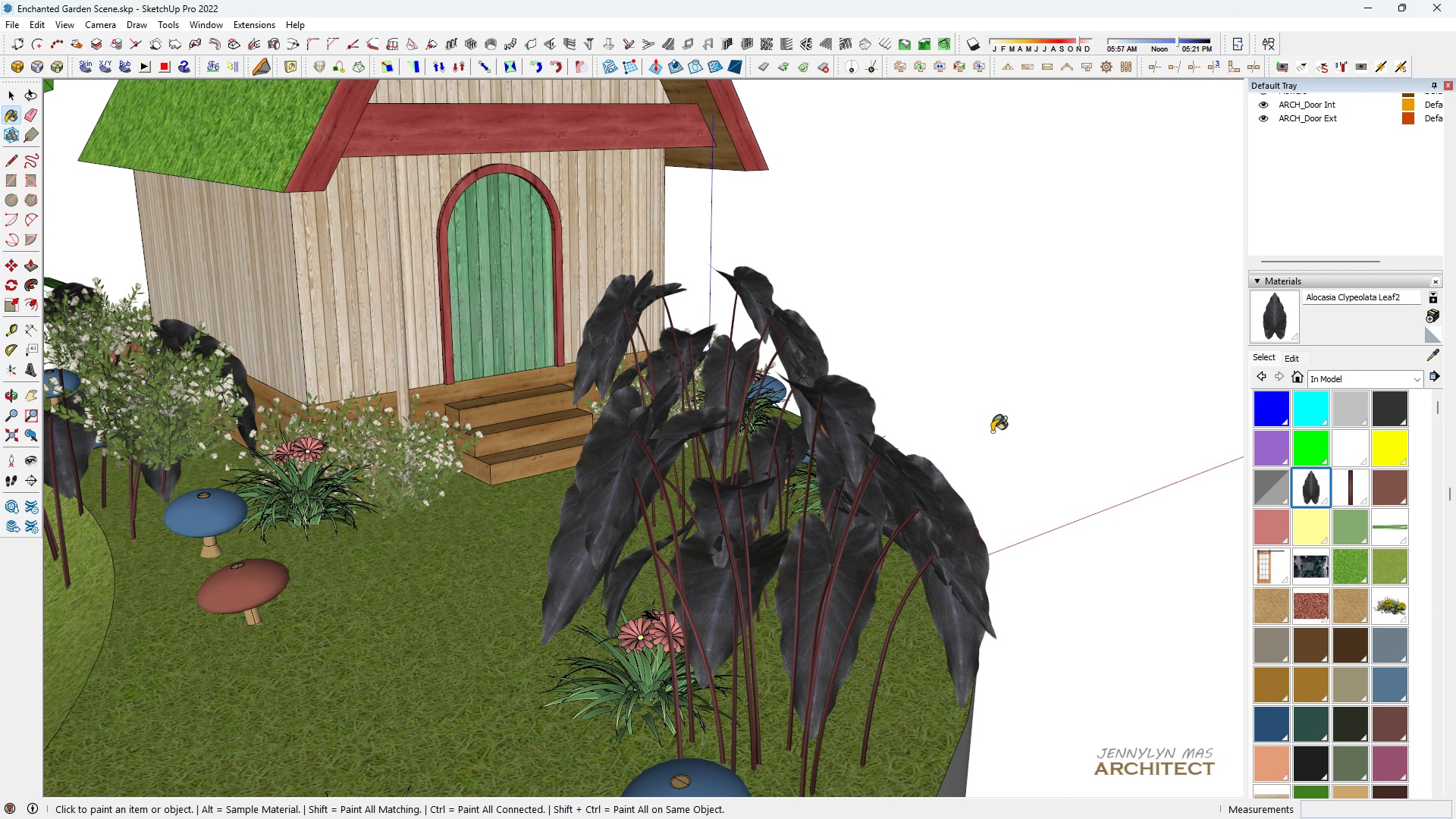 
scroll: coordinate [999, 396], scroll_direction: down, amount: 8.0
 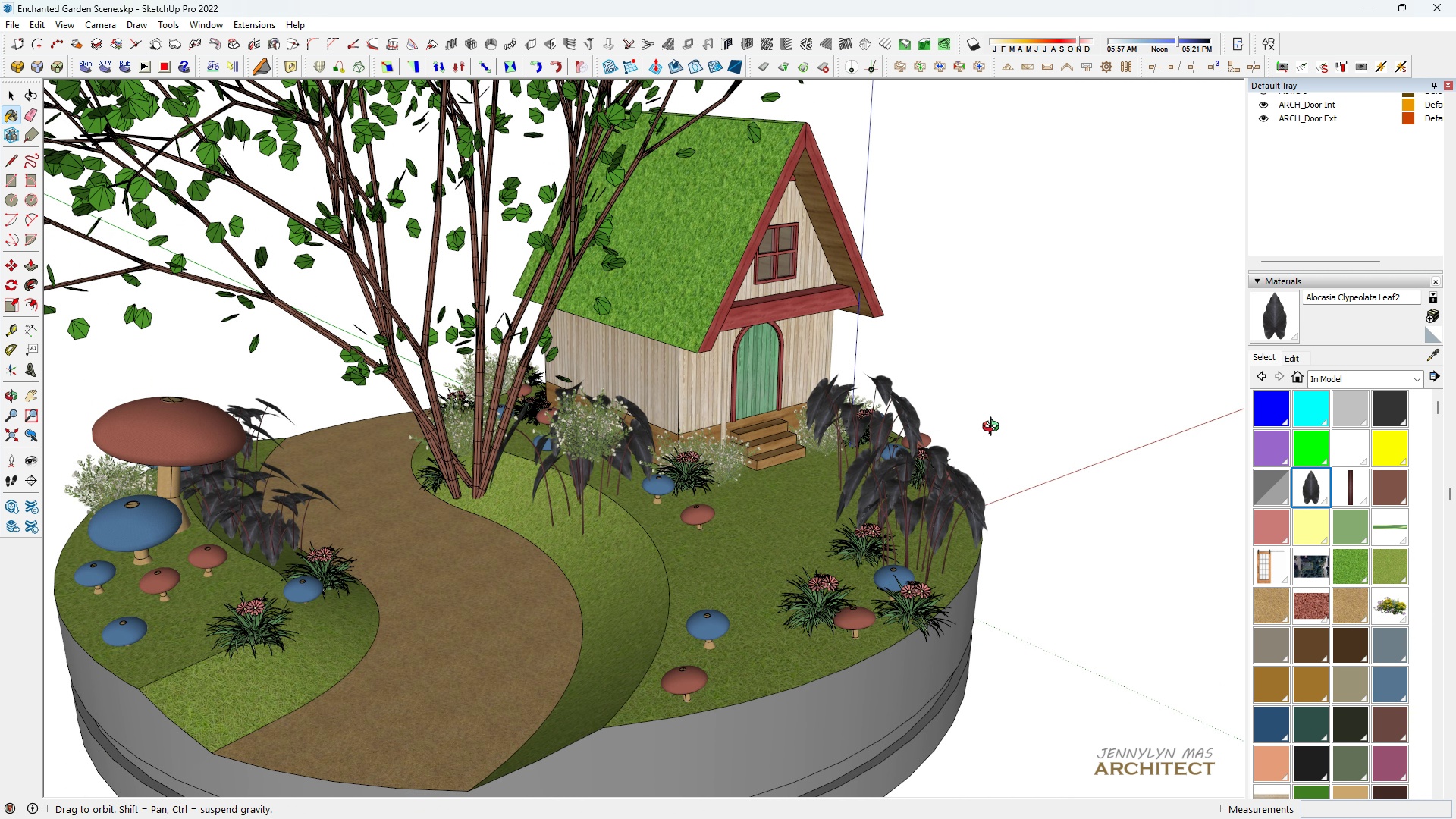 
type( HHHHHH)
 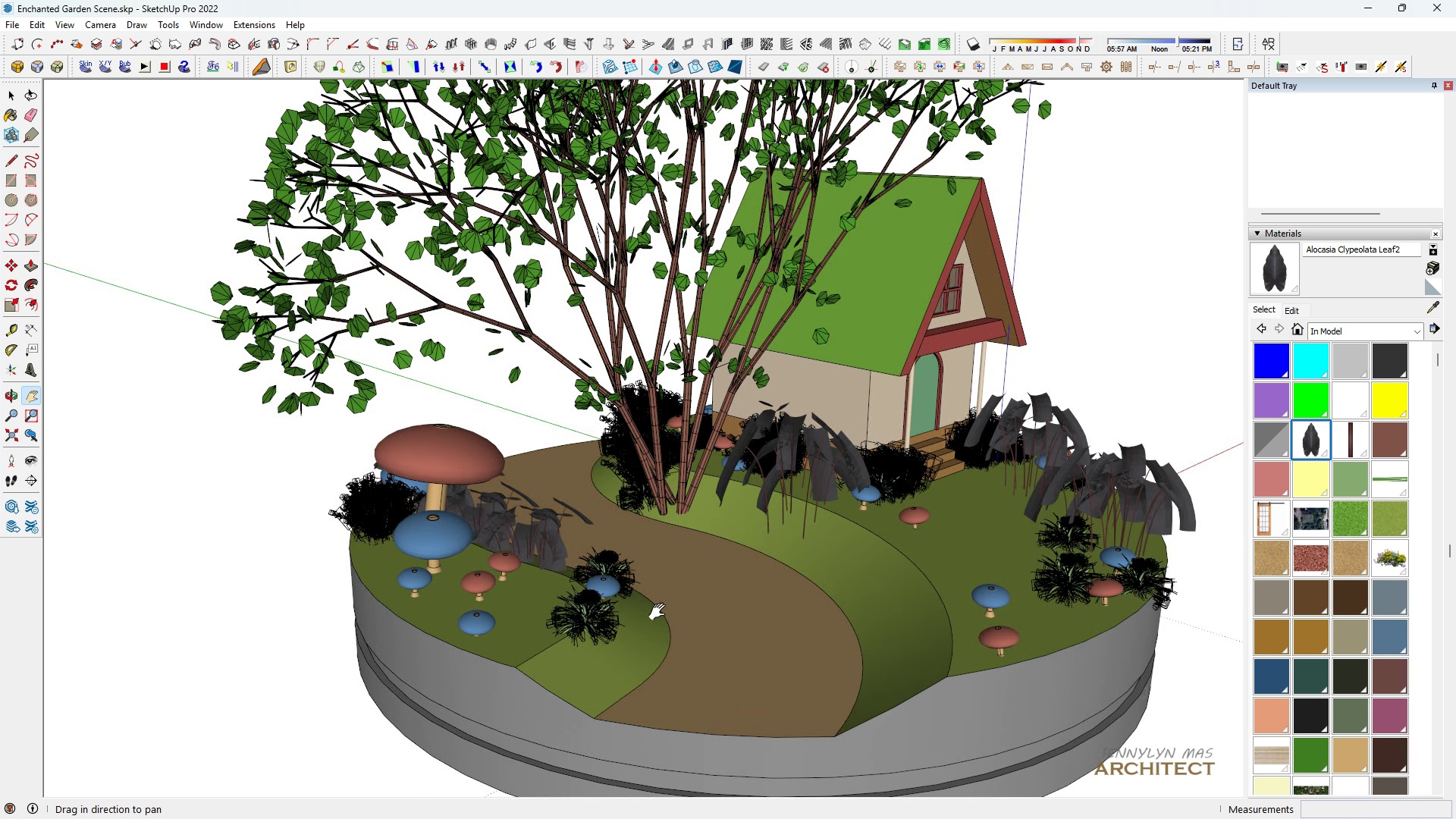 
scroll: coordinate [721, 582], scroll_direction: up, amount: 4.0
 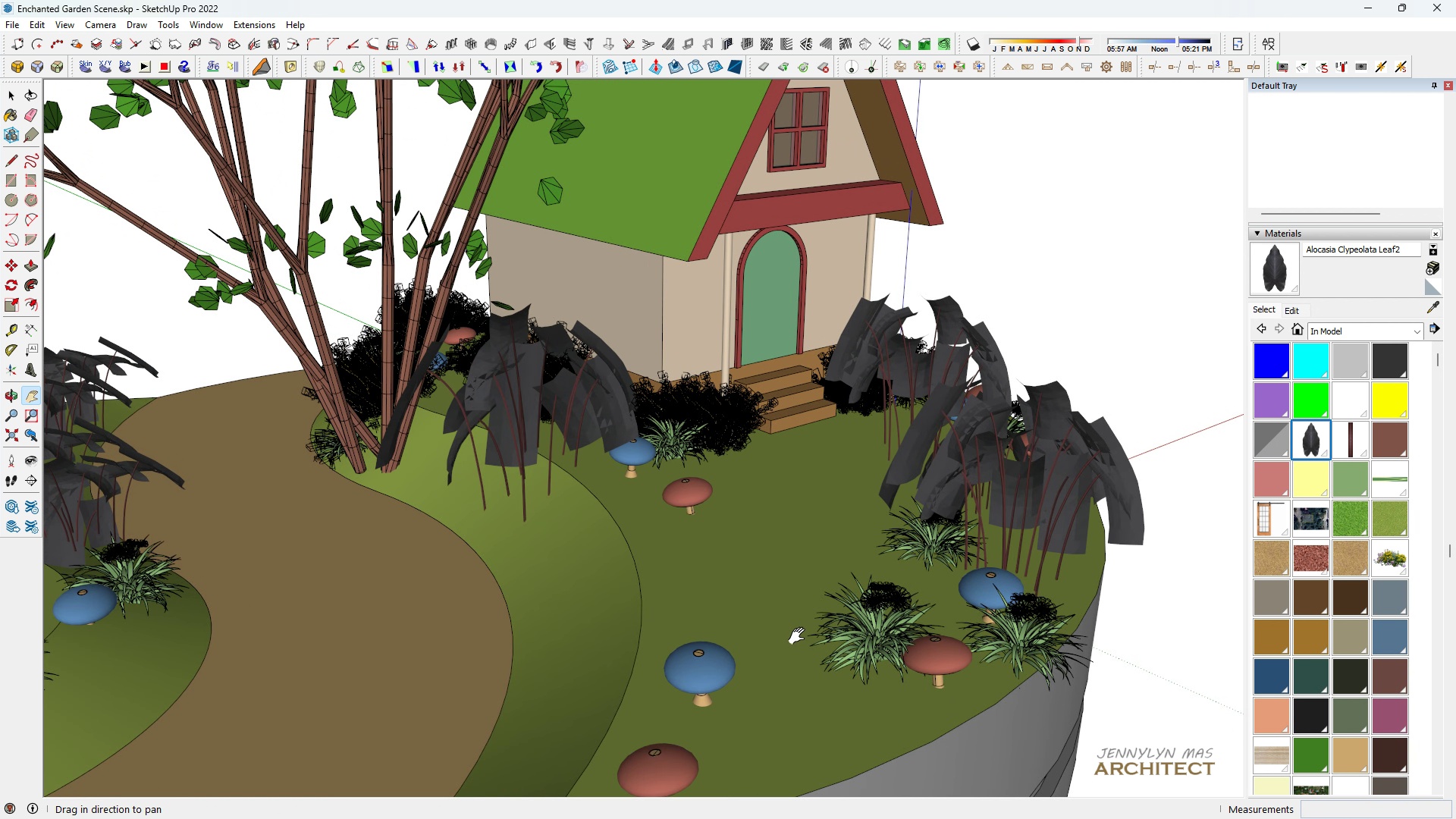 
left_click_drag(start_coordinate=[801, 634], to_coordinate=[804, 611])
 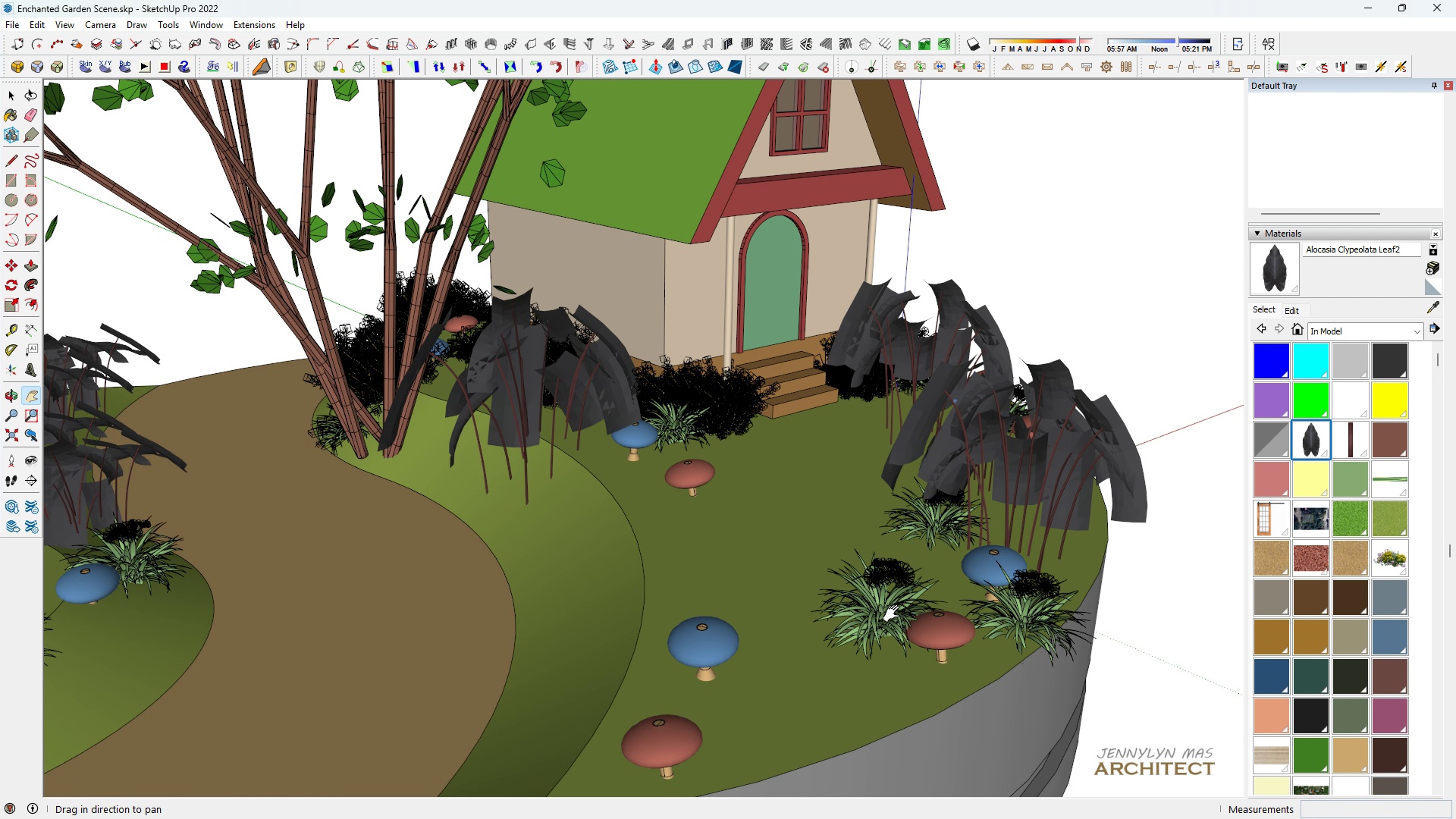 
scroll: coordinate [892, 609], scroll_direction: down, amount: 3.0
 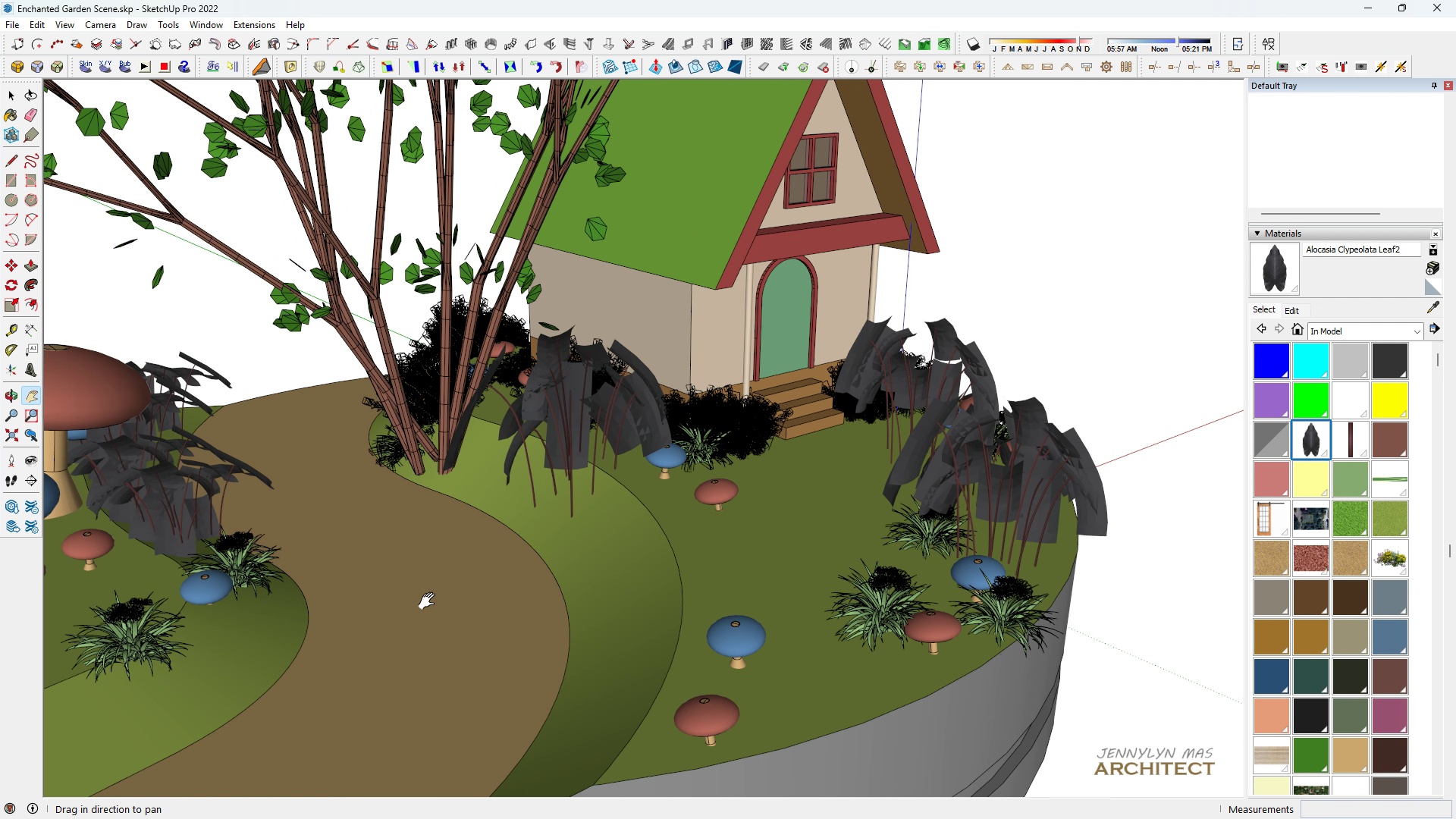 
left_click_drag(start_coordinate=[427, 600], to_coordinate=[792, 526])
 